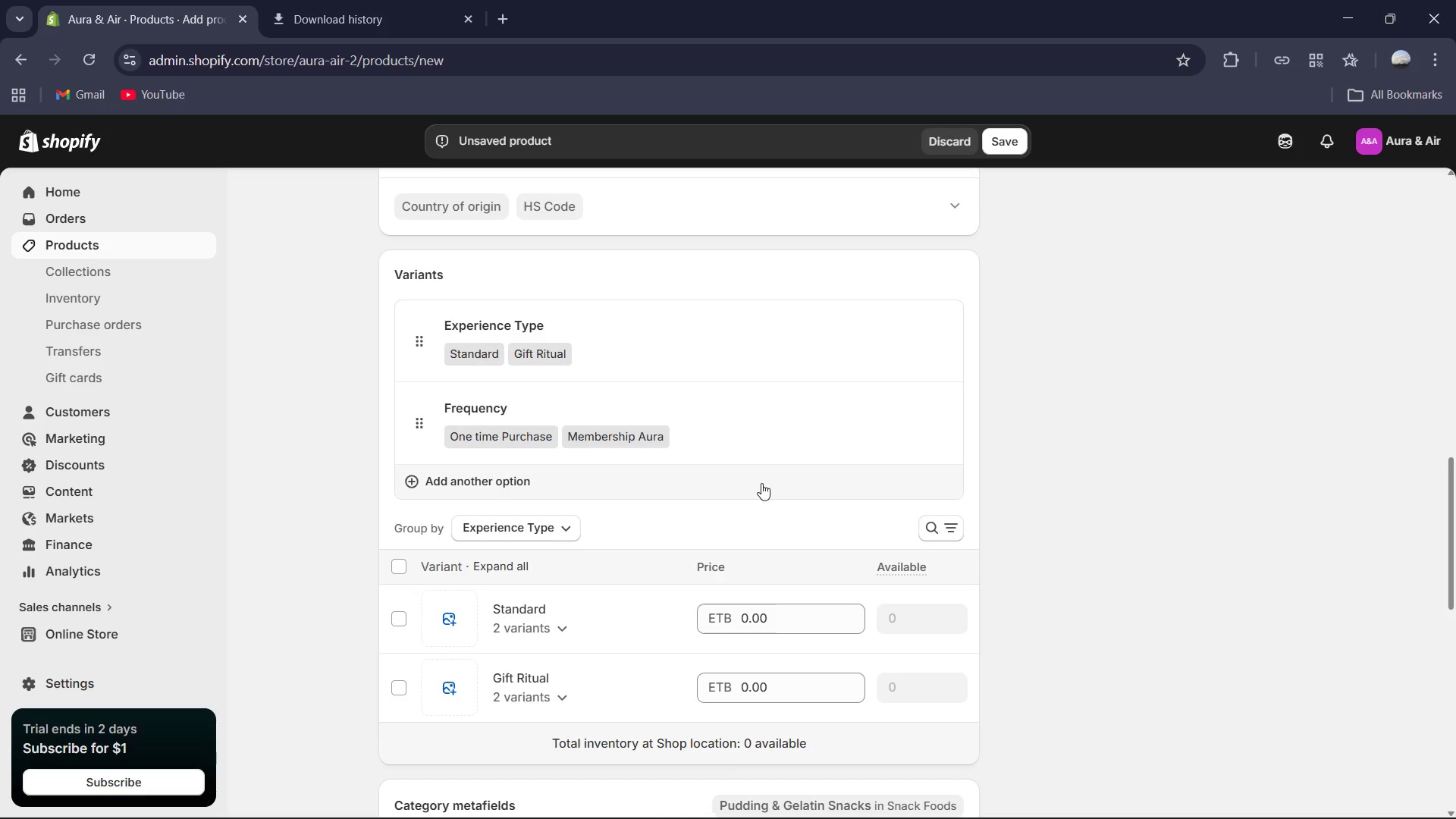 
scroll: coordinate [761, 483], scroll_direction: down, amount: 1.0
 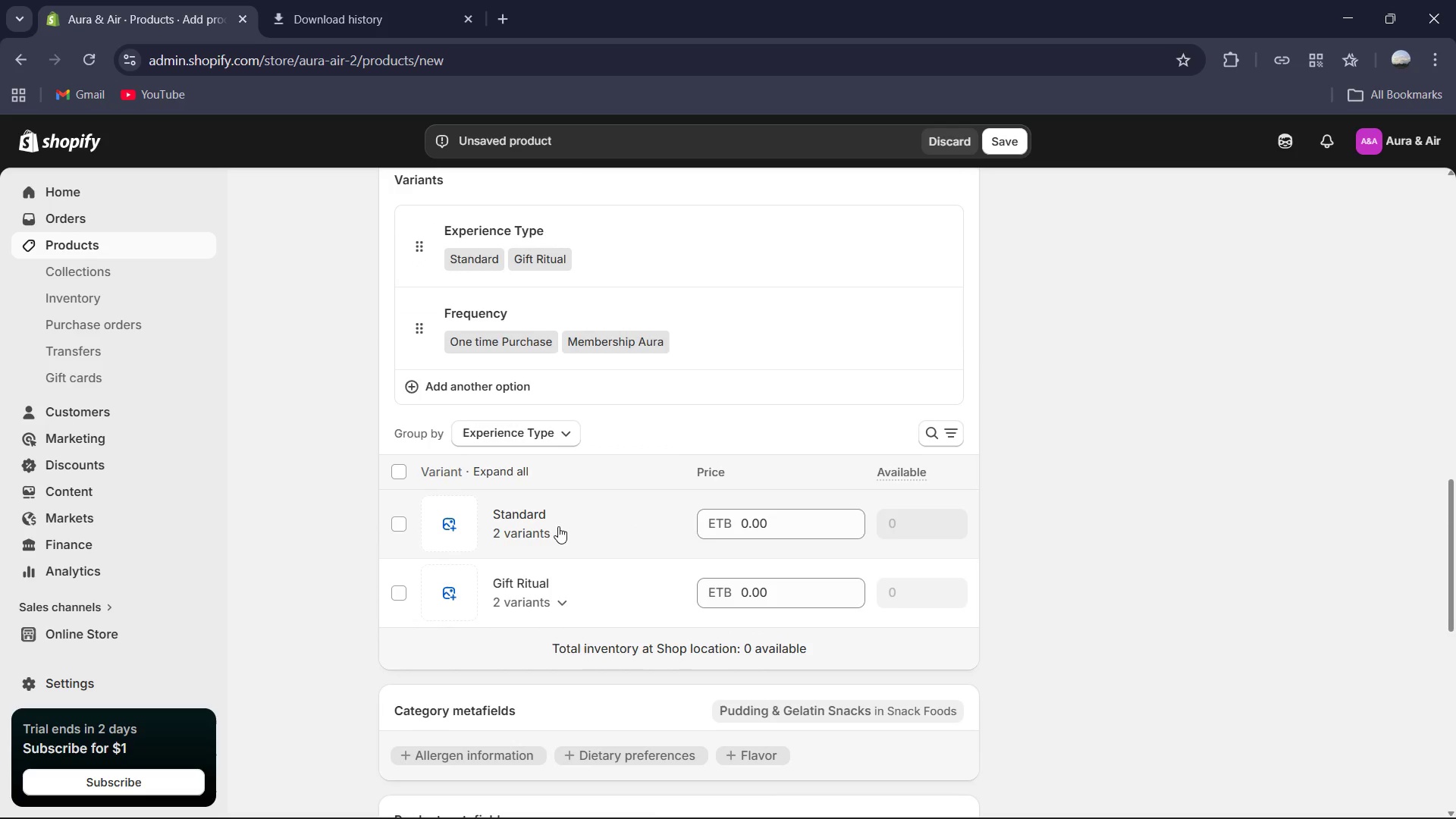 
left_click([558, 526])
 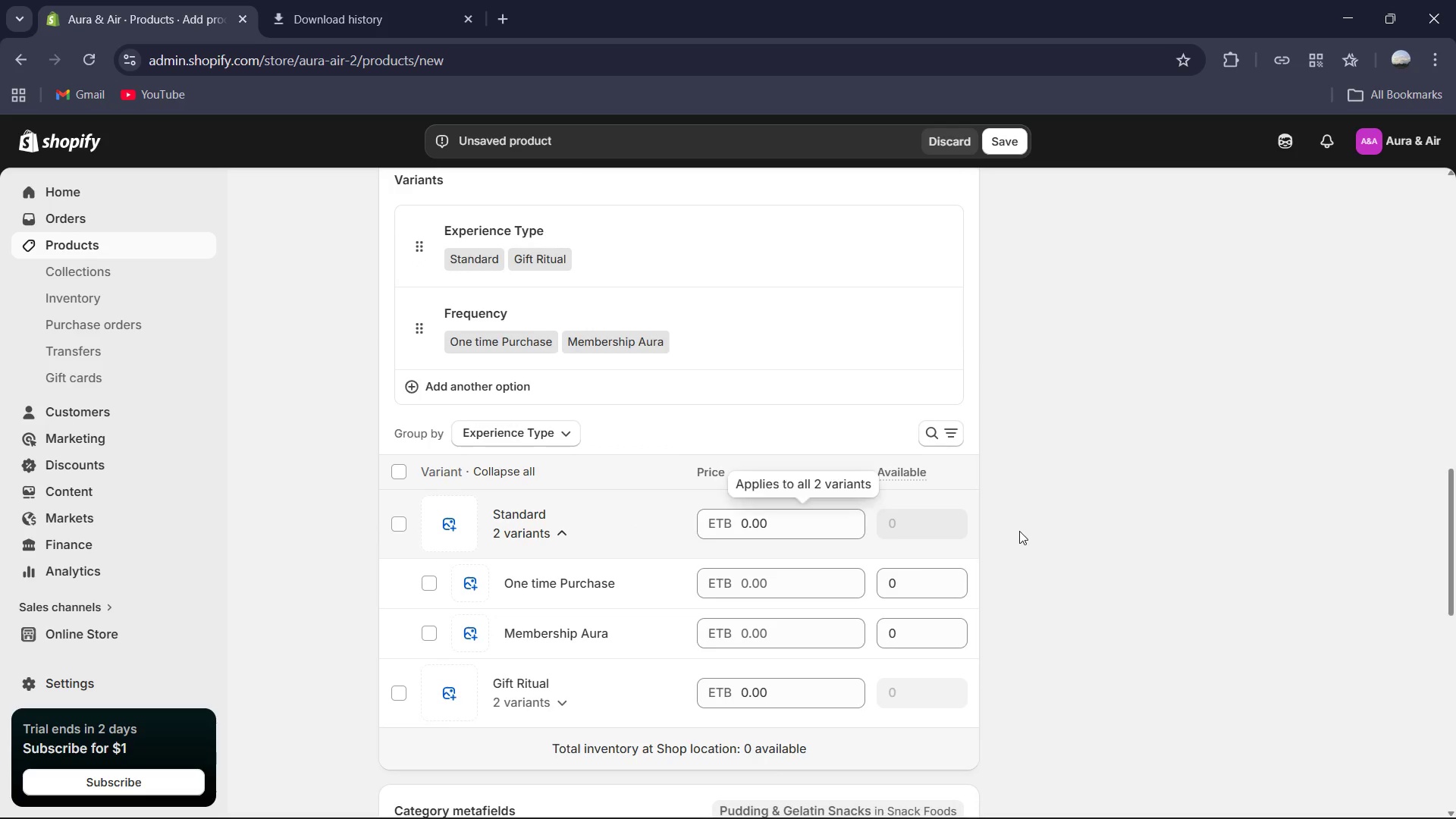 
scroll: coordinate [1008, 532], scroll_direction: down, amount: 2.0
 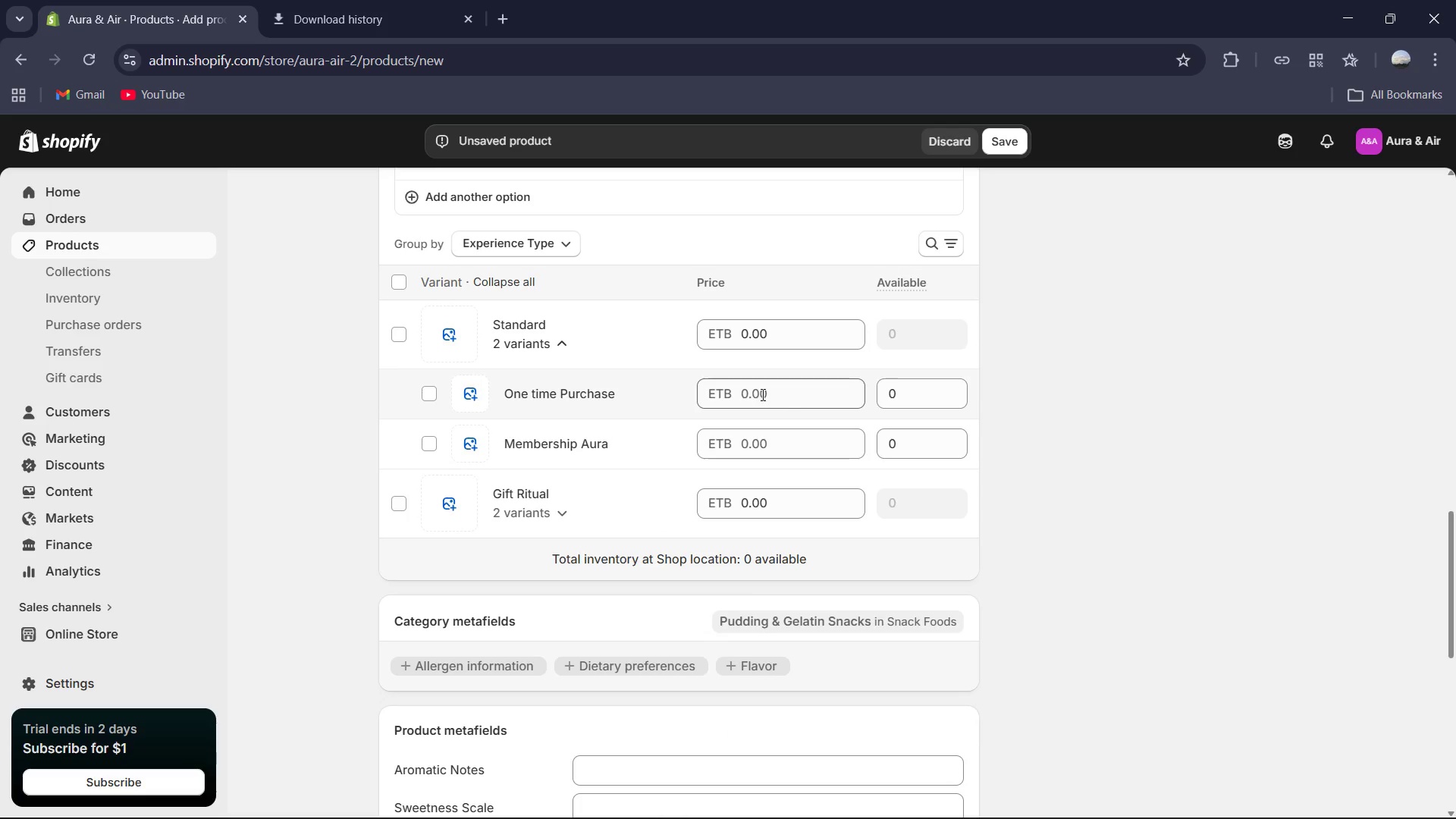 
left_click([787, 394])
 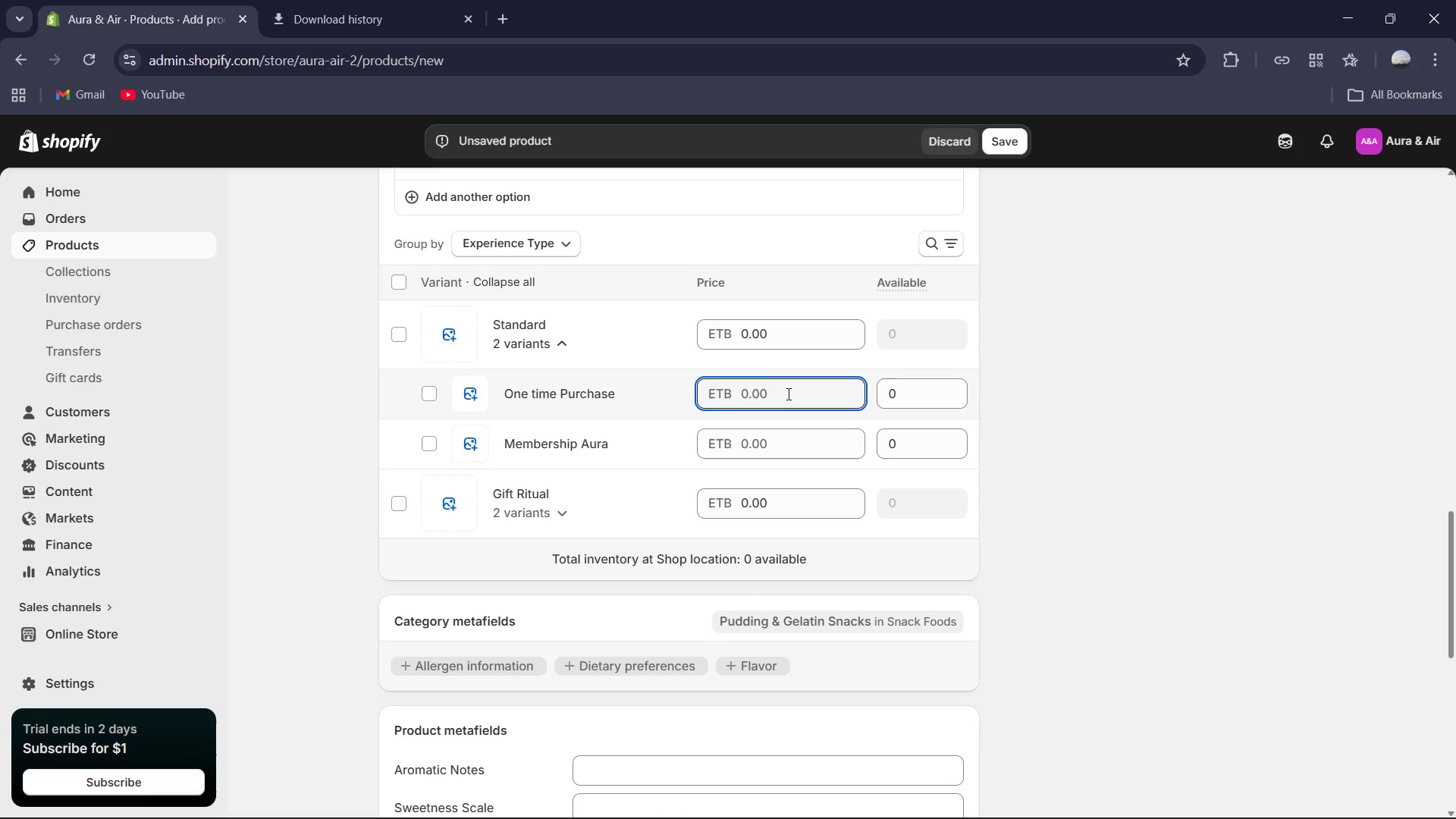 
key(Numpad4)
 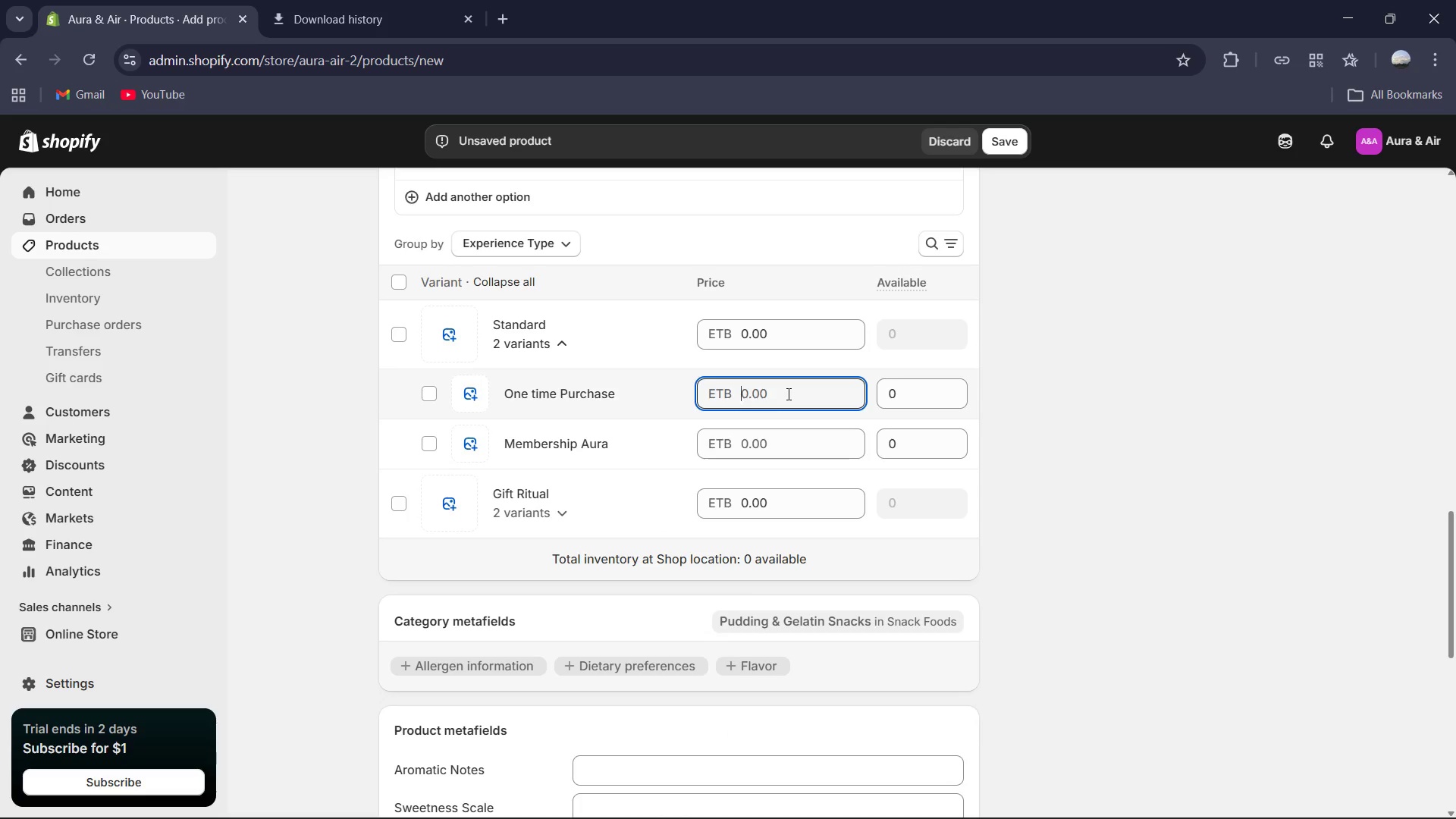 
key(Numpad5)
 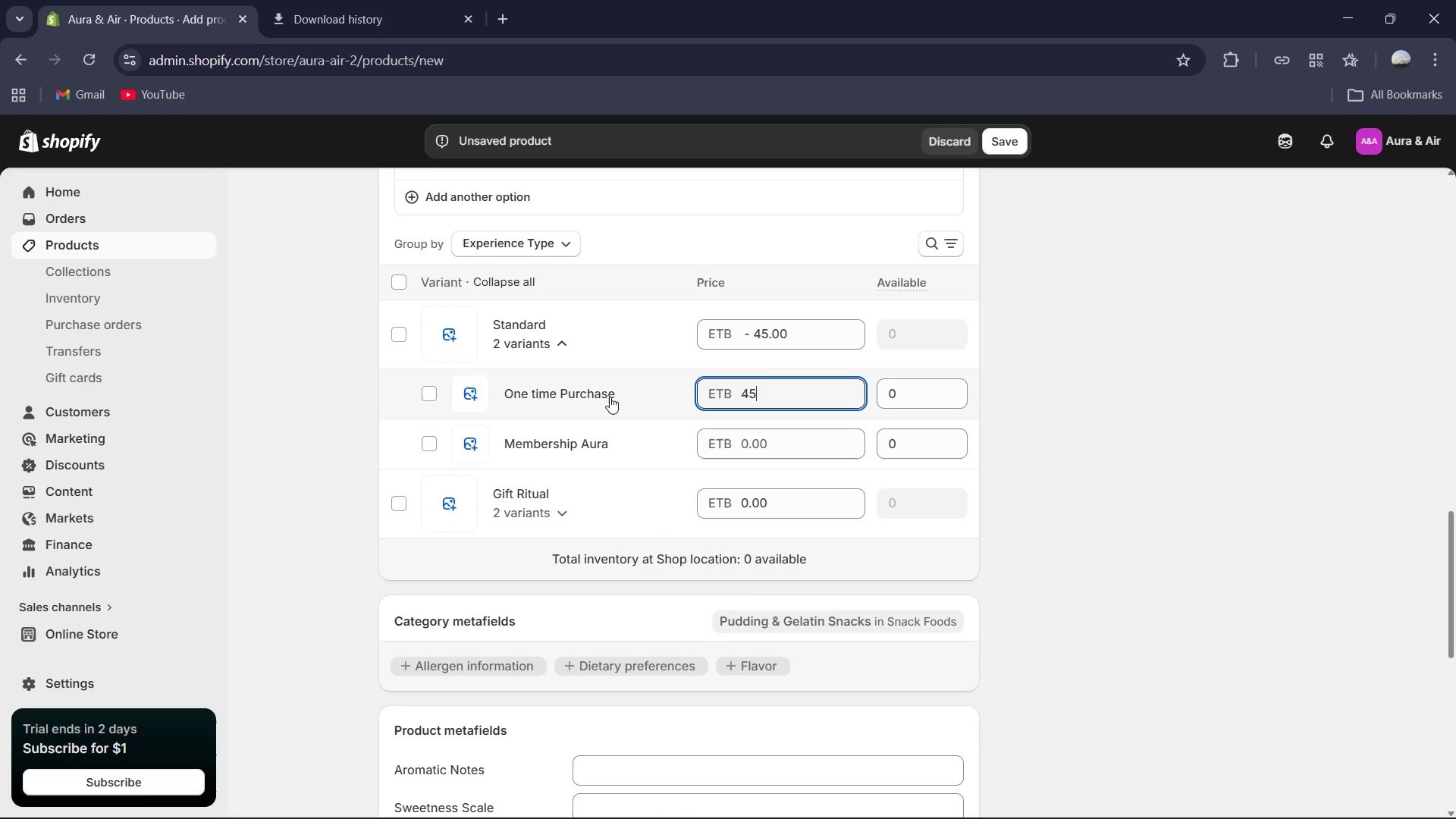 
left_click([905, 388])
 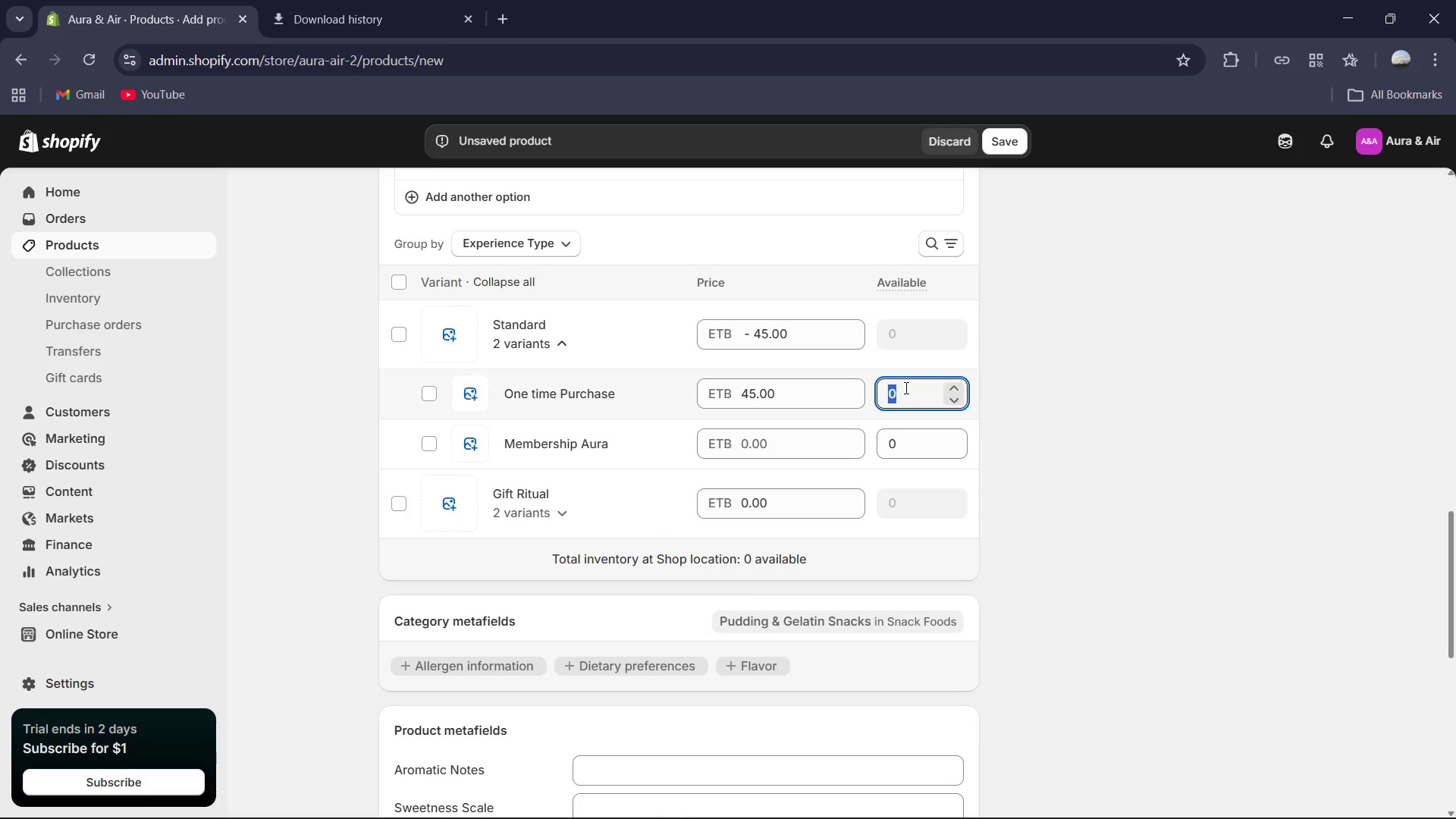 
key(Numpad8)
 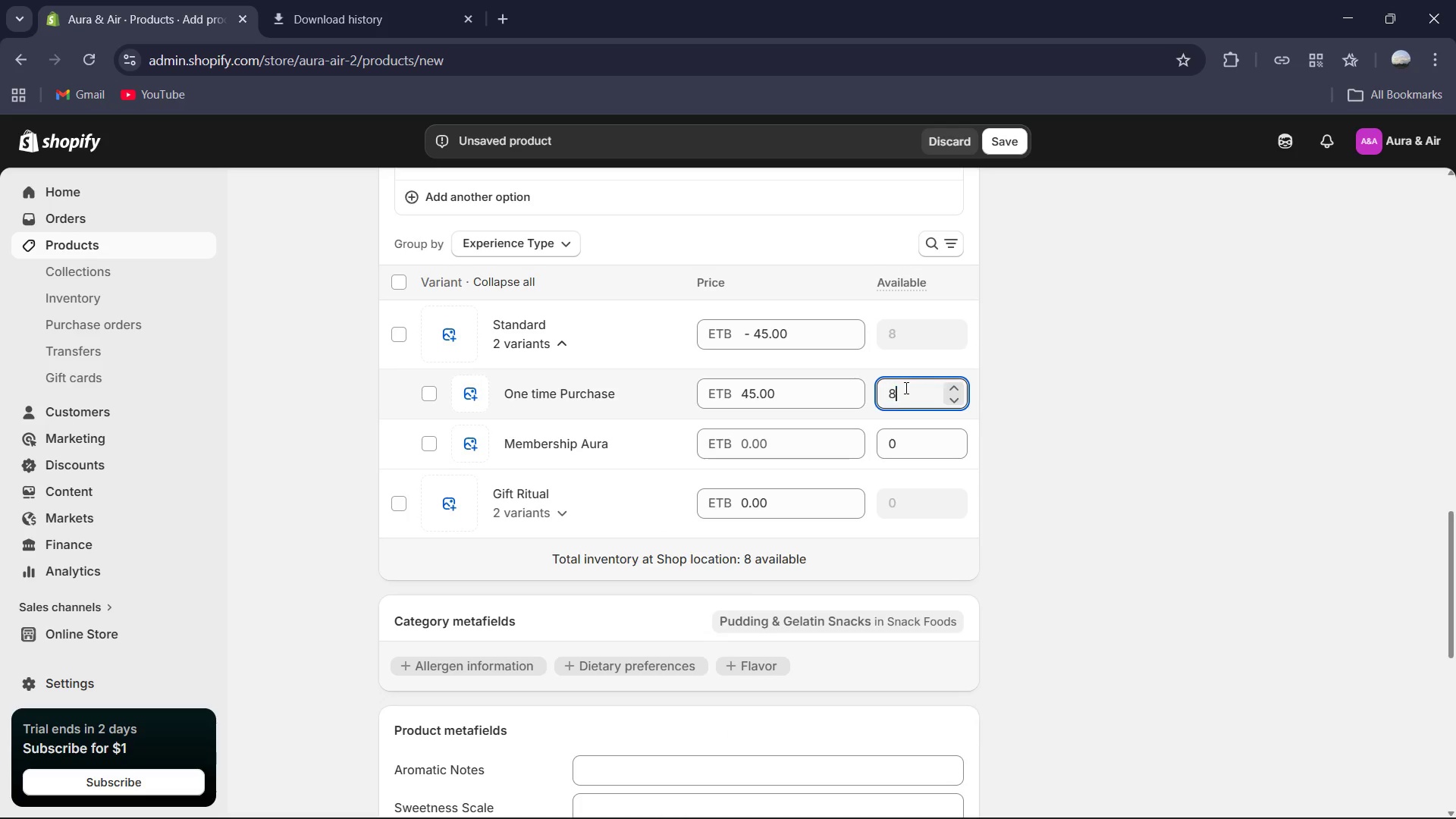 
key(Numpad5)
 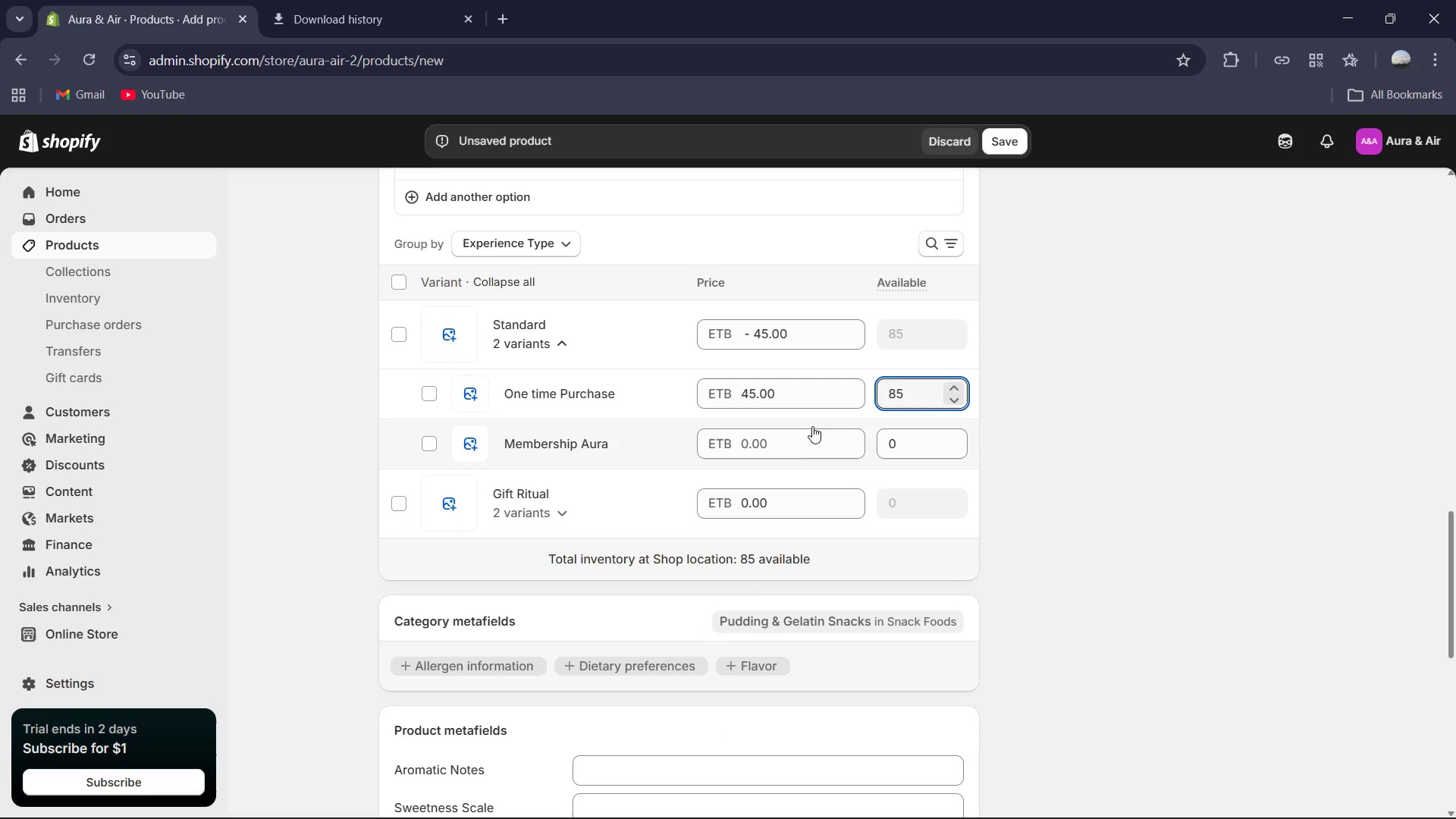 
left_click([805, 438])
 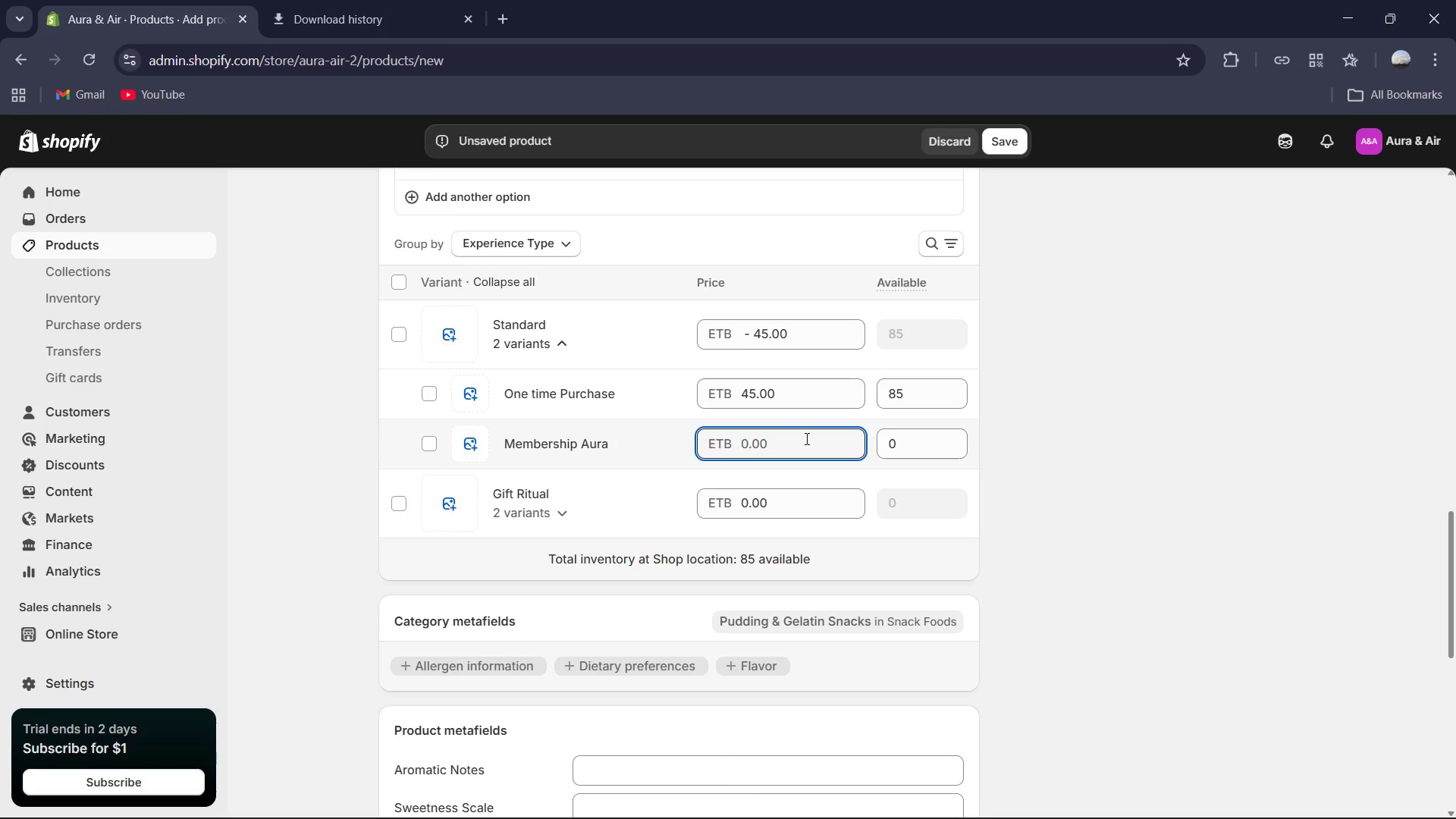 
key(Numpad3)
 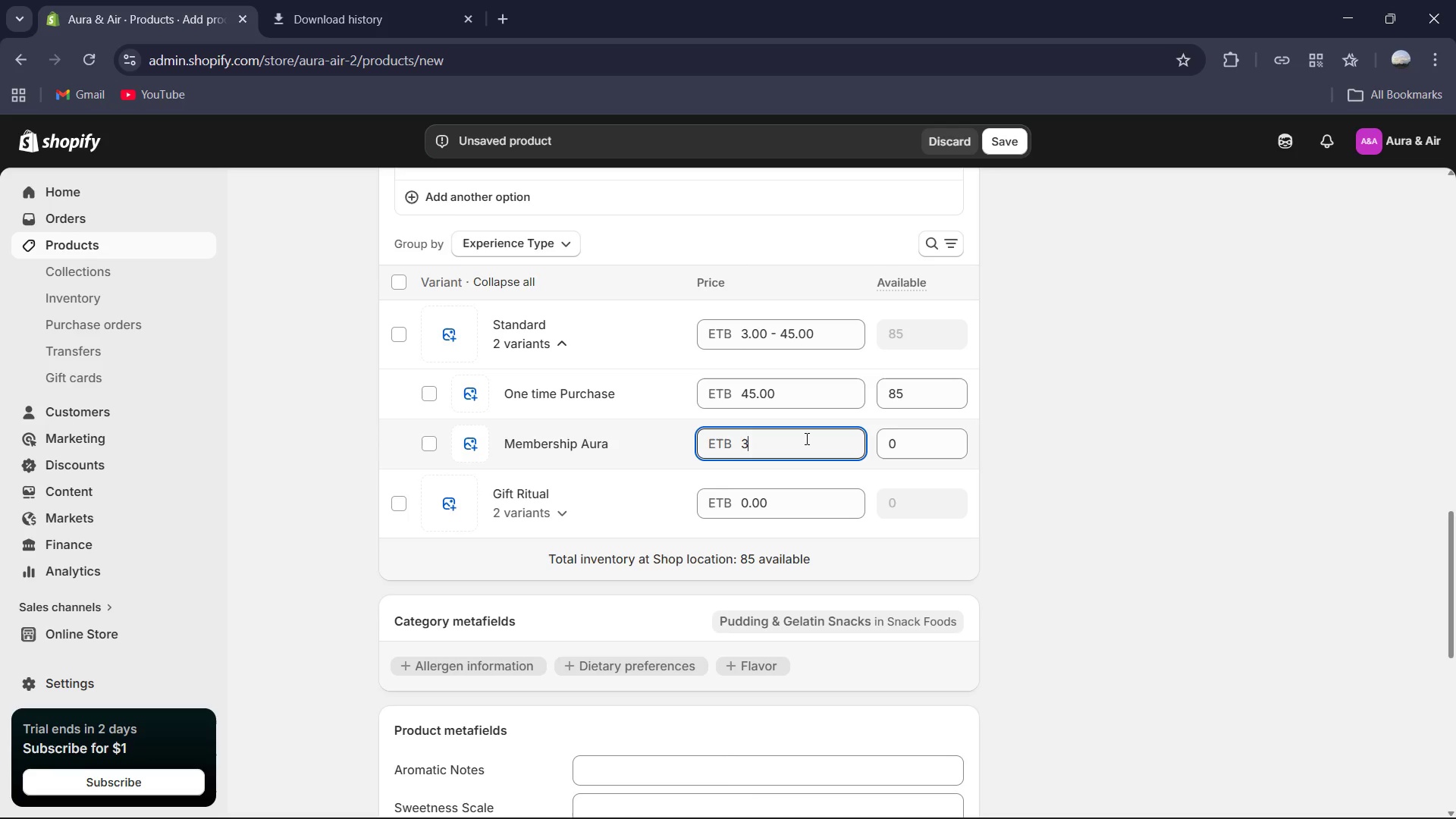 
key(Numpad8)
 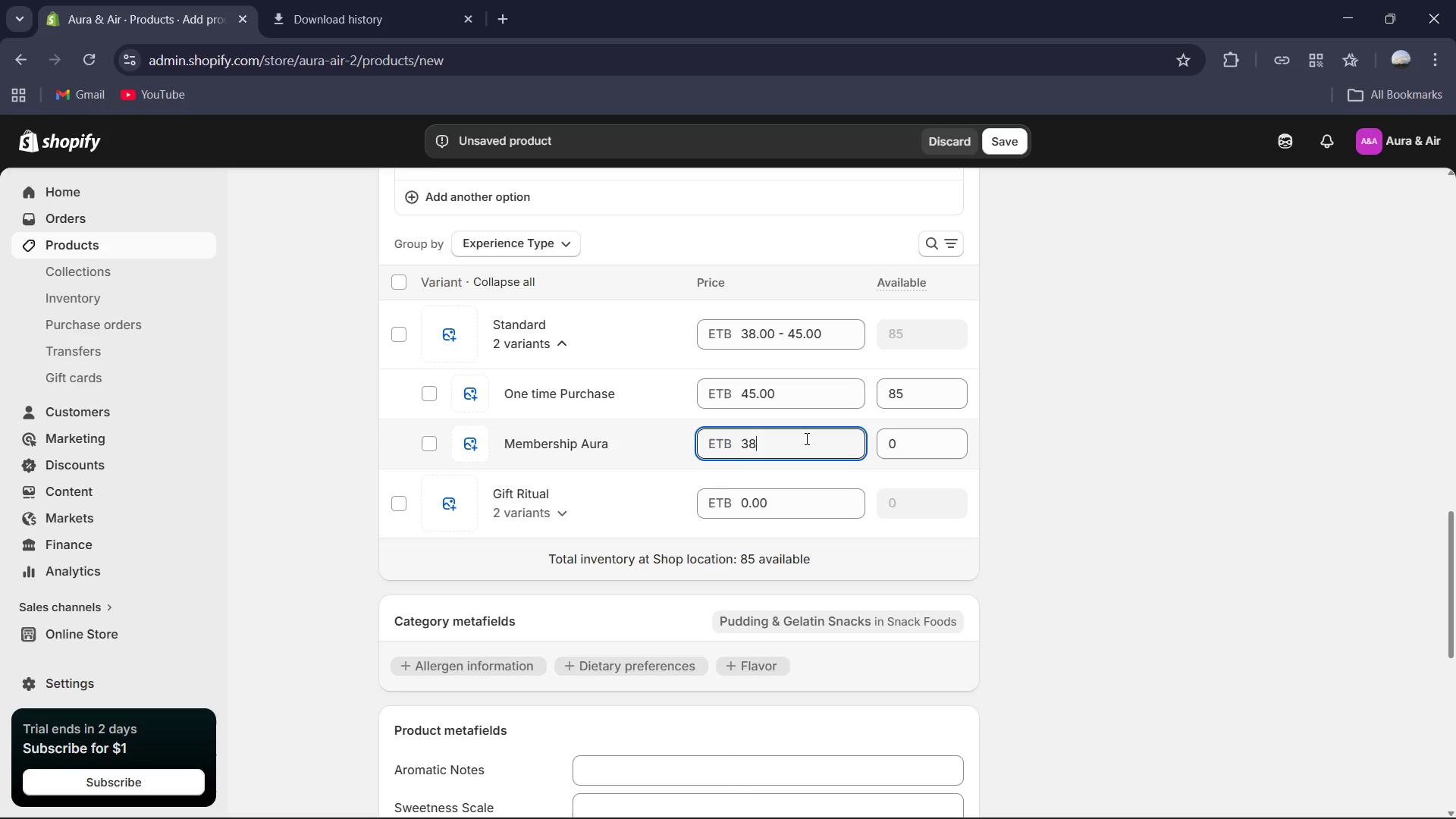 
key(NumpadDecimal)
 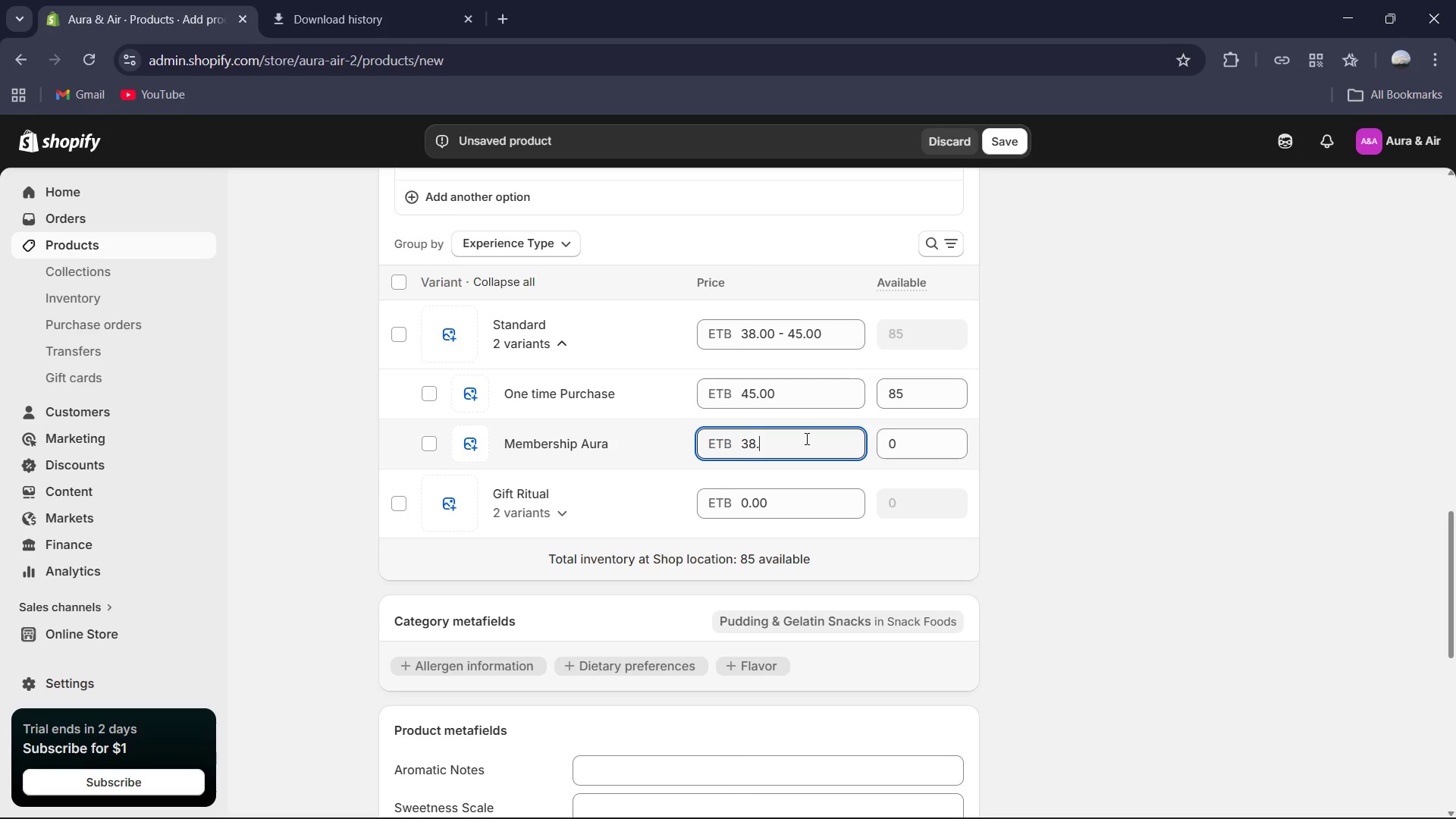 
key(Numpad2)
 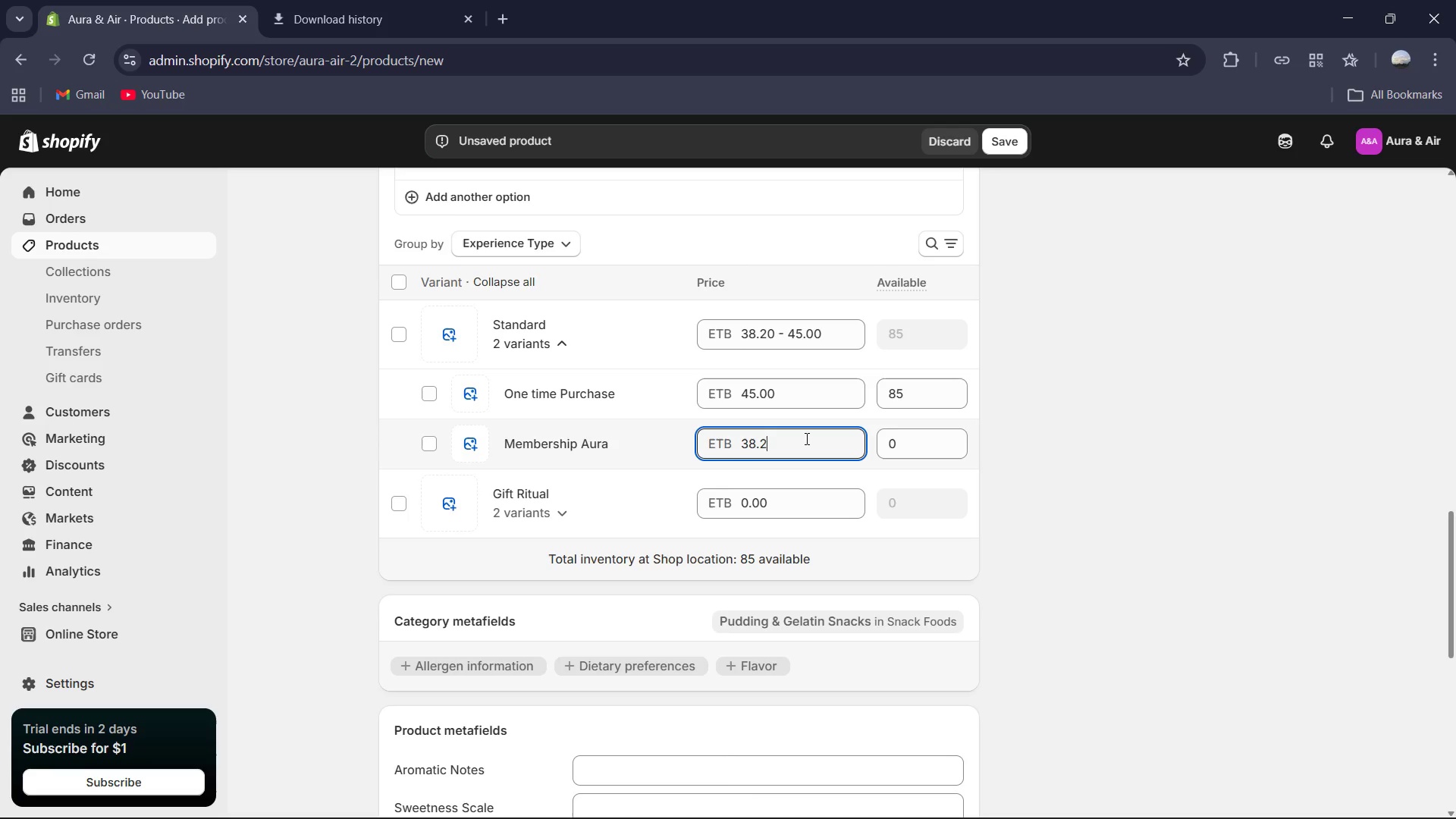 
key(Numpad5)
 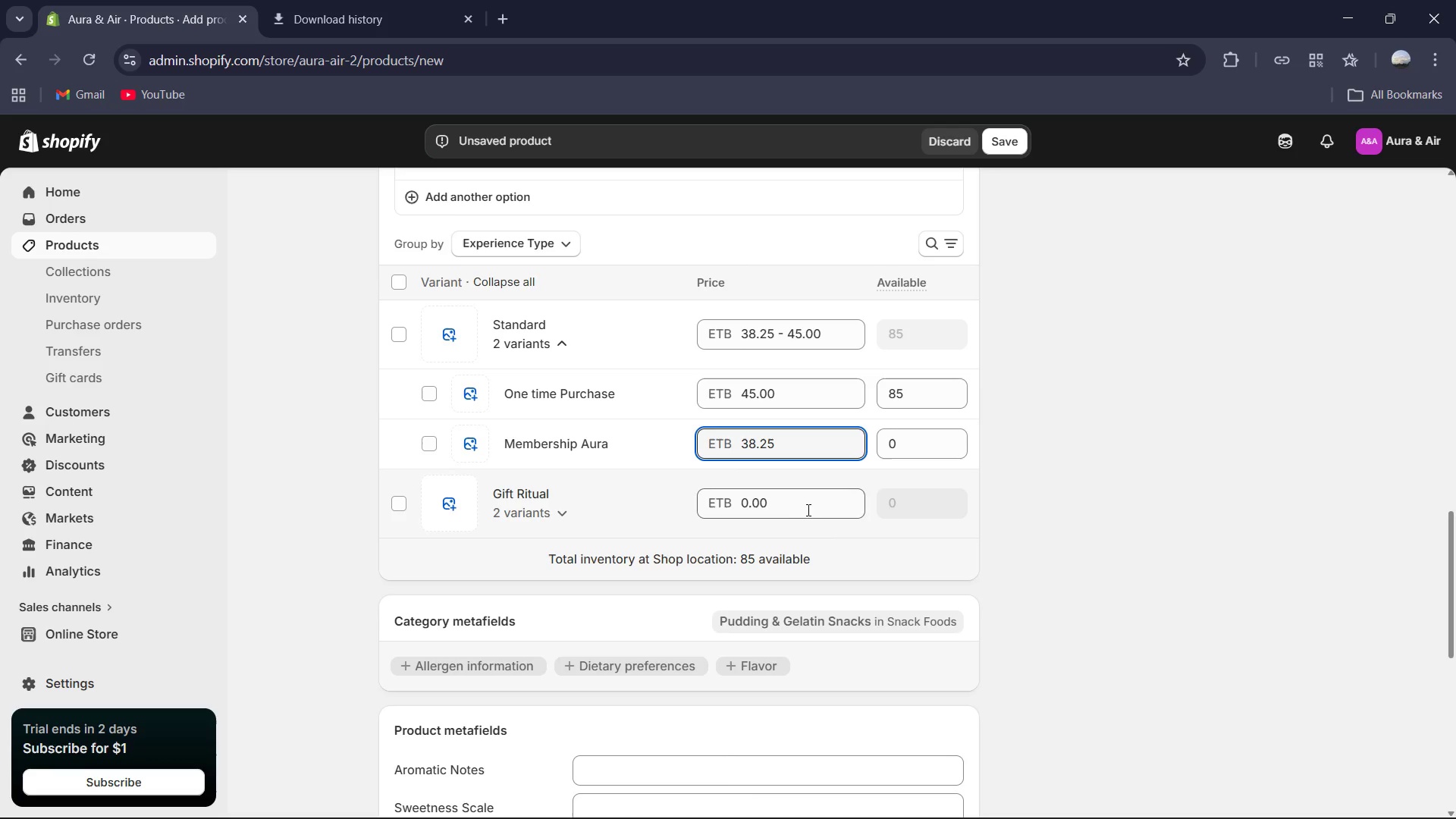 
left_click([807, 512])
 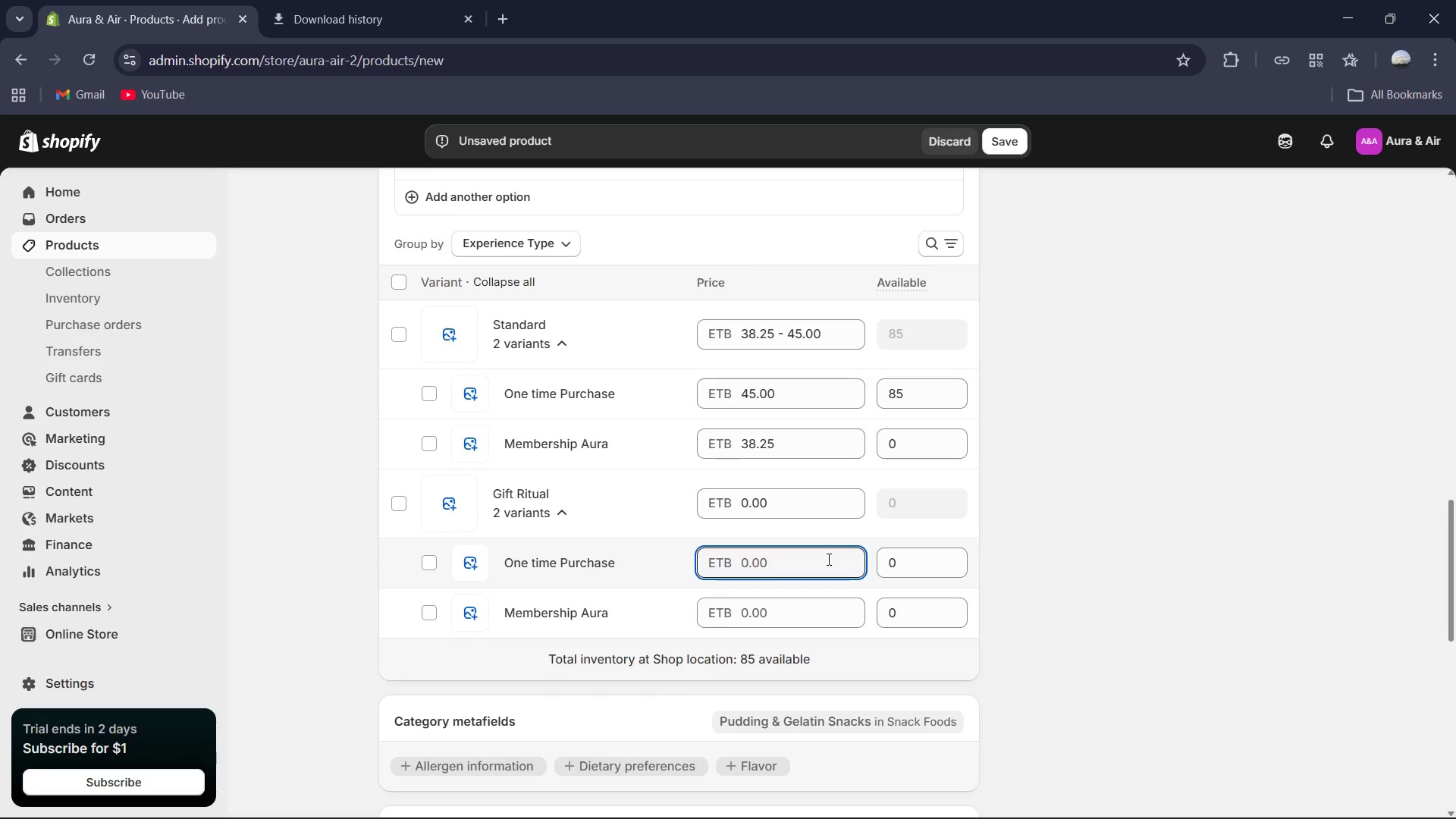 
key(Numpad8)
 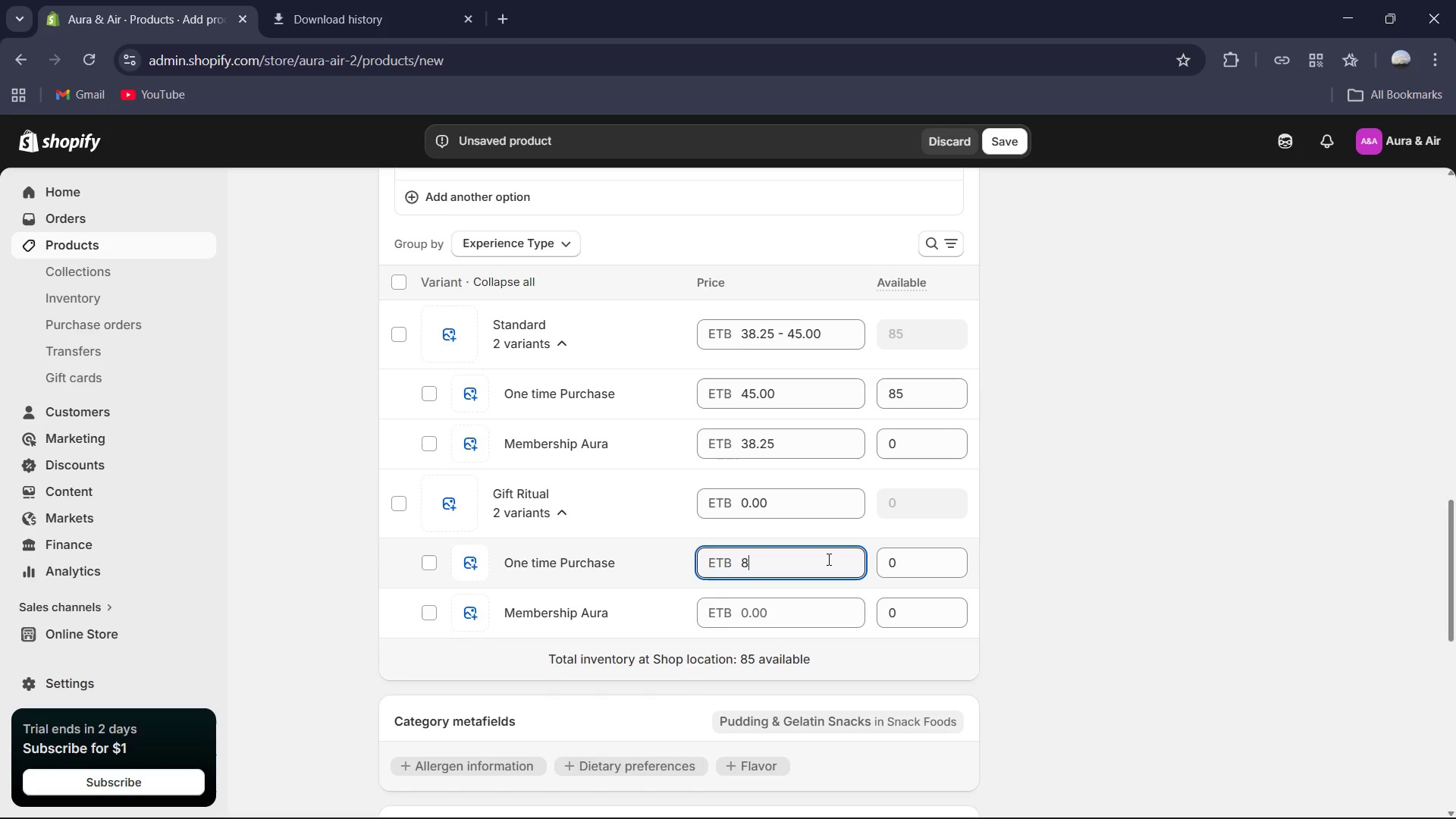 
key(Numpad0)
 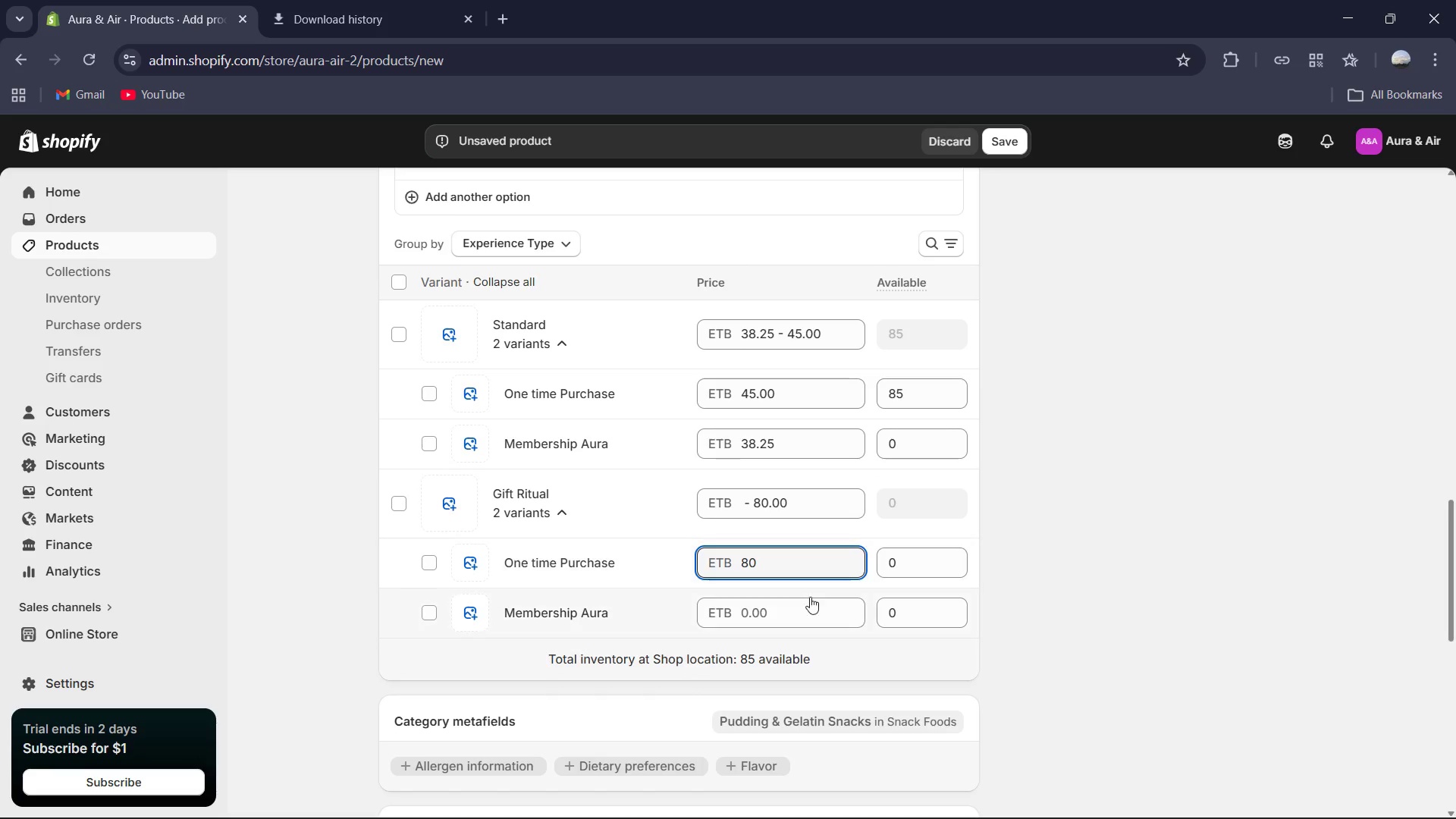 
left_click([806, 606])
 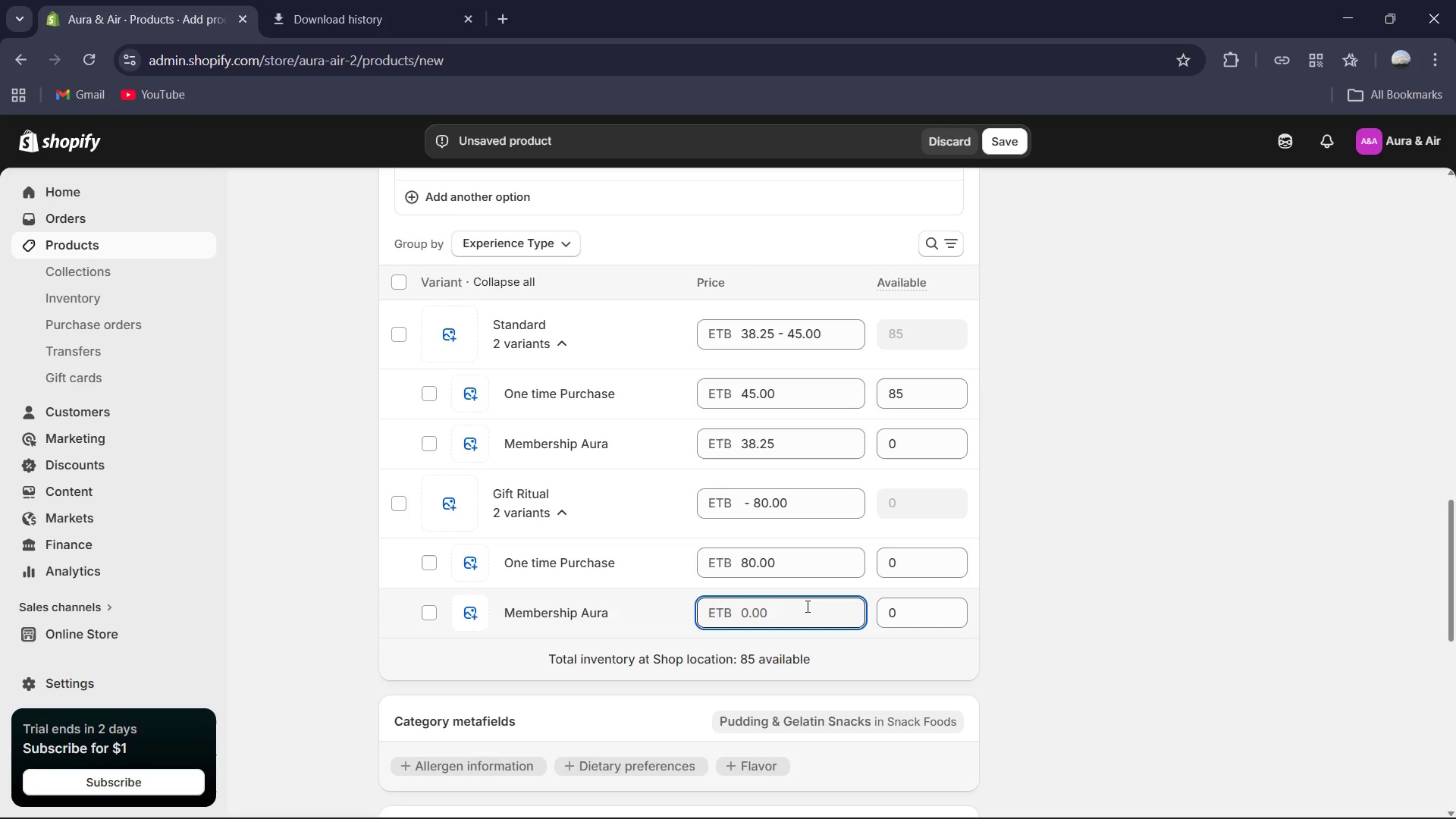 
key(Numpad6)
 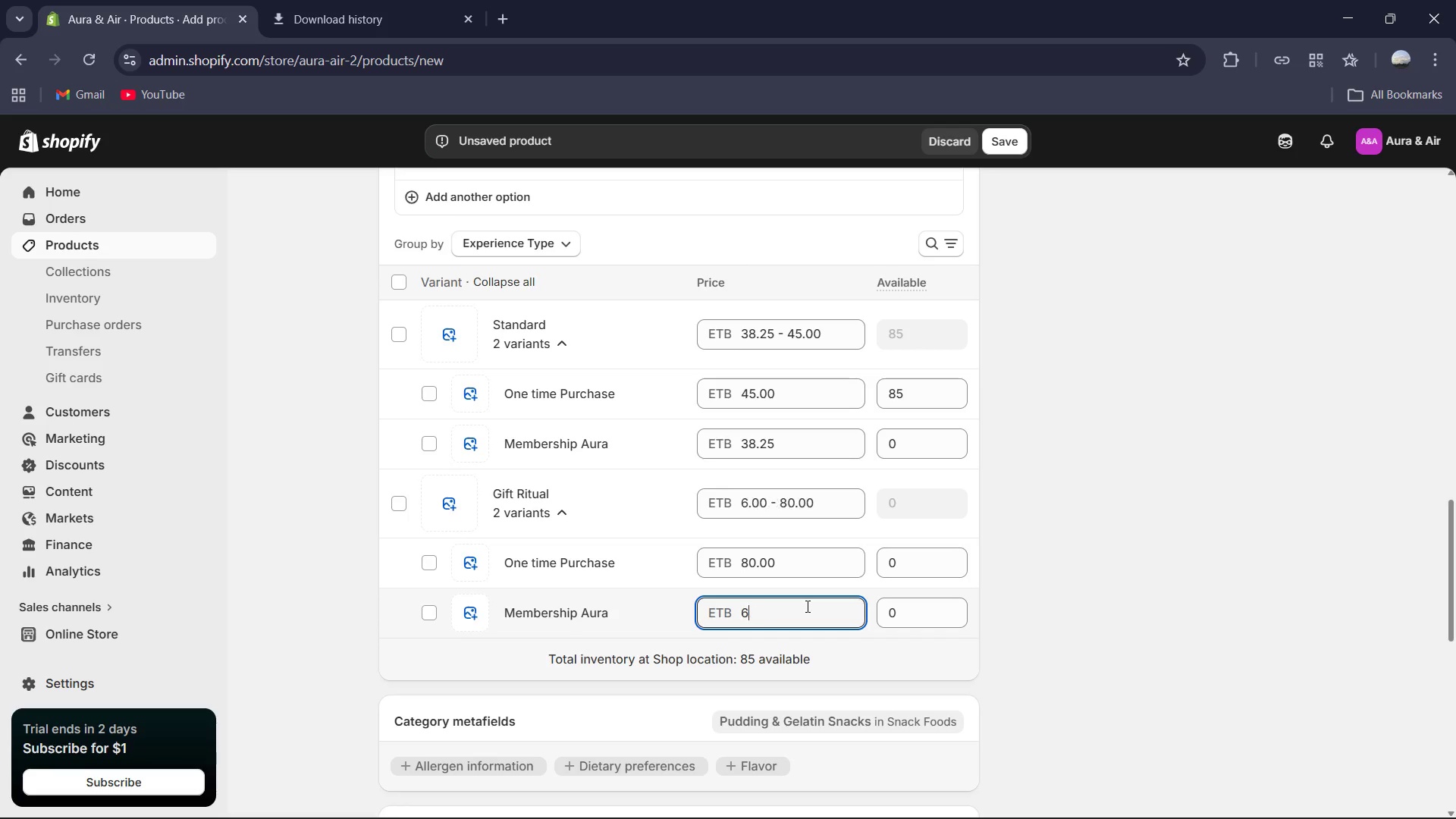 
key(Numpad8)
 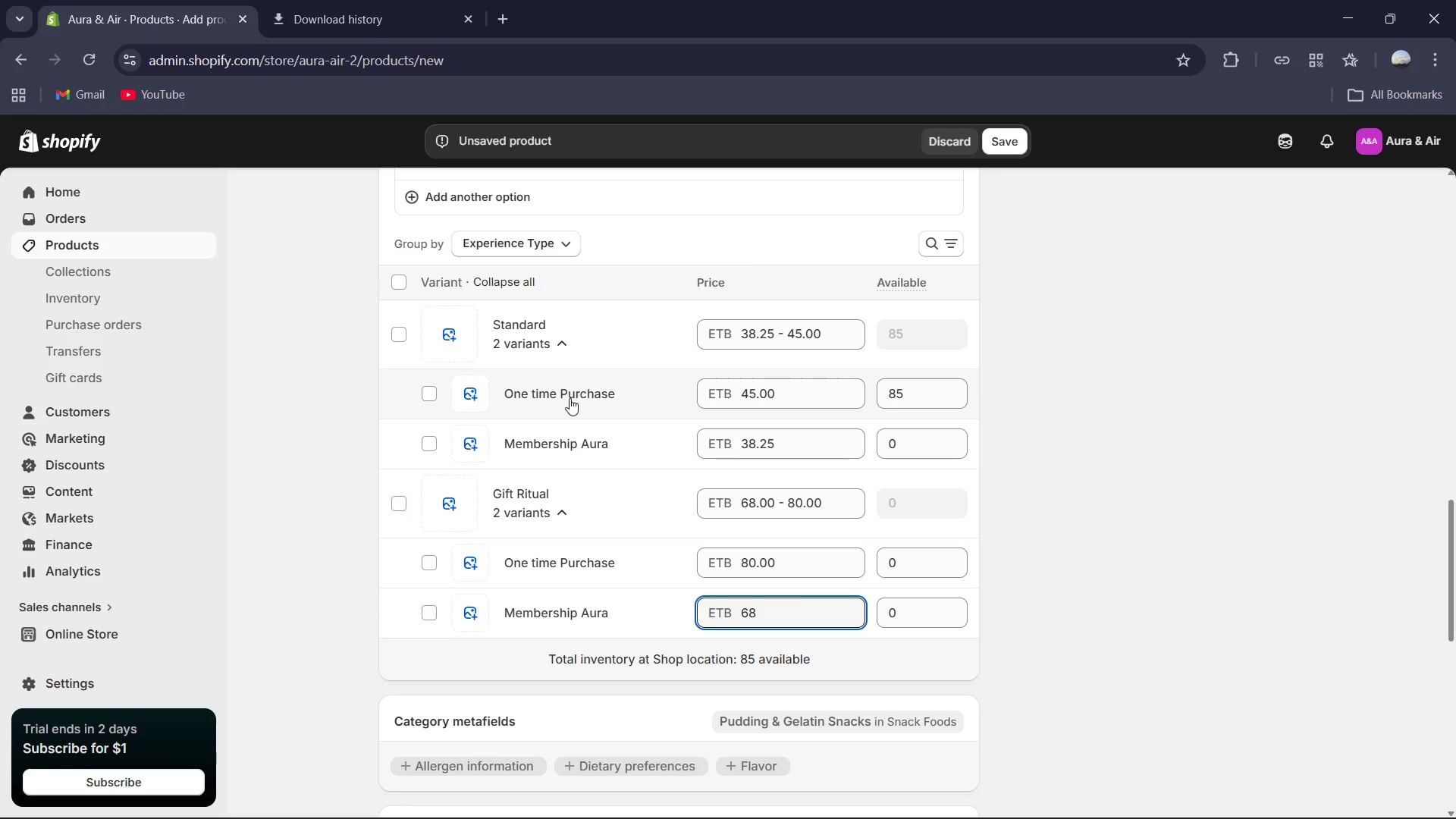 
left_click([557, 385])
 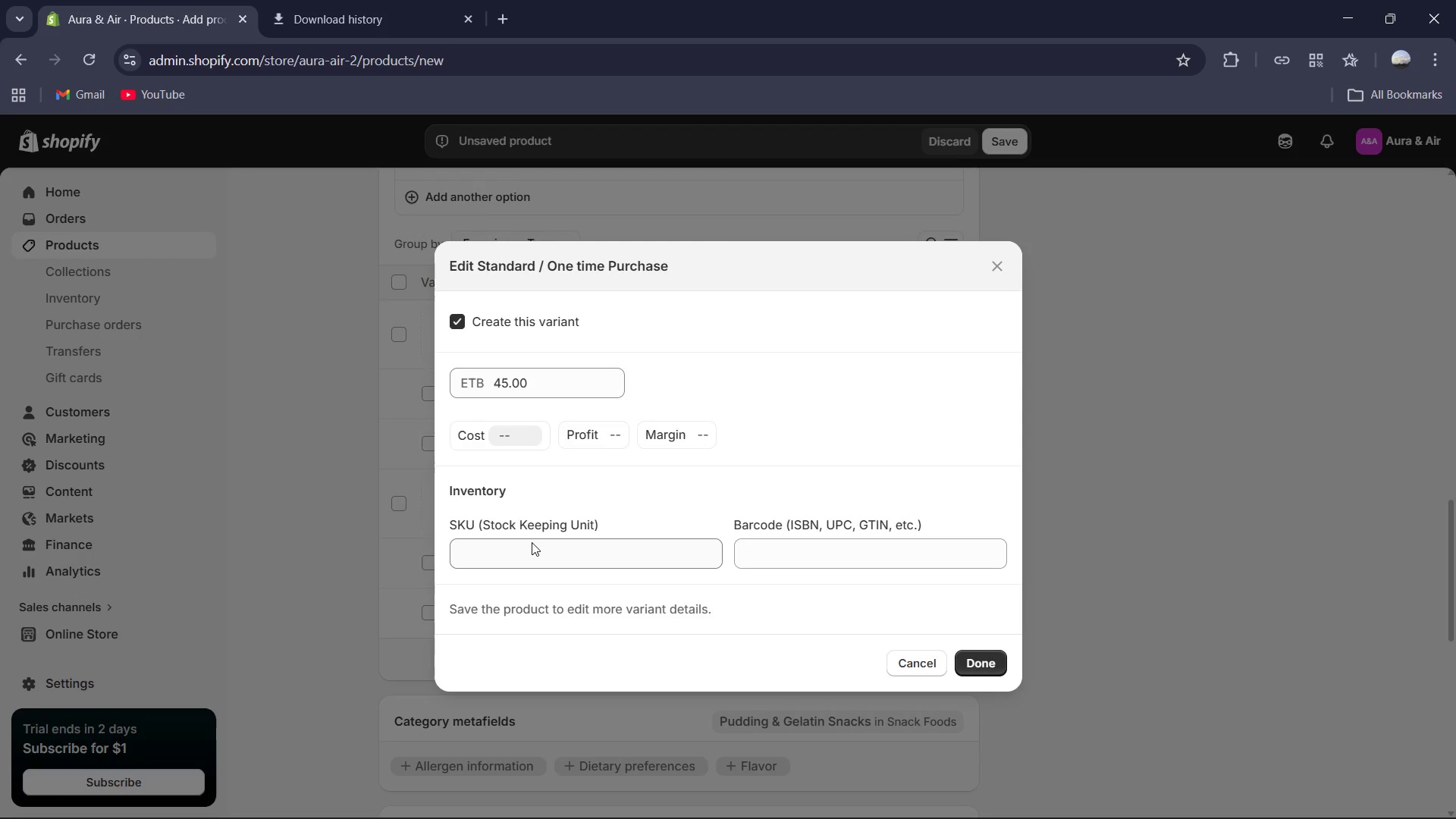 
left_click([532, 548])
 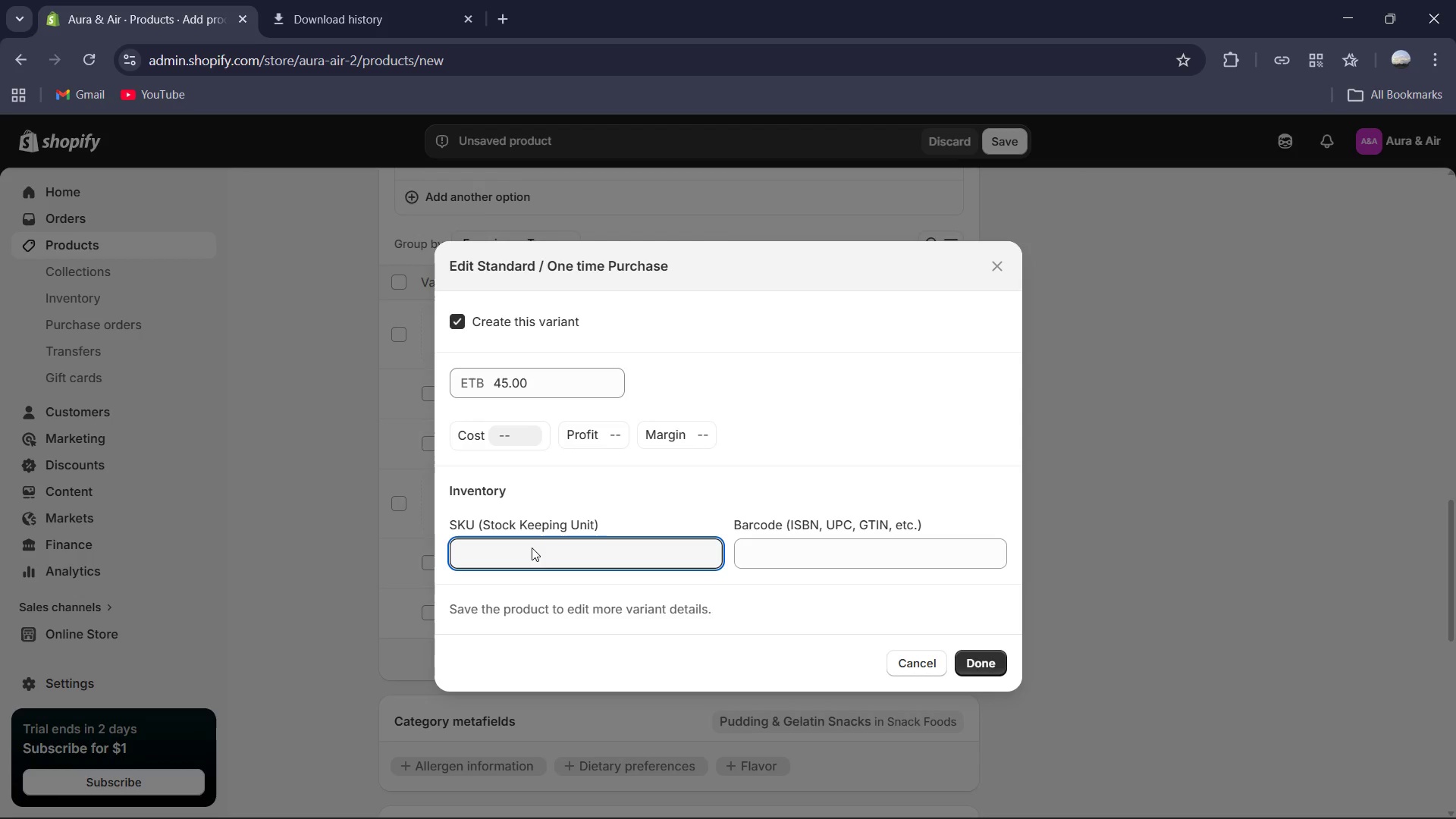 
type(AA-MPL-STD-OT)
 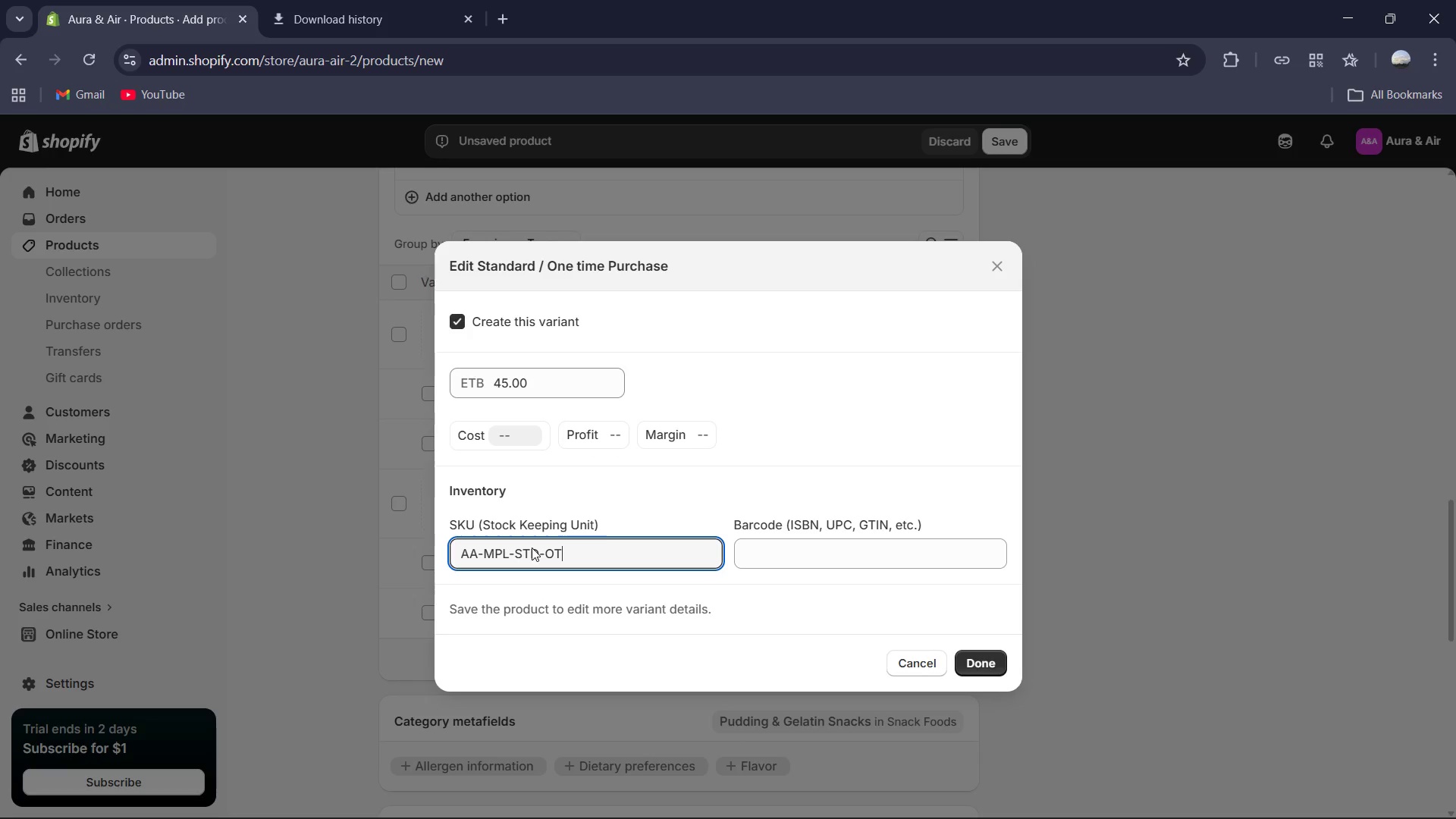 
key(Control+A)
 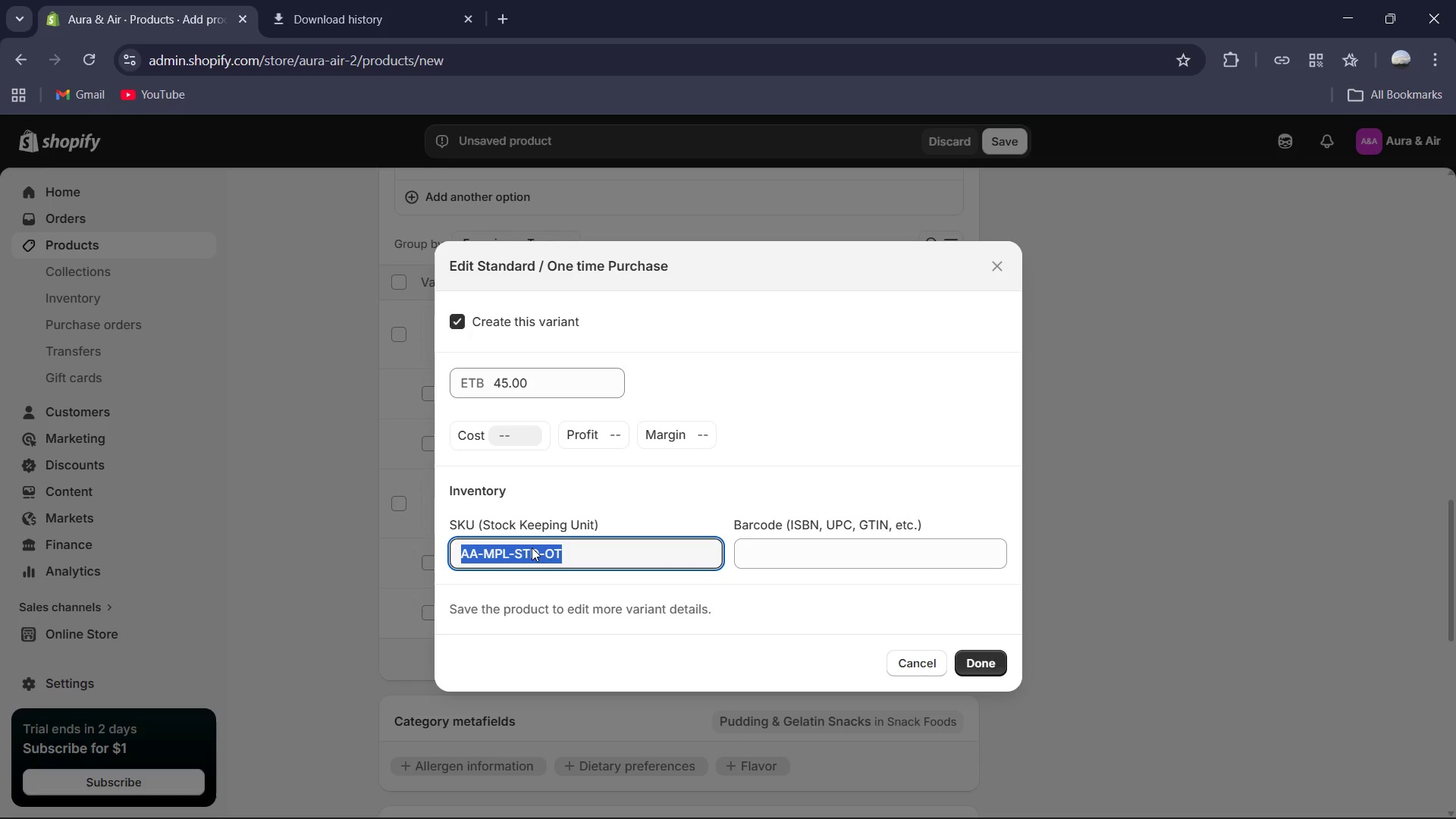 
key(Control+C)
 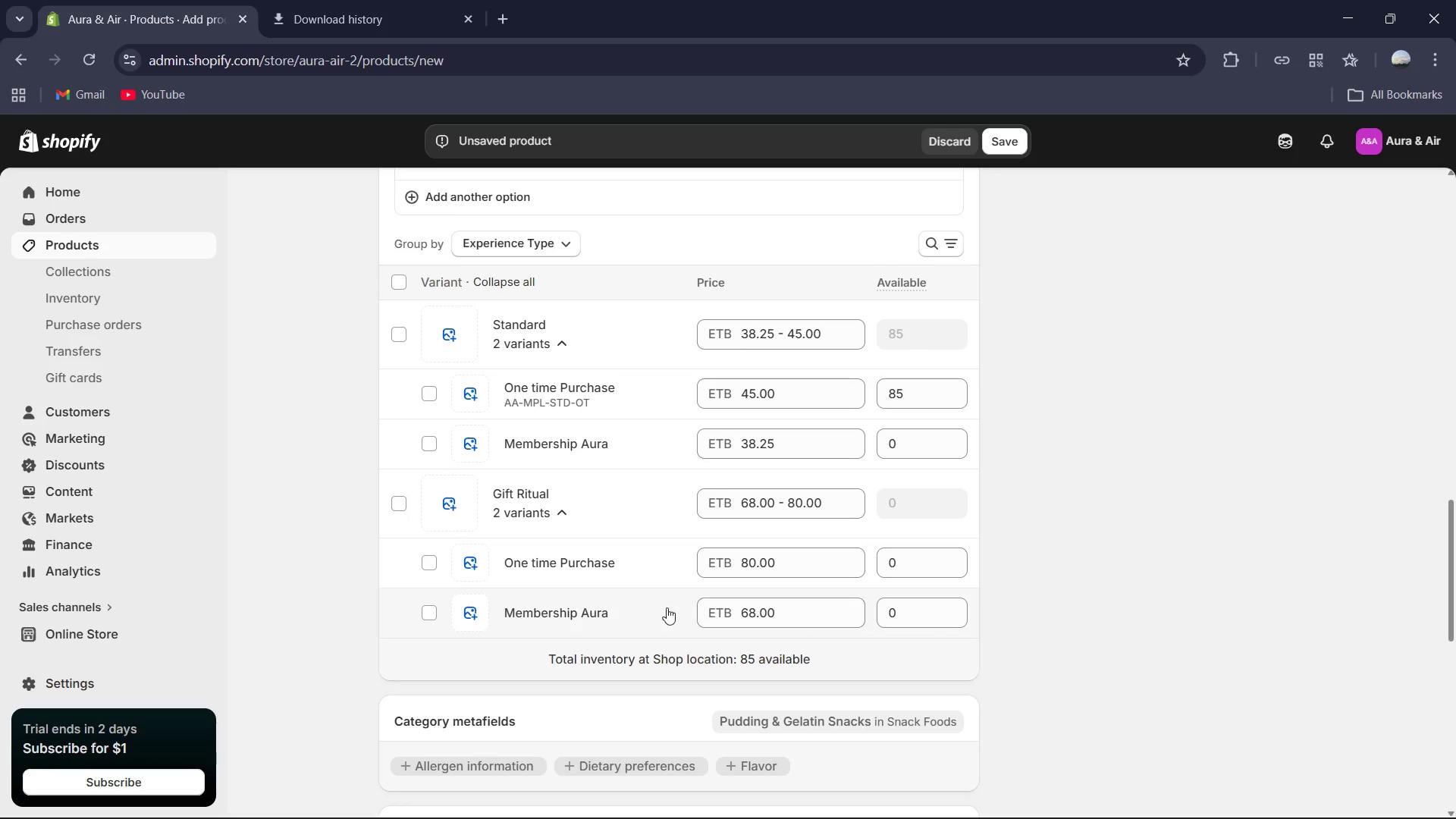 
wait(5.83)
 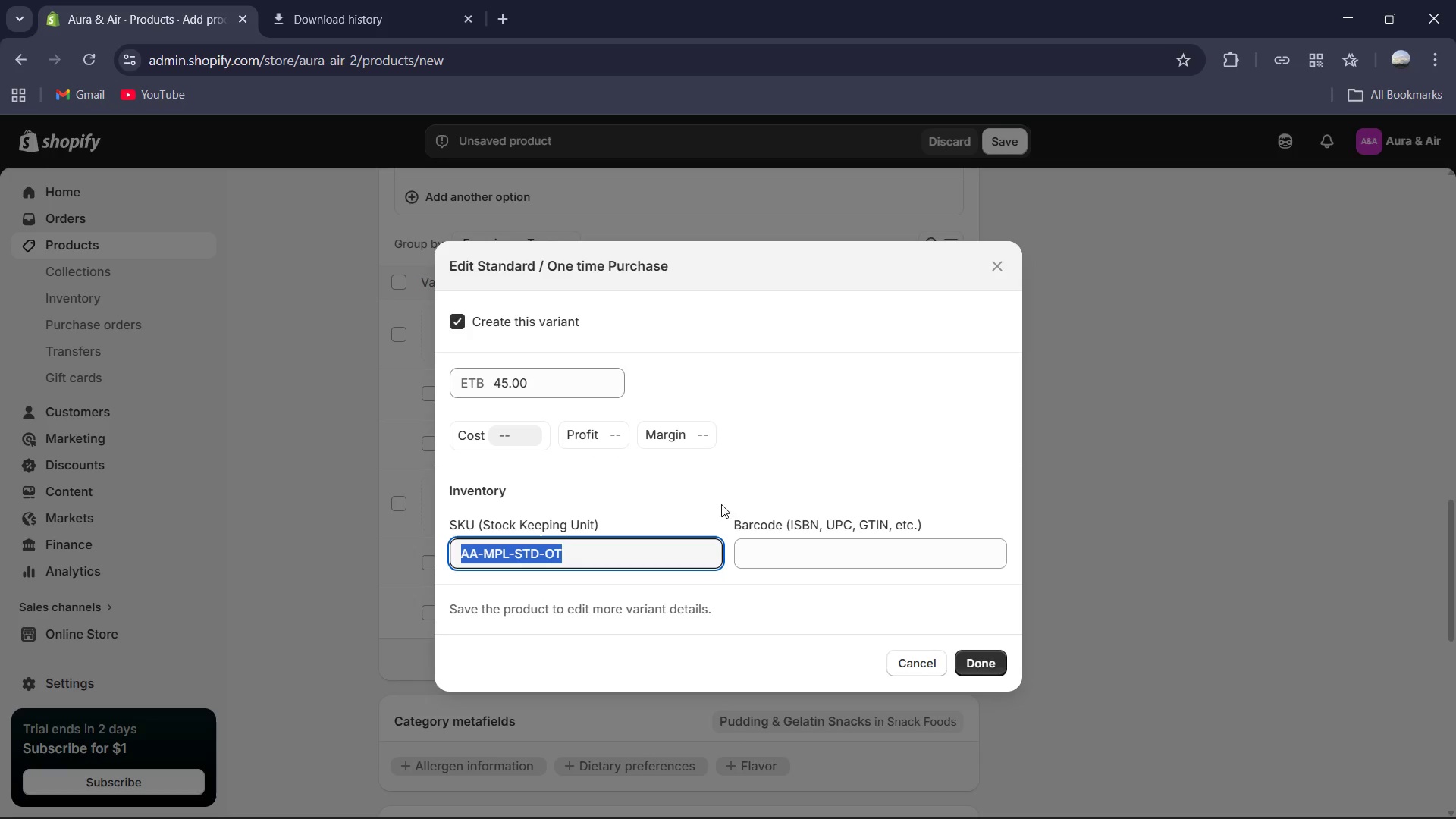 
left_click([558, 444])
 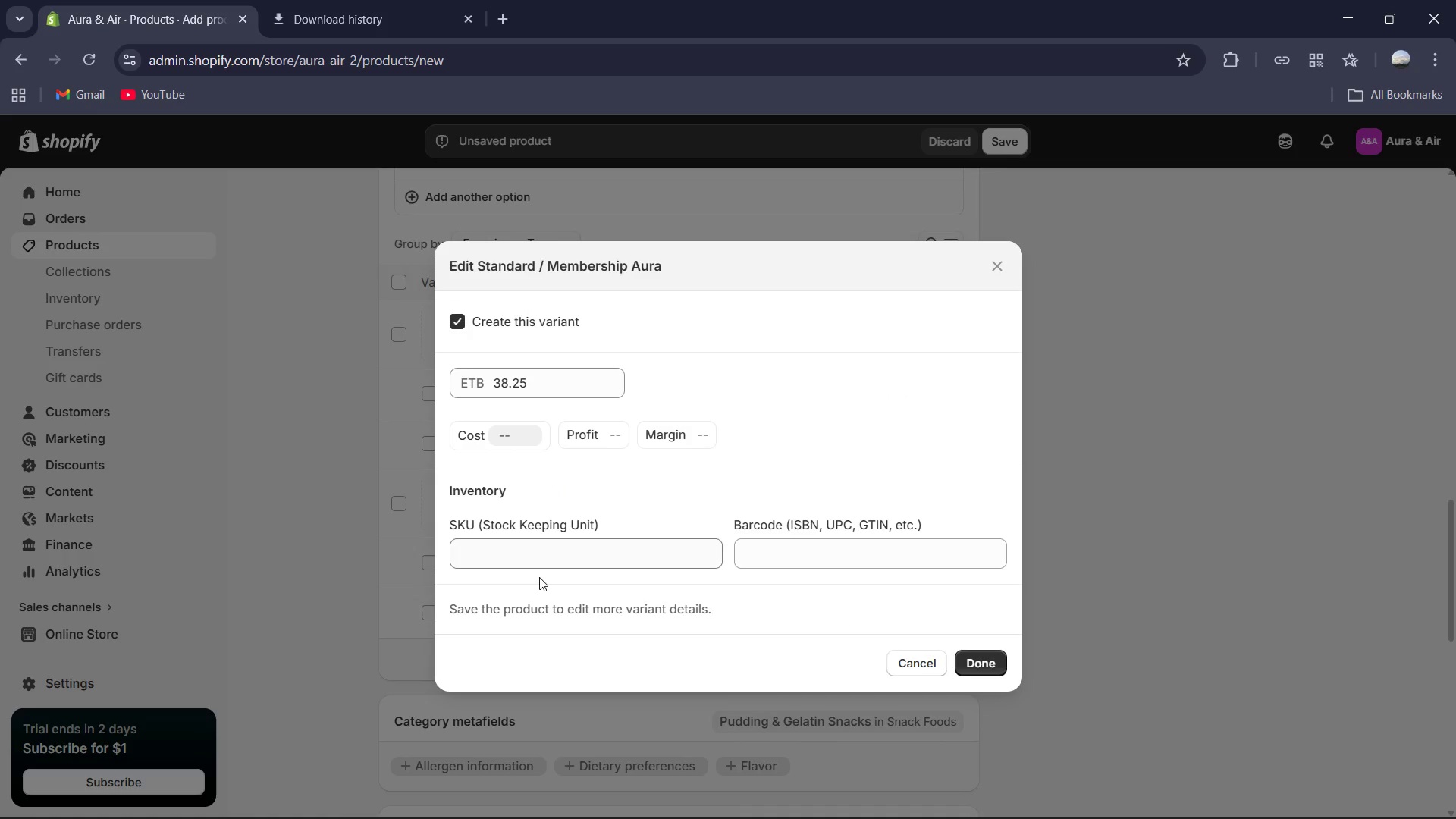 
left_click([545, 560])
 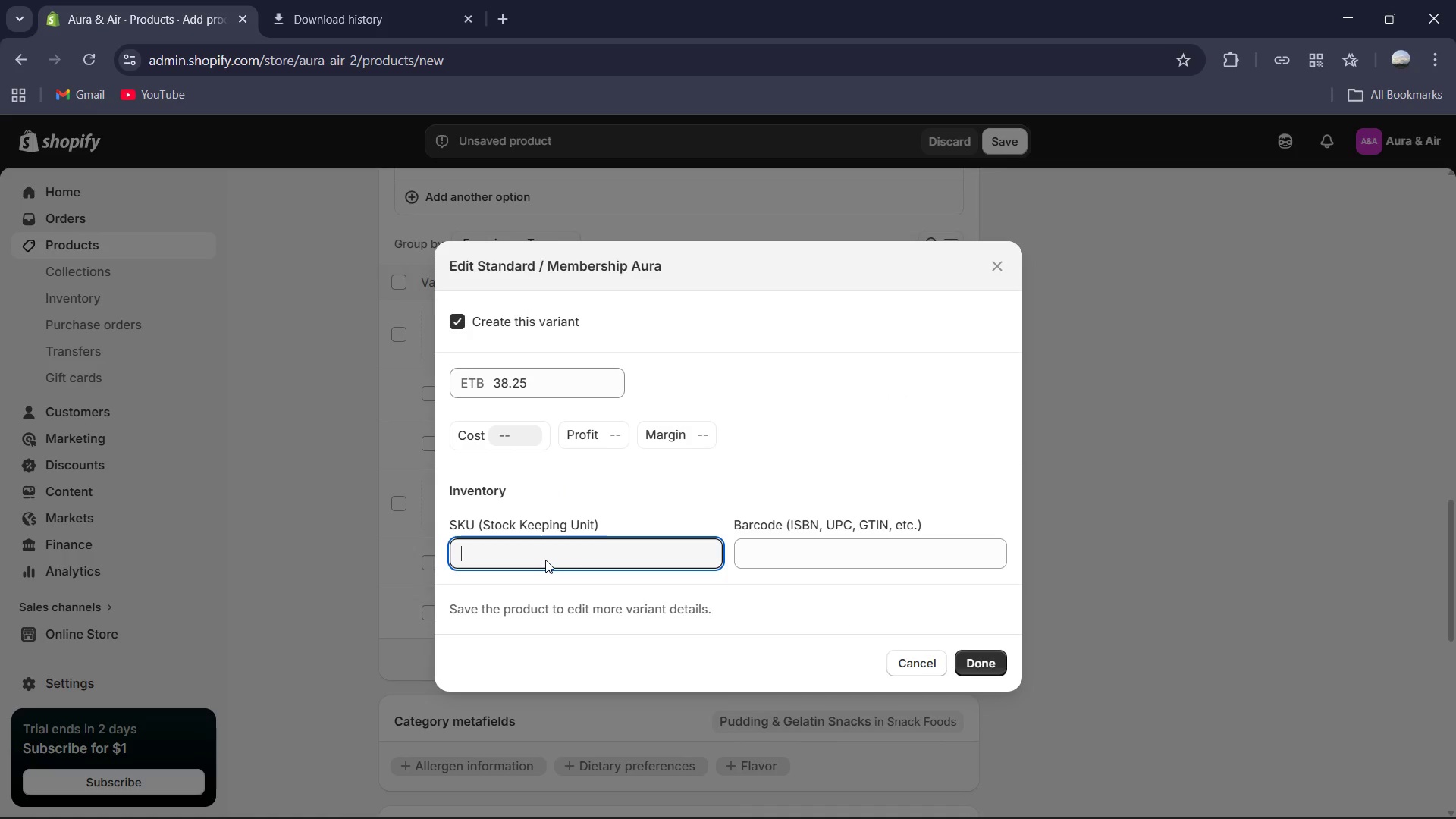 
key(Control+V)
 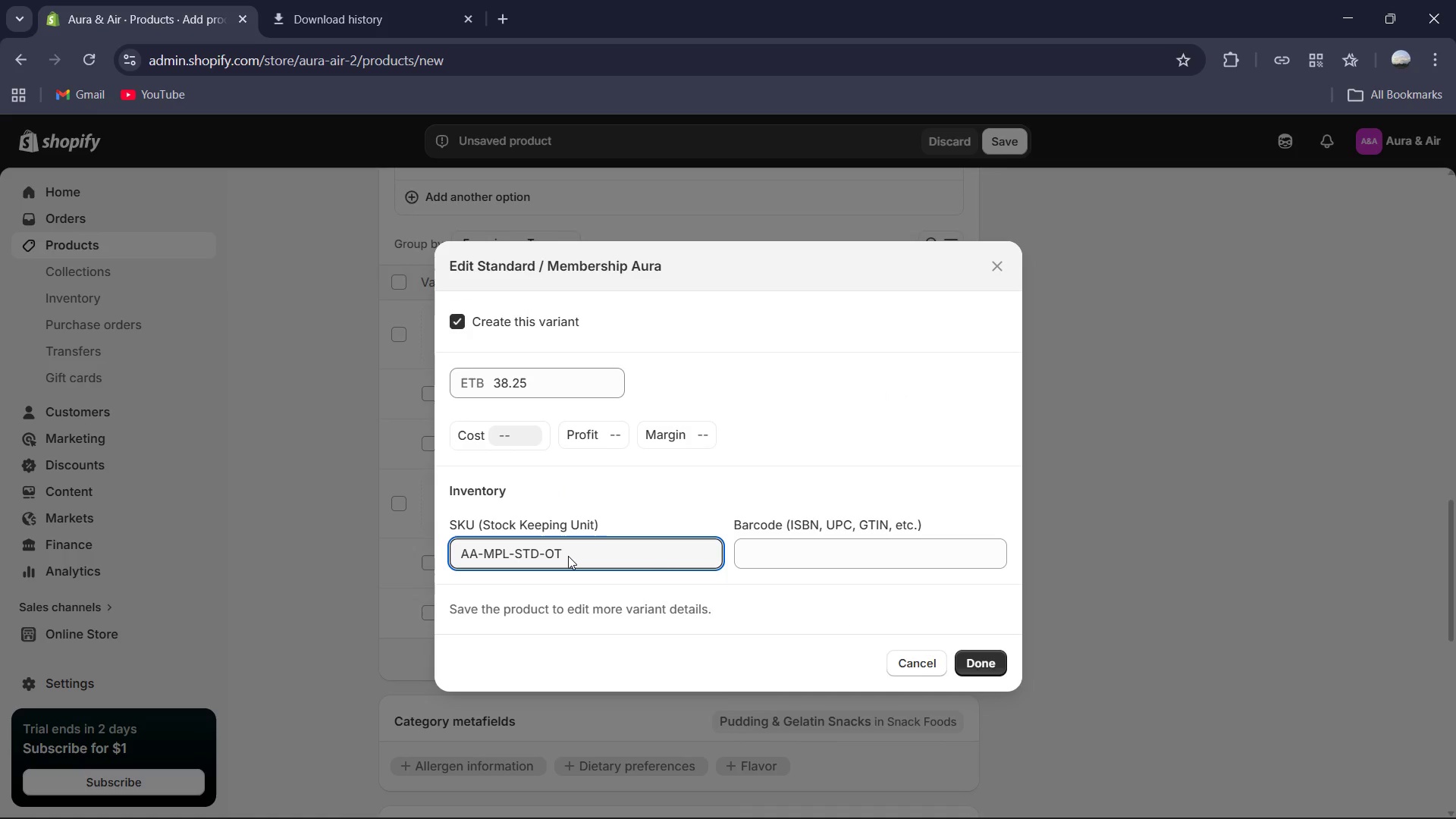 
key(Backspace)
key(Backspace)
type(SUB)
 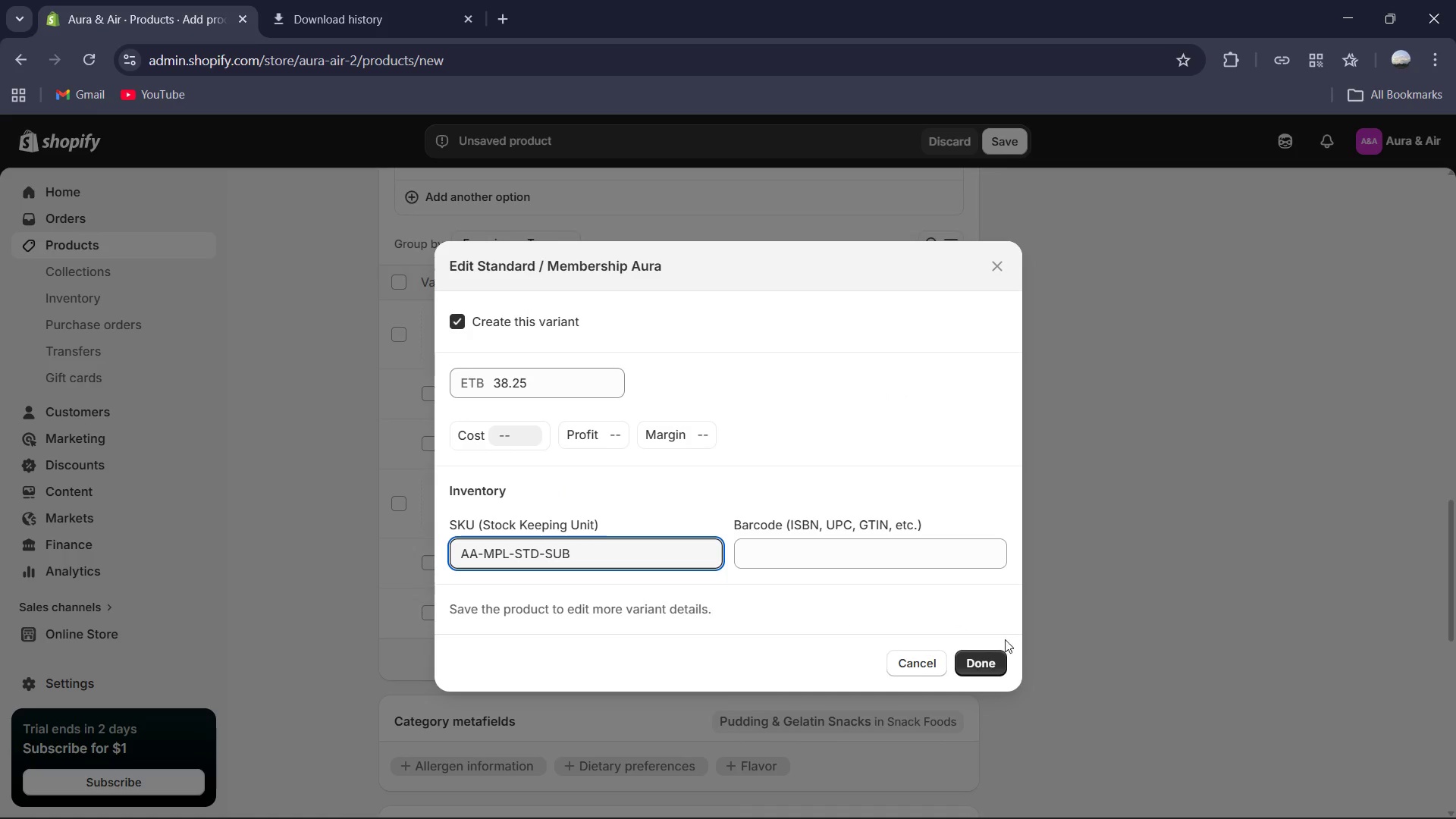 
left_click([987, 662])
 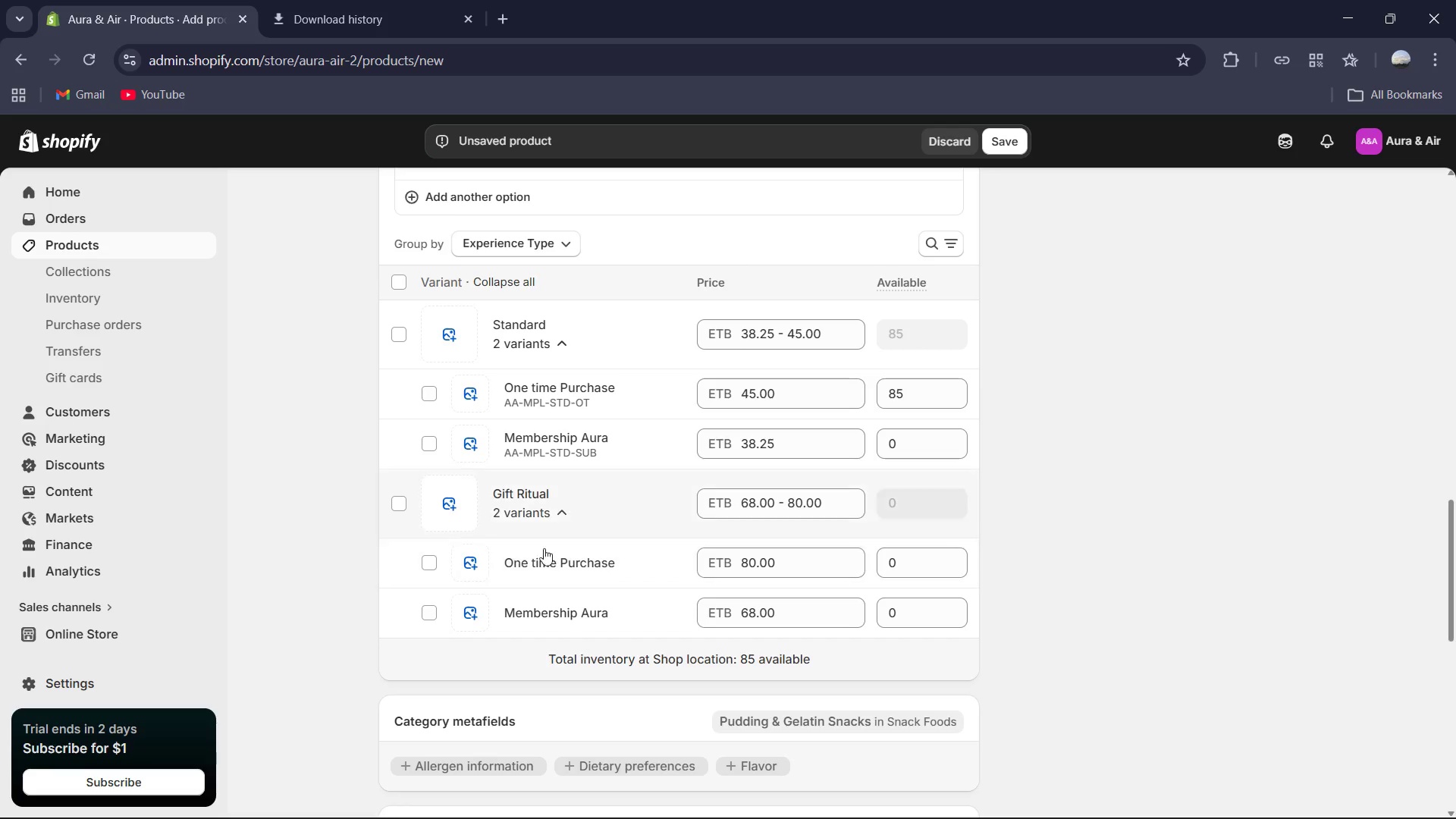 
left_click([562, 566])
 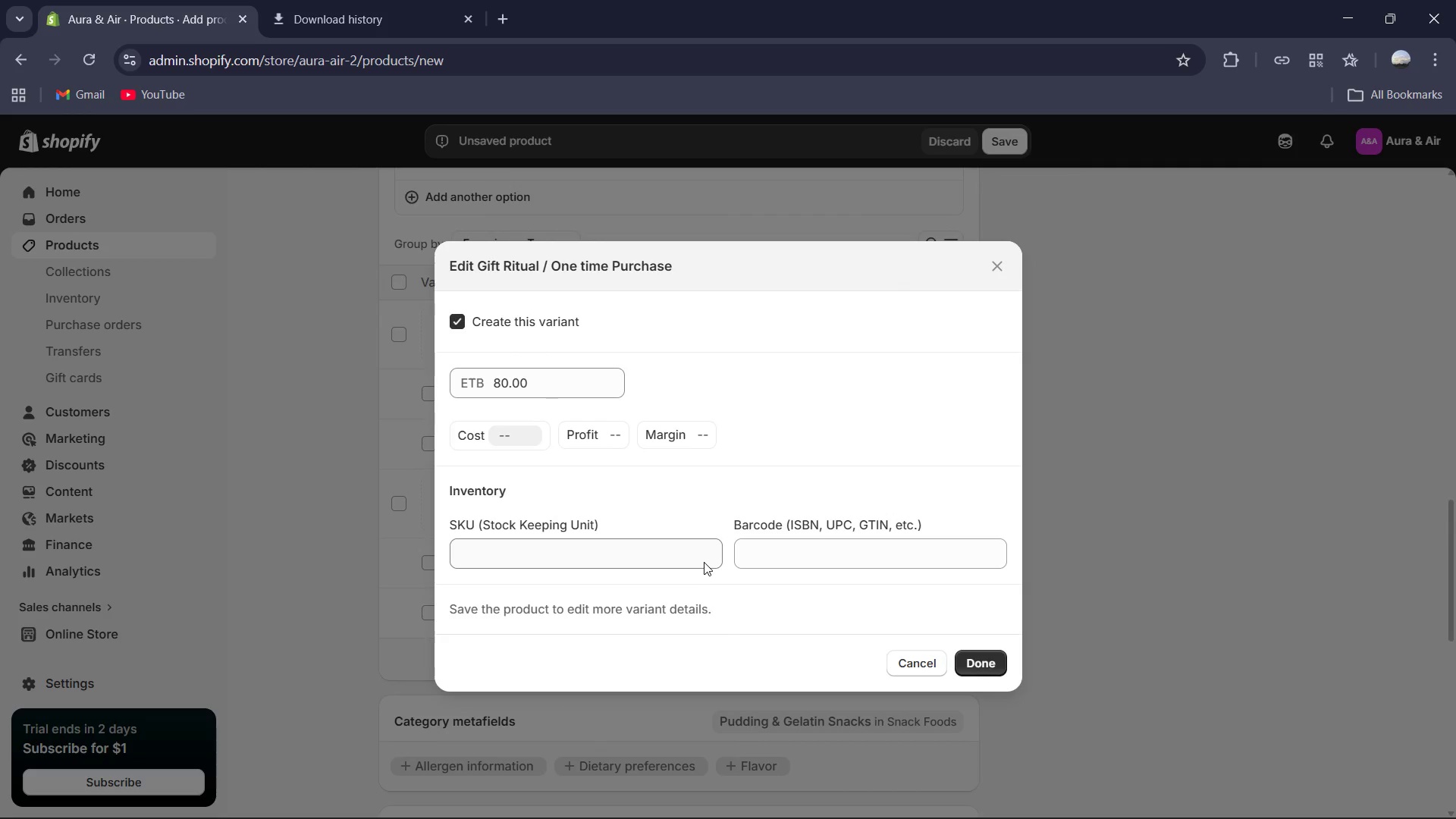 
left_click([663, 553])
 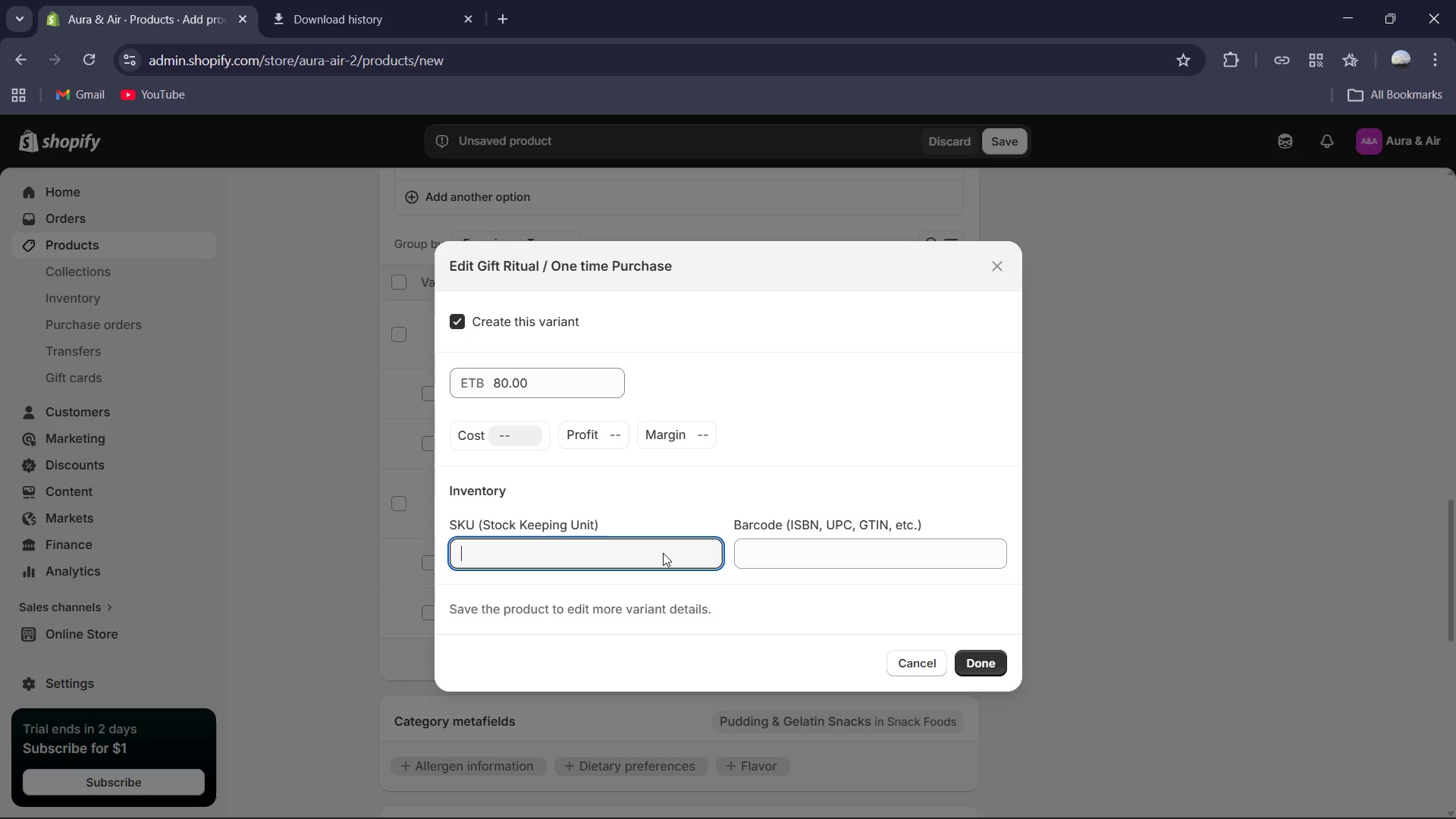 
key(Control+V)
 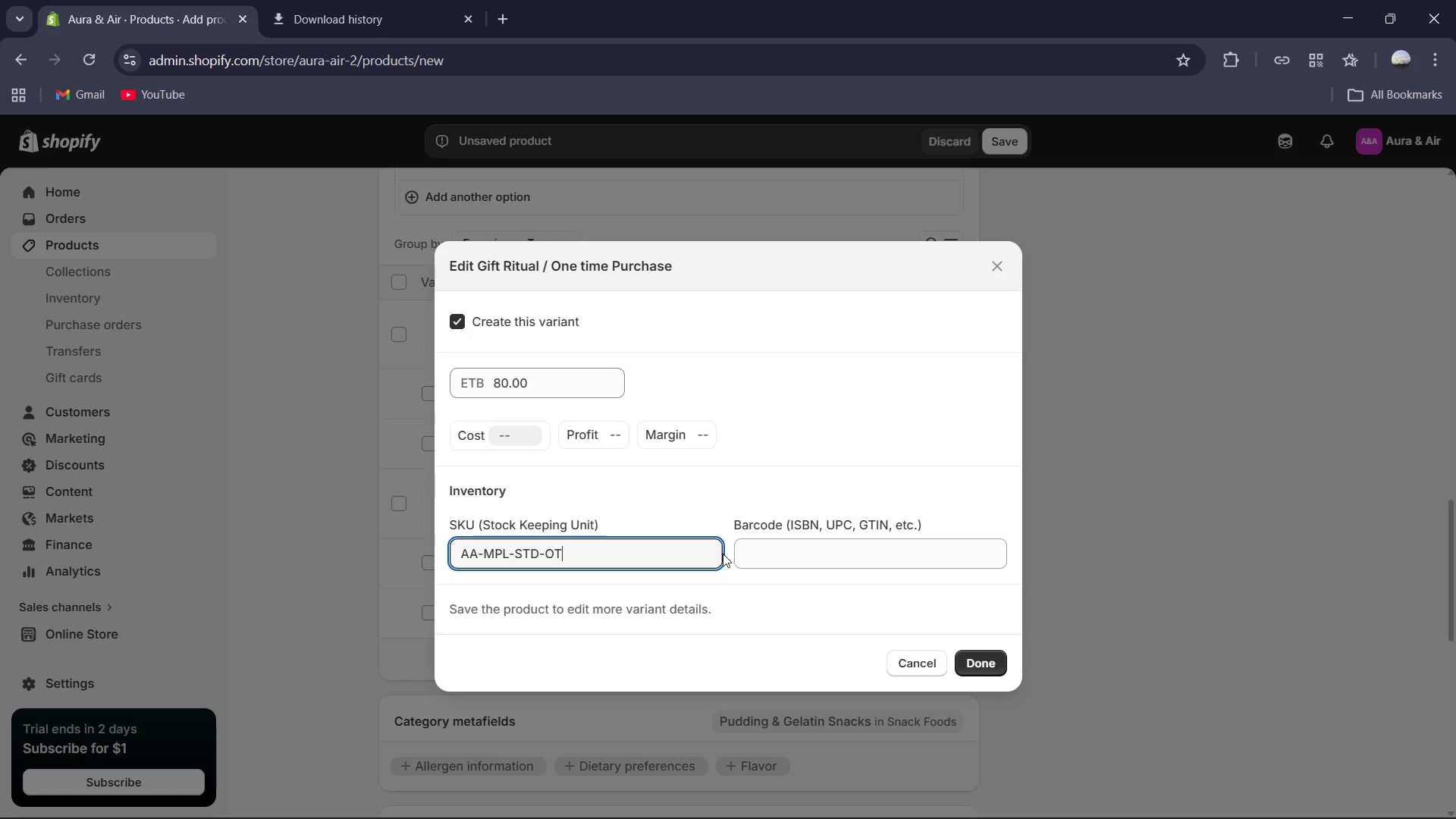 
key(ArrowLeft)
 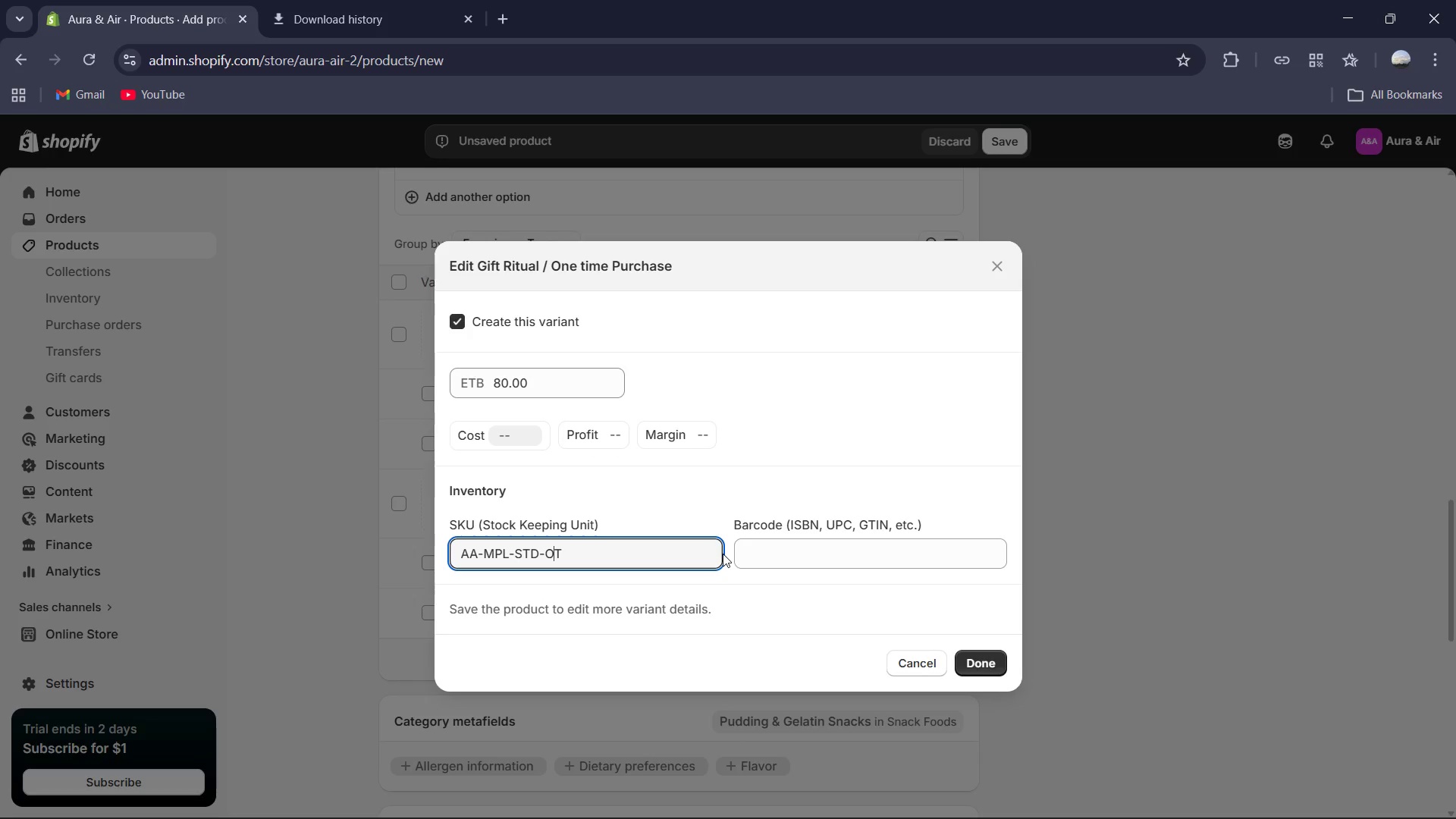 
key(ArrowLeft)
 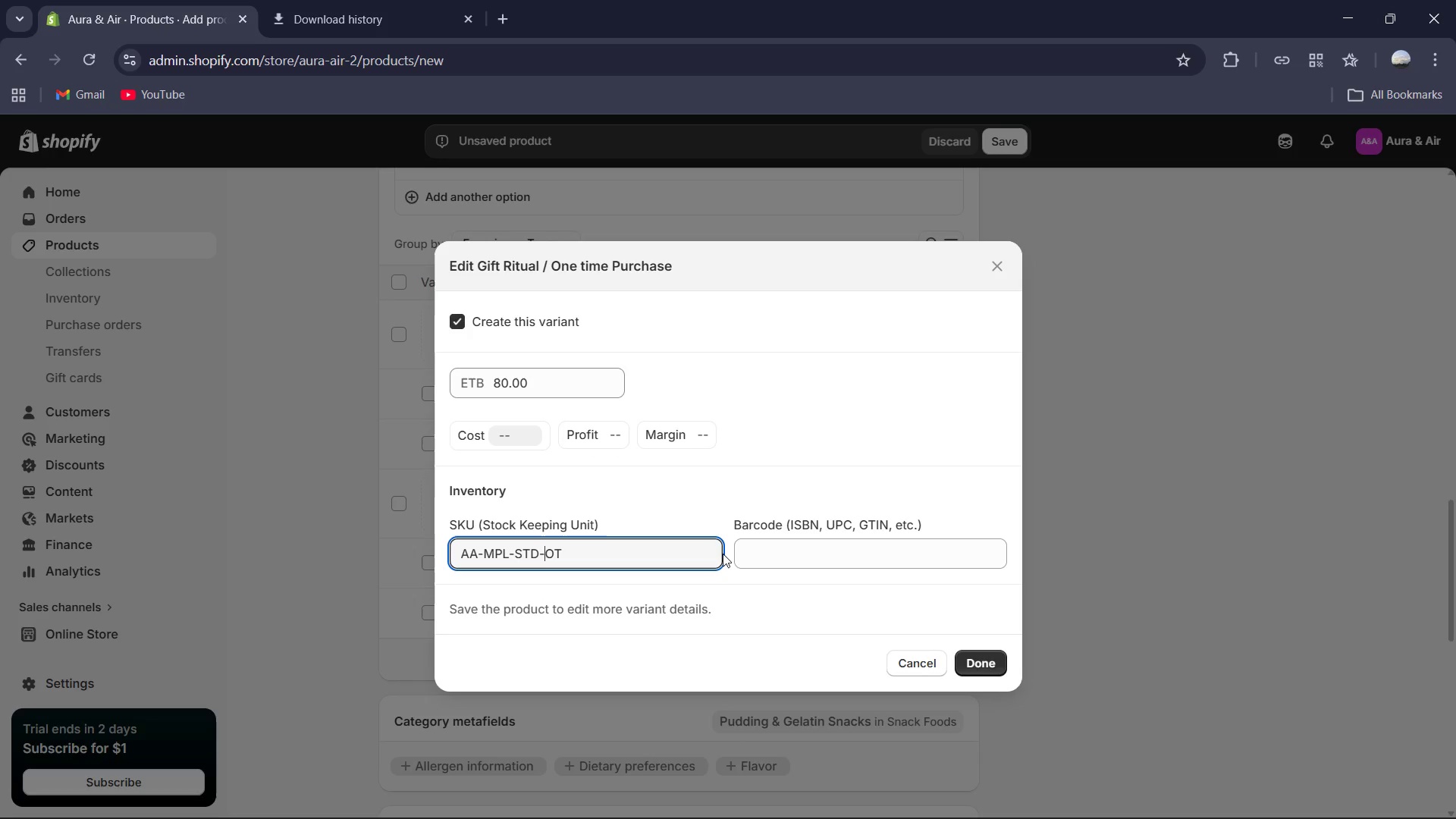 
key(ArrowLeft)
 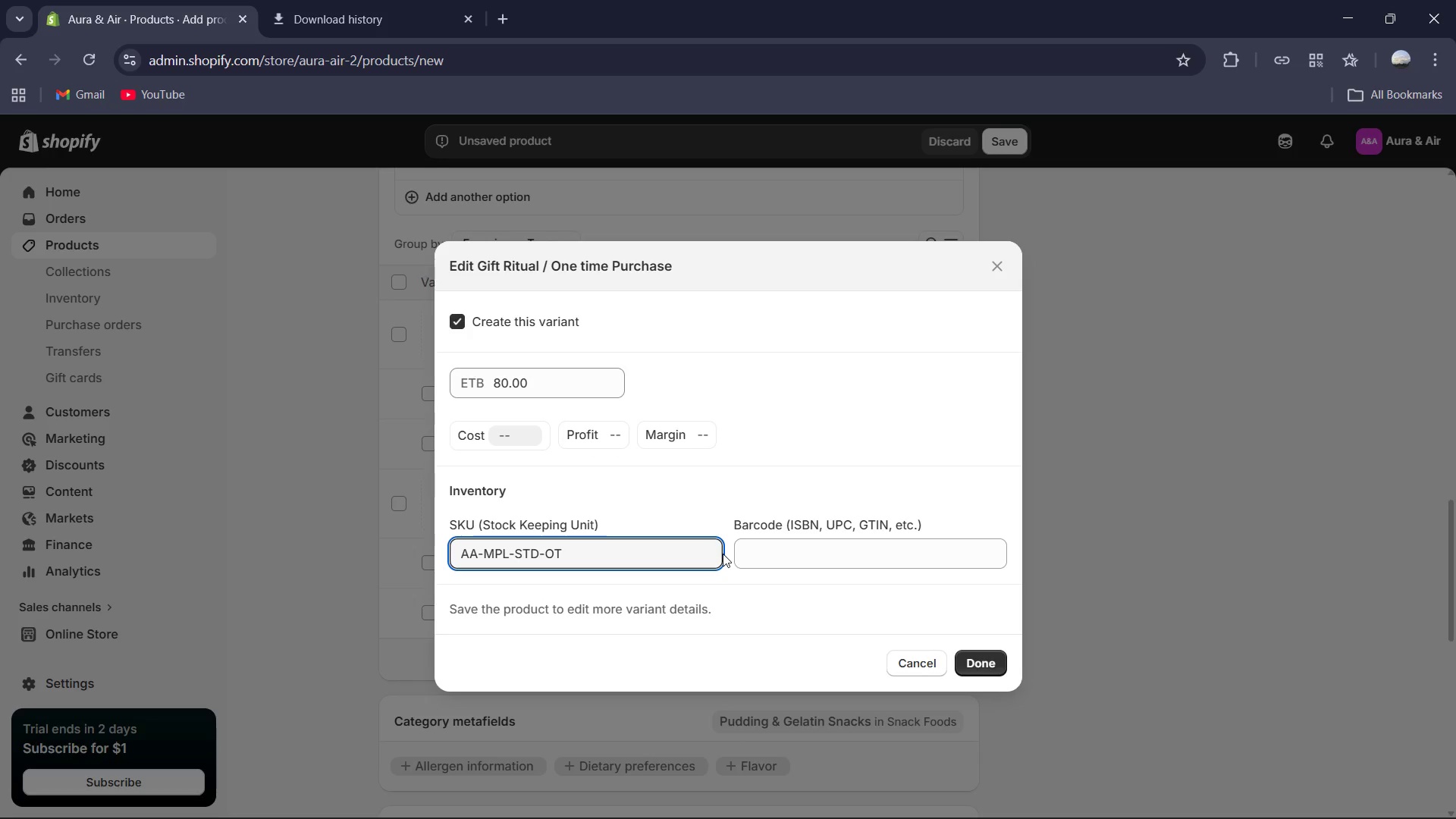 
key(Backspace)
key(Backspace)
key(Backspace)
type(GFT)
 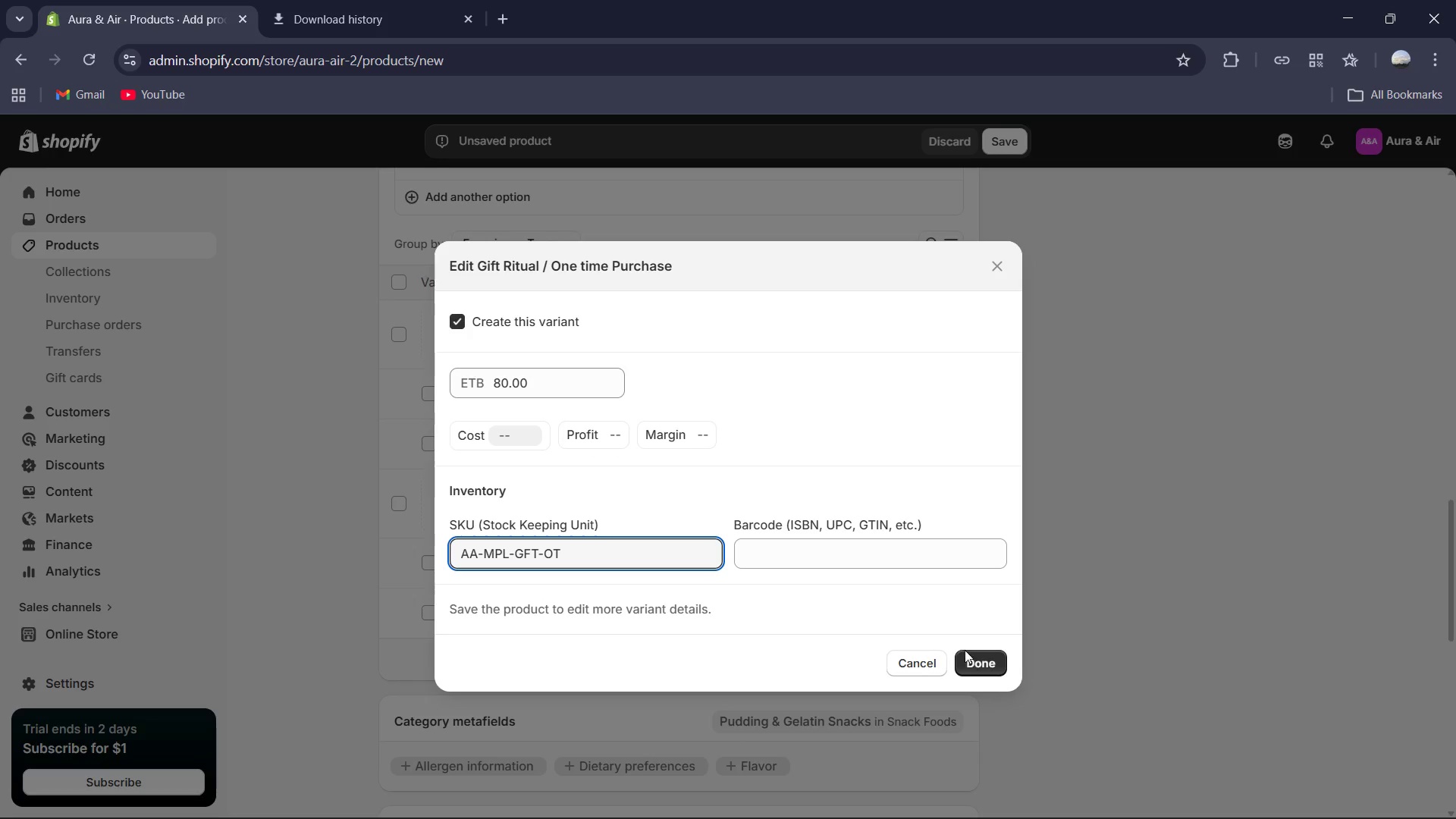 
left_click([972, 656])
 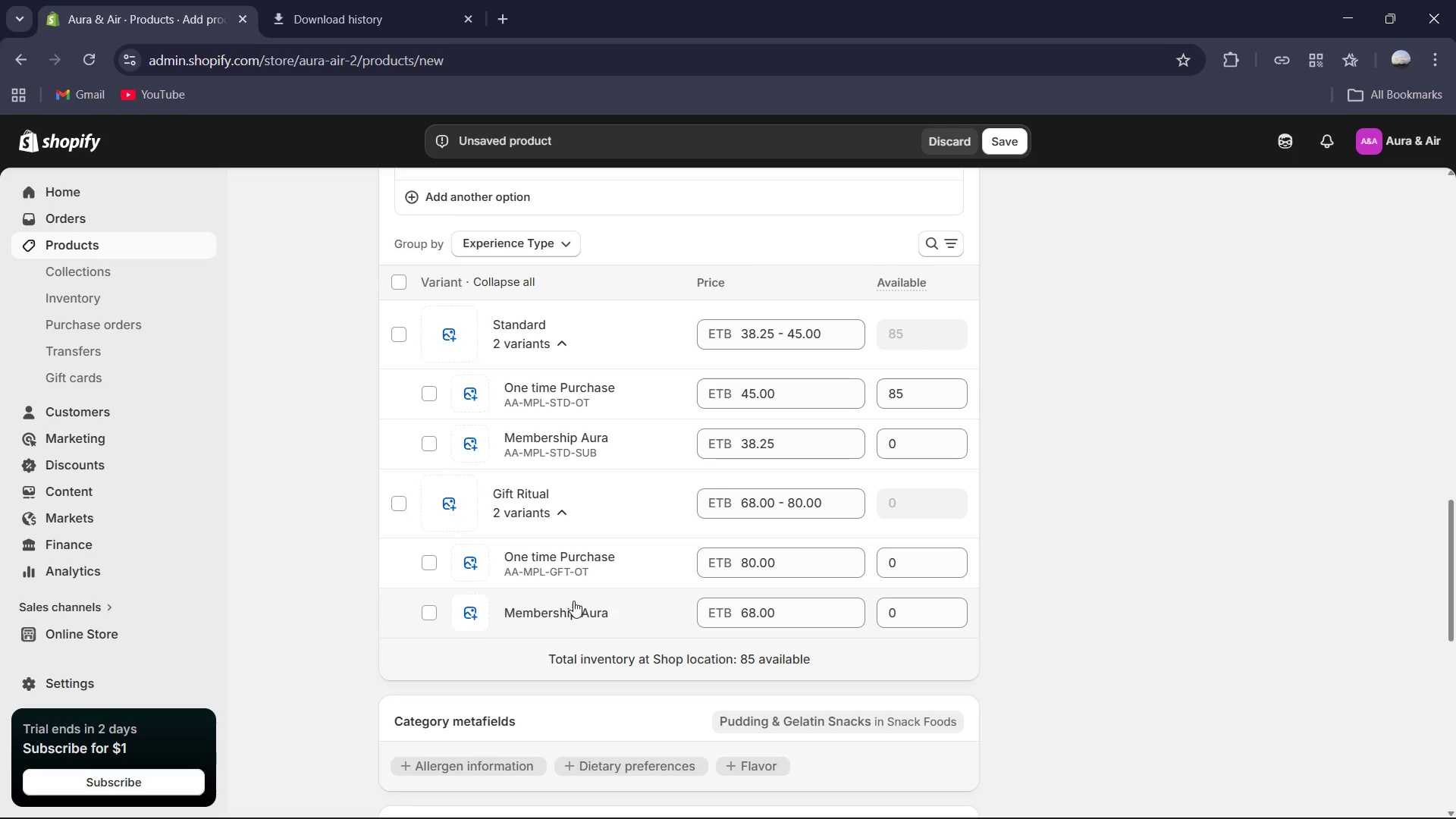 
left_click([566, 610])
 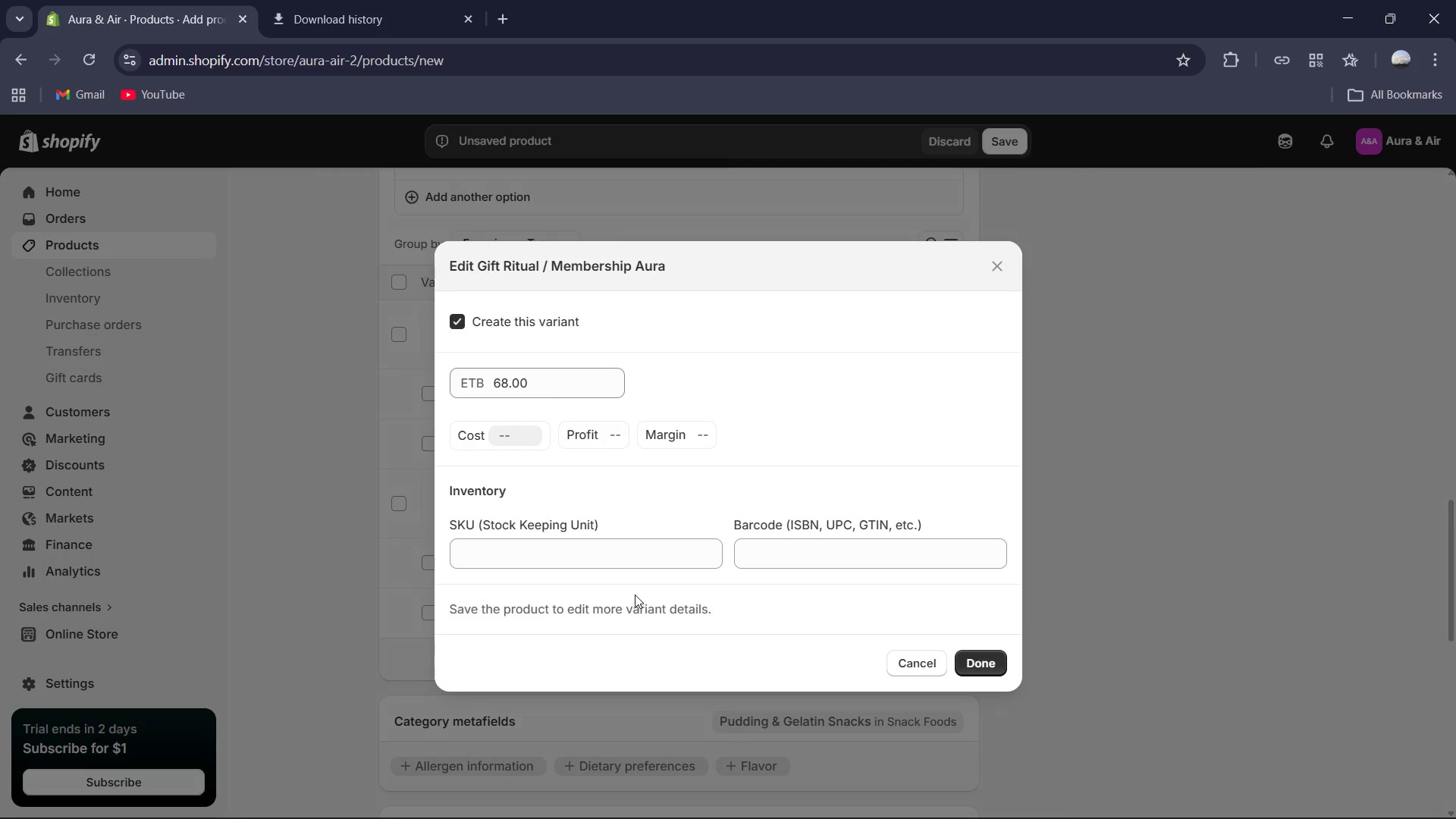 
left_click([593, 554])
 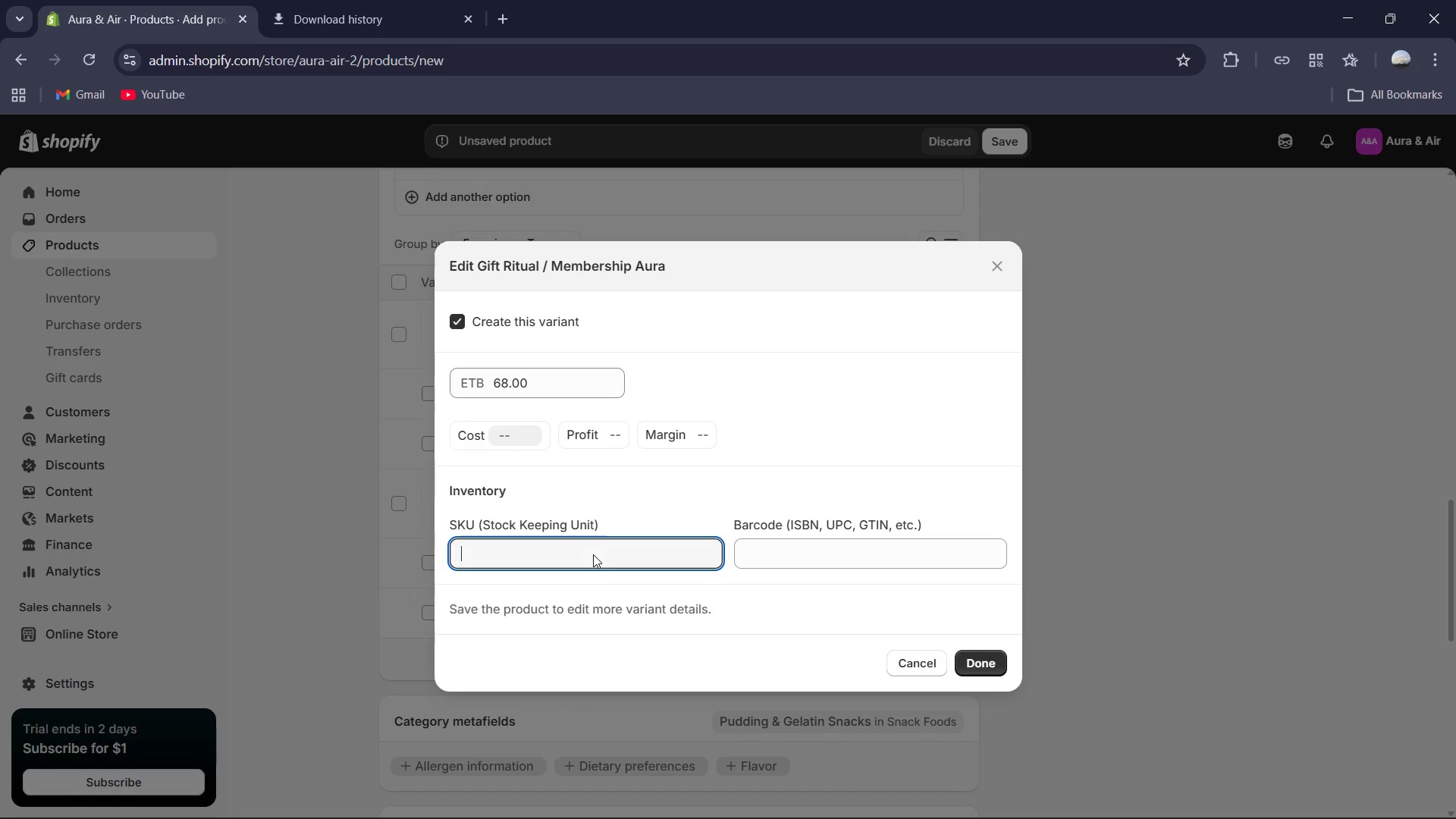 
key(Control+V)
 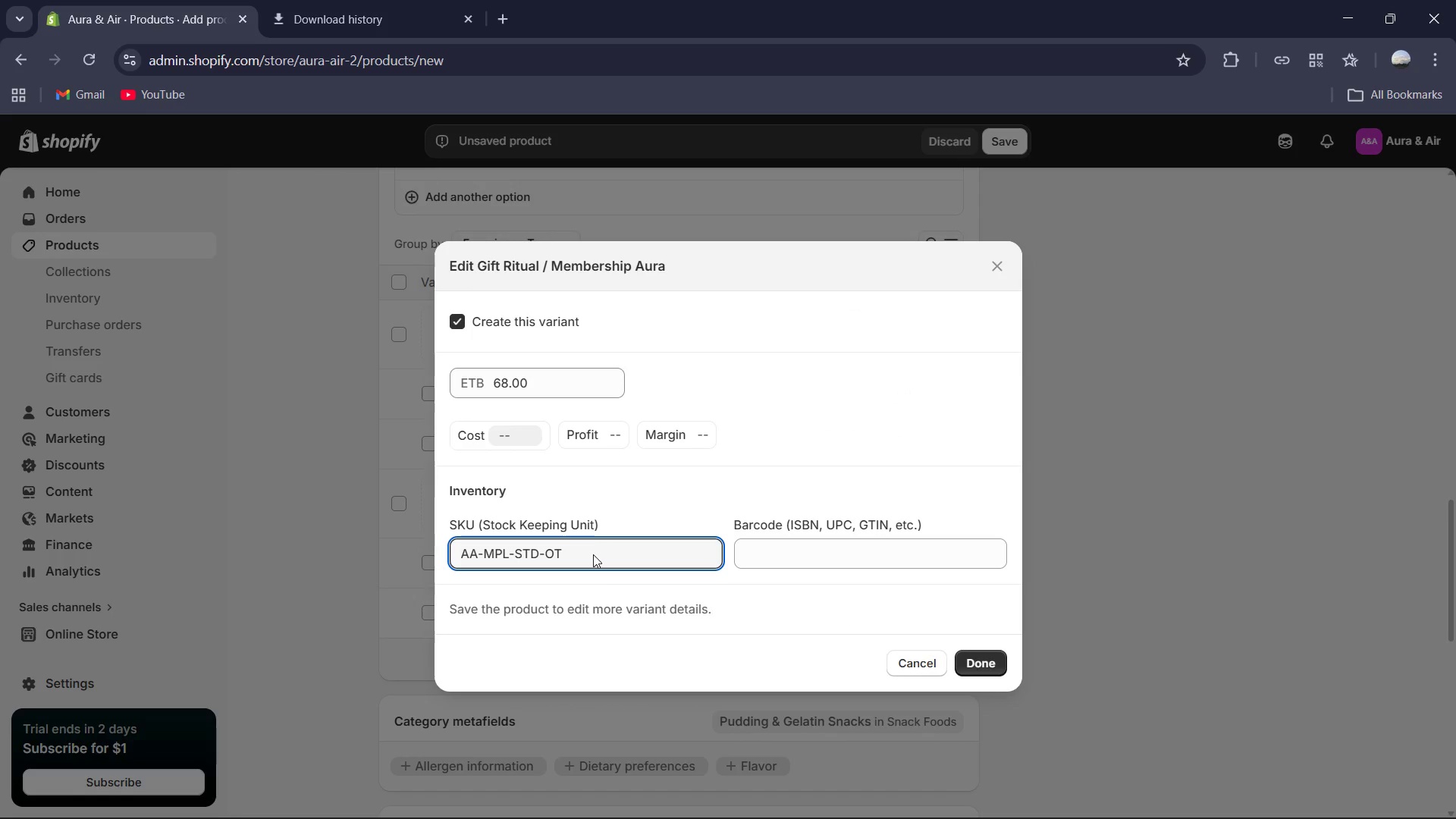 
key(ArrowLeft)
 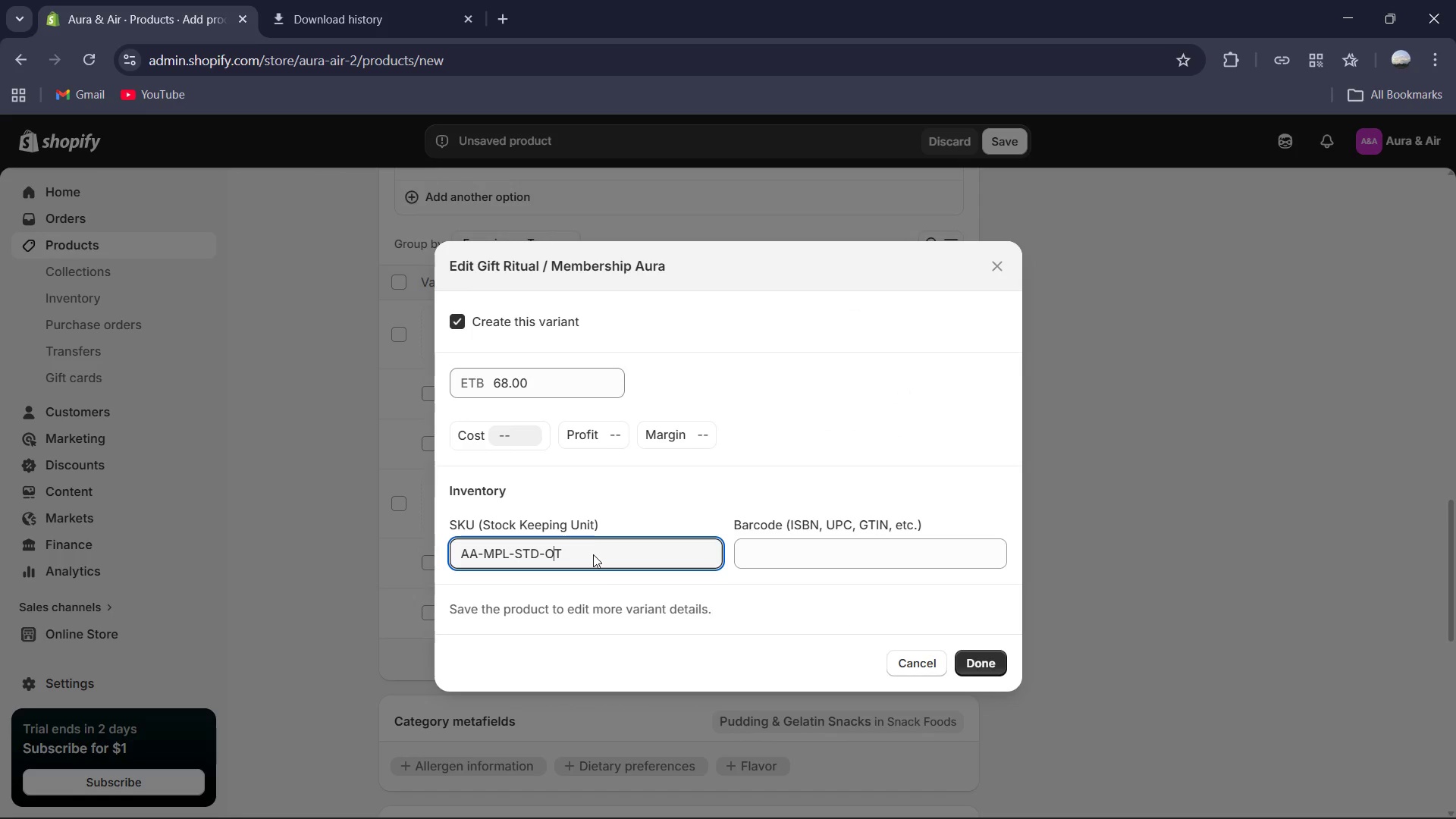 
key(ArrowLeft)
 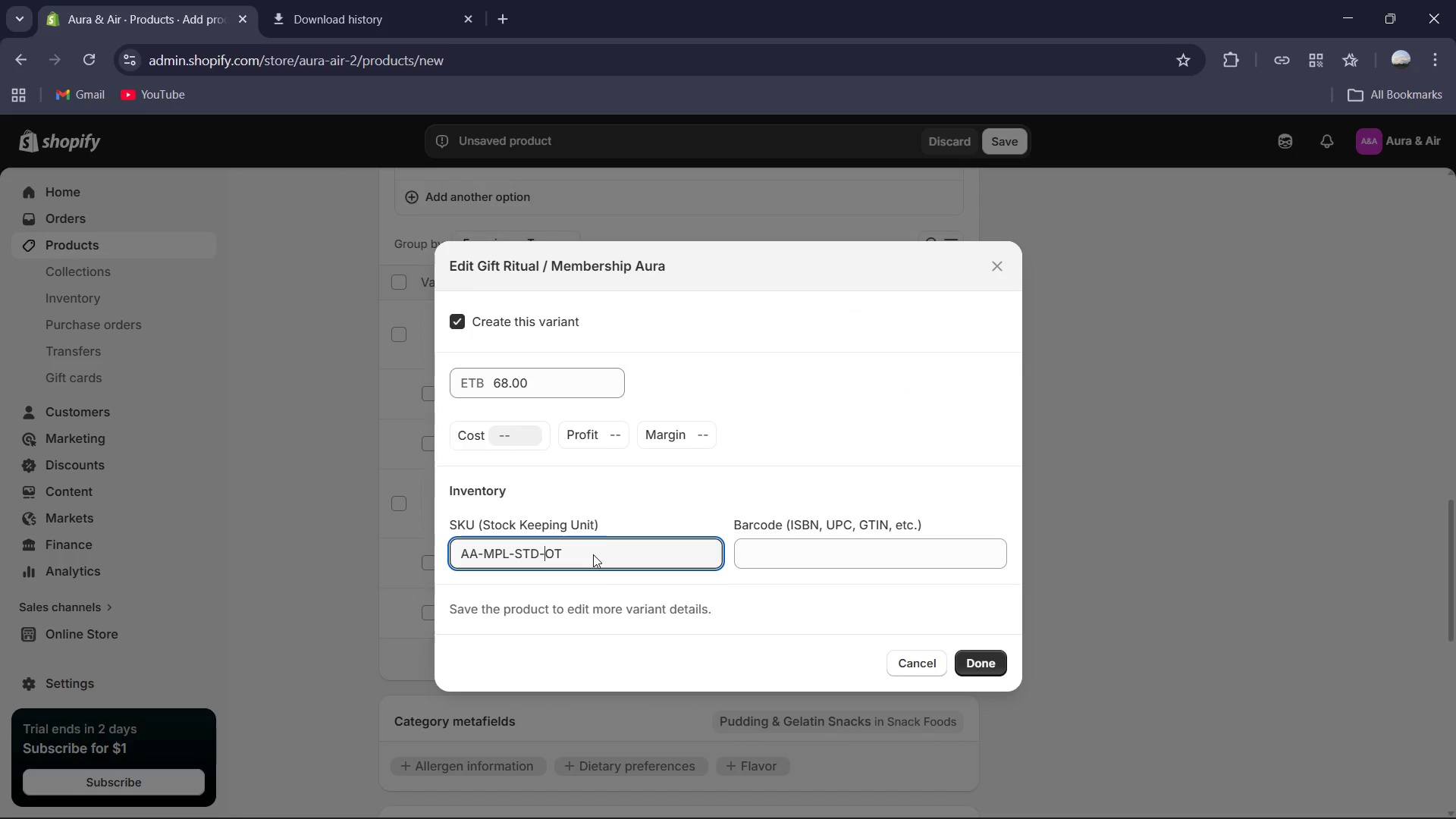 
key(ArrowLeft)
 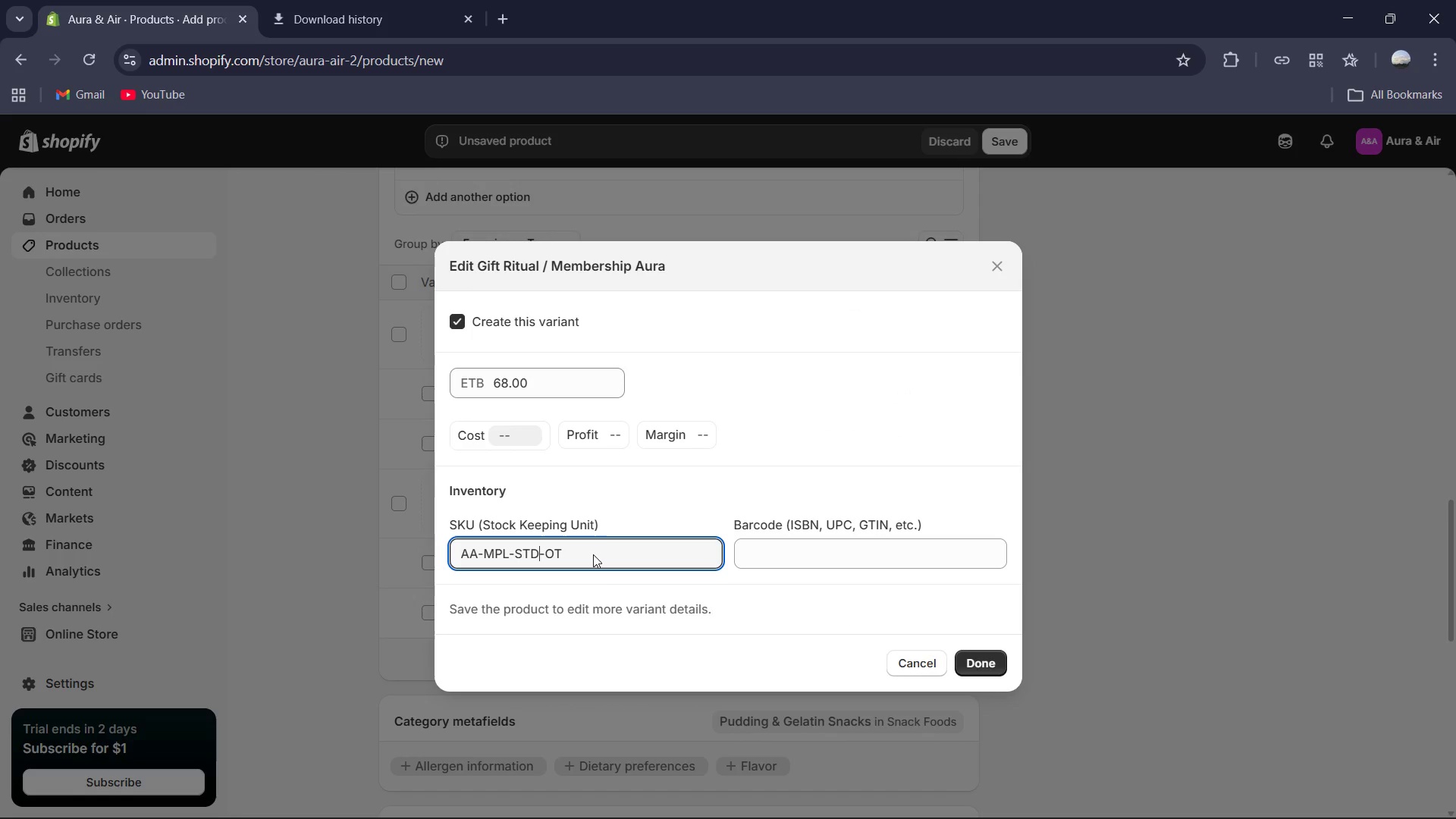 
key(Backspace)
key(Backspace)
key(Backspace)
type(G)
key(Backspace)
type(gt)
key(Backspace)
type(ft)
 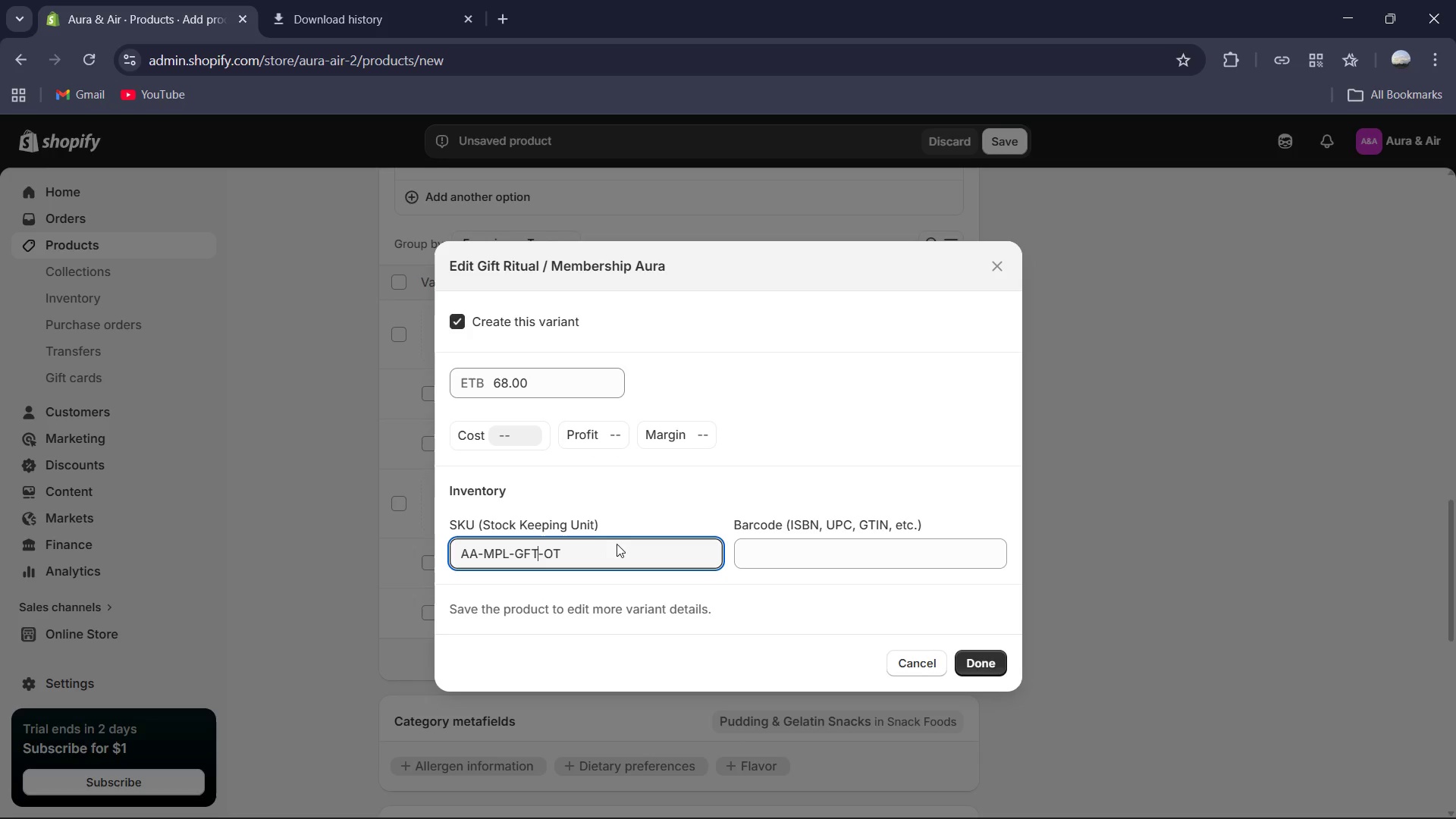 
left_click([598, 546])
 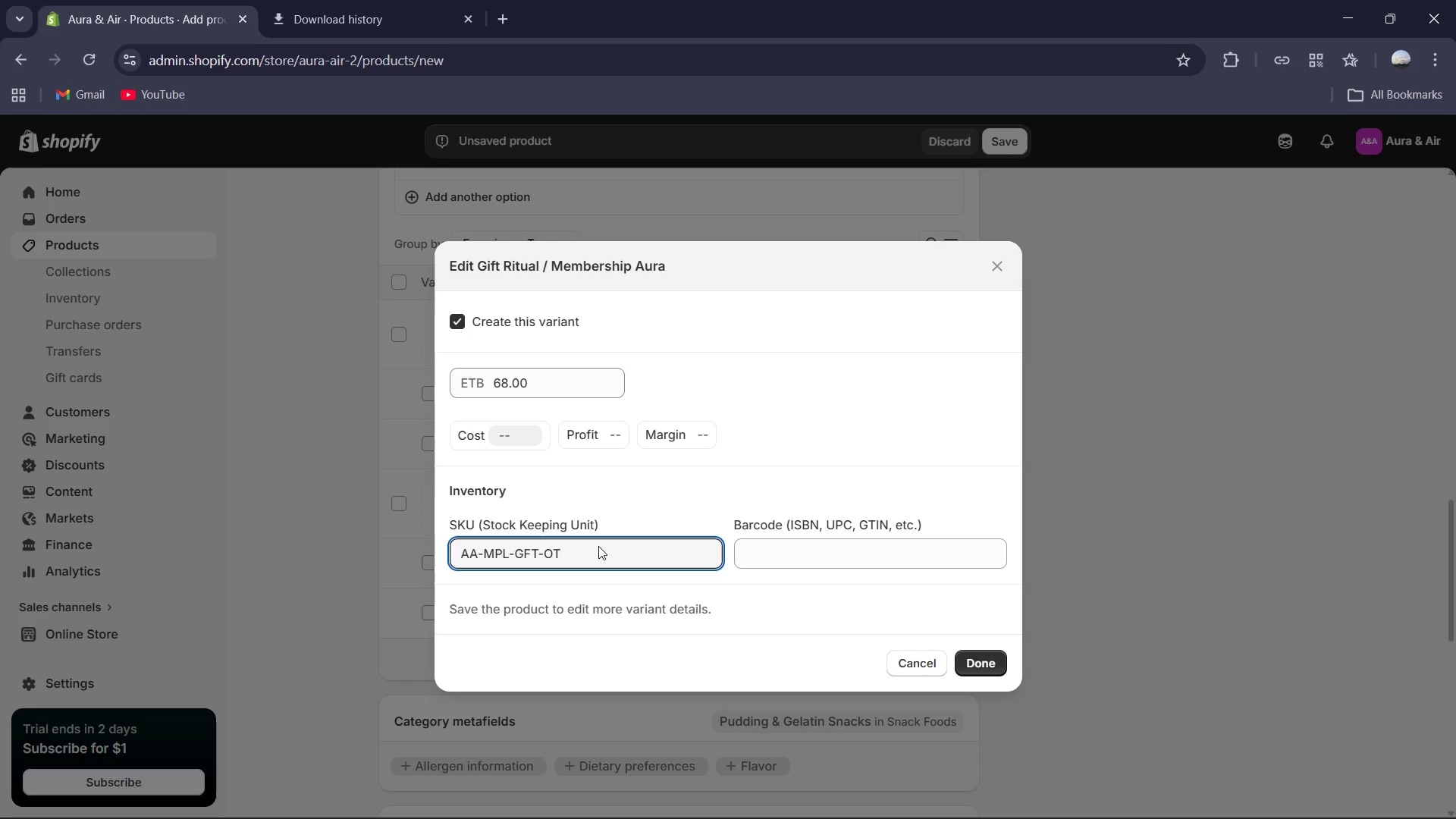 
key(Backspace)
key(Backspace)
type(sub)
 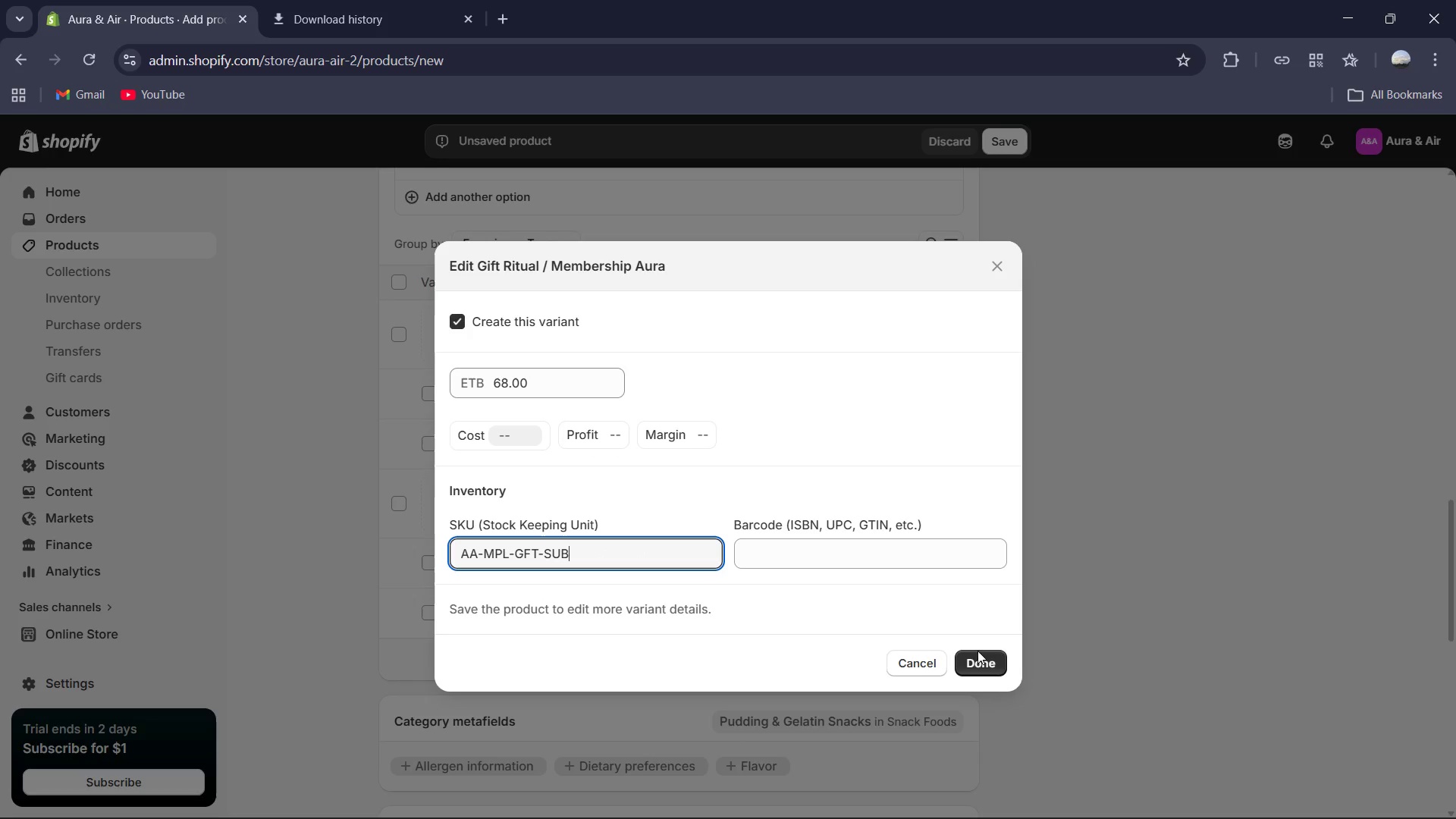 
left_click([974, 665])
 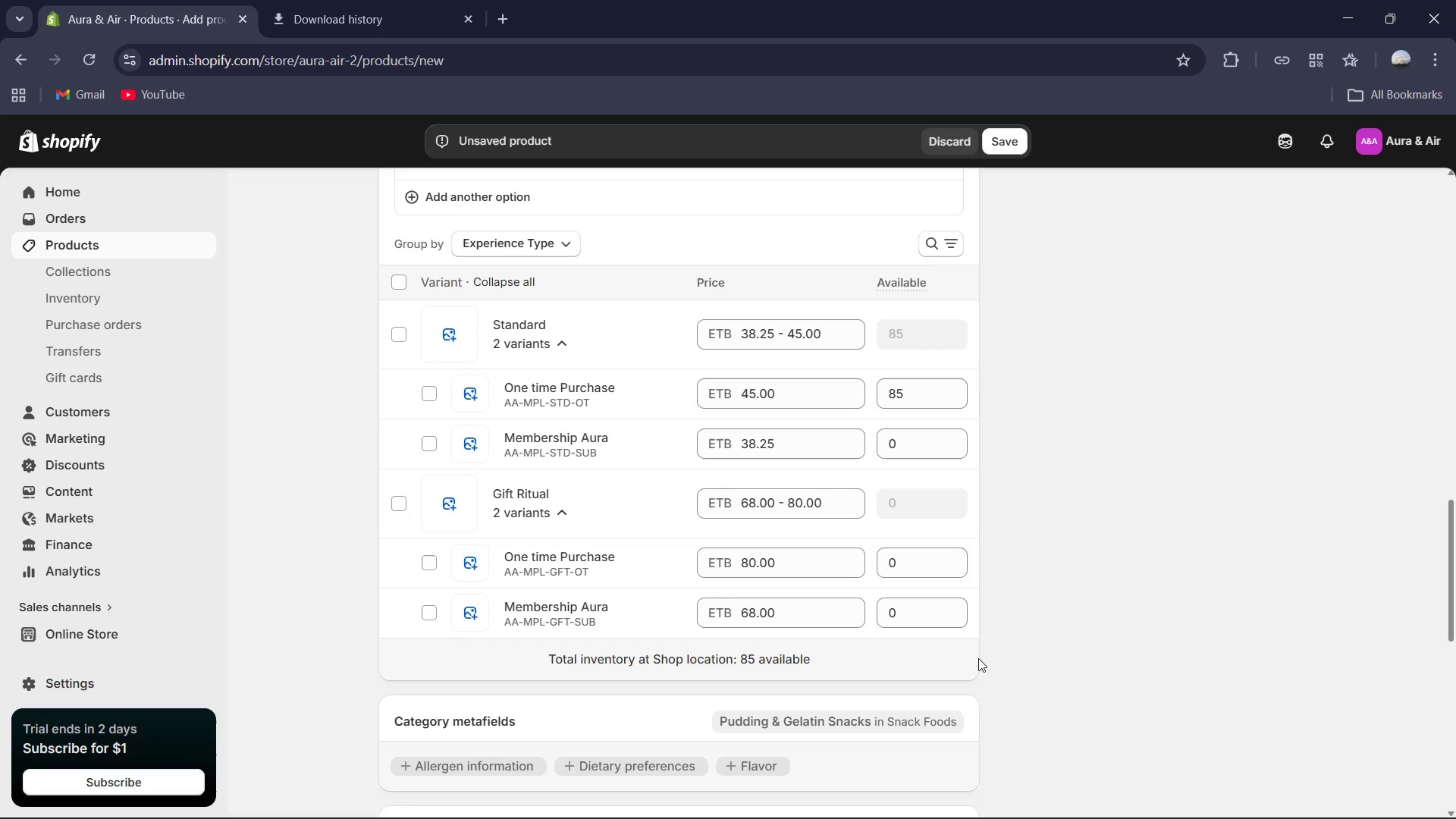 
scroll: coordinate [870, 638], scroll_direction: down, amount: 3.0
 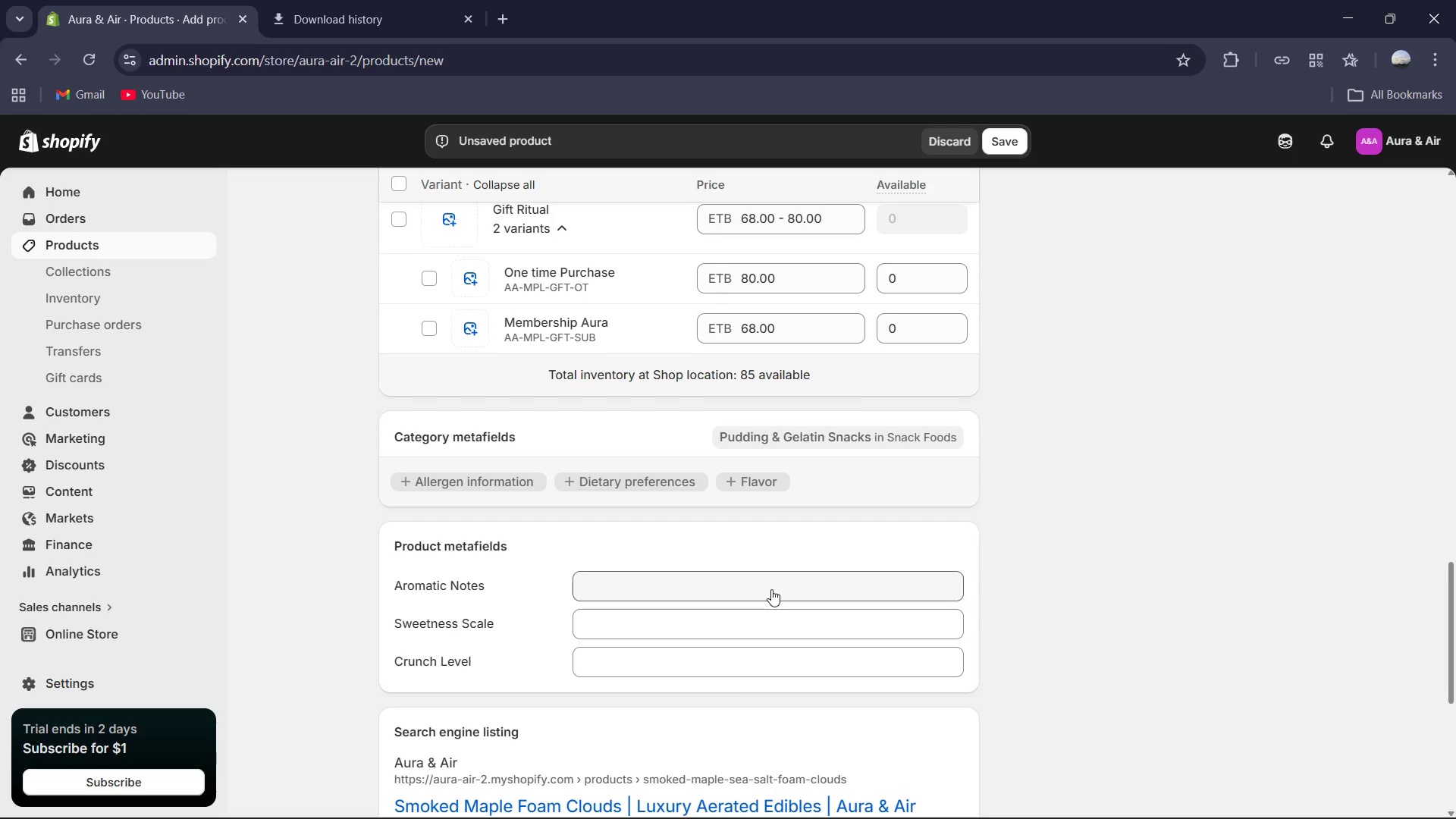 
left_click([771, 589])
 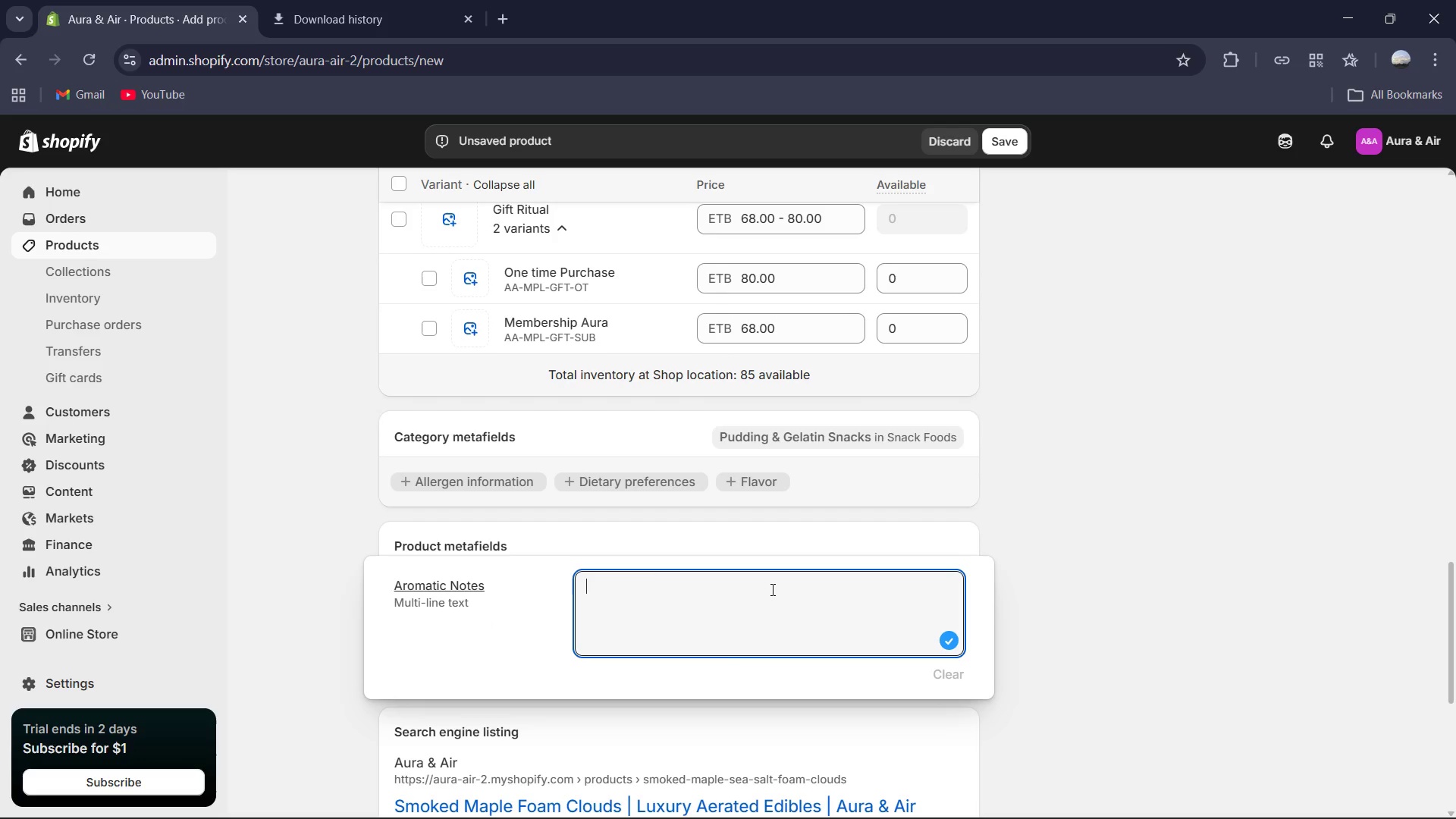 
type(Applewood Smoke, Grade A Maple )
key(Backspace)
type(, Sea S)
key(Backspace)
type(Air)
 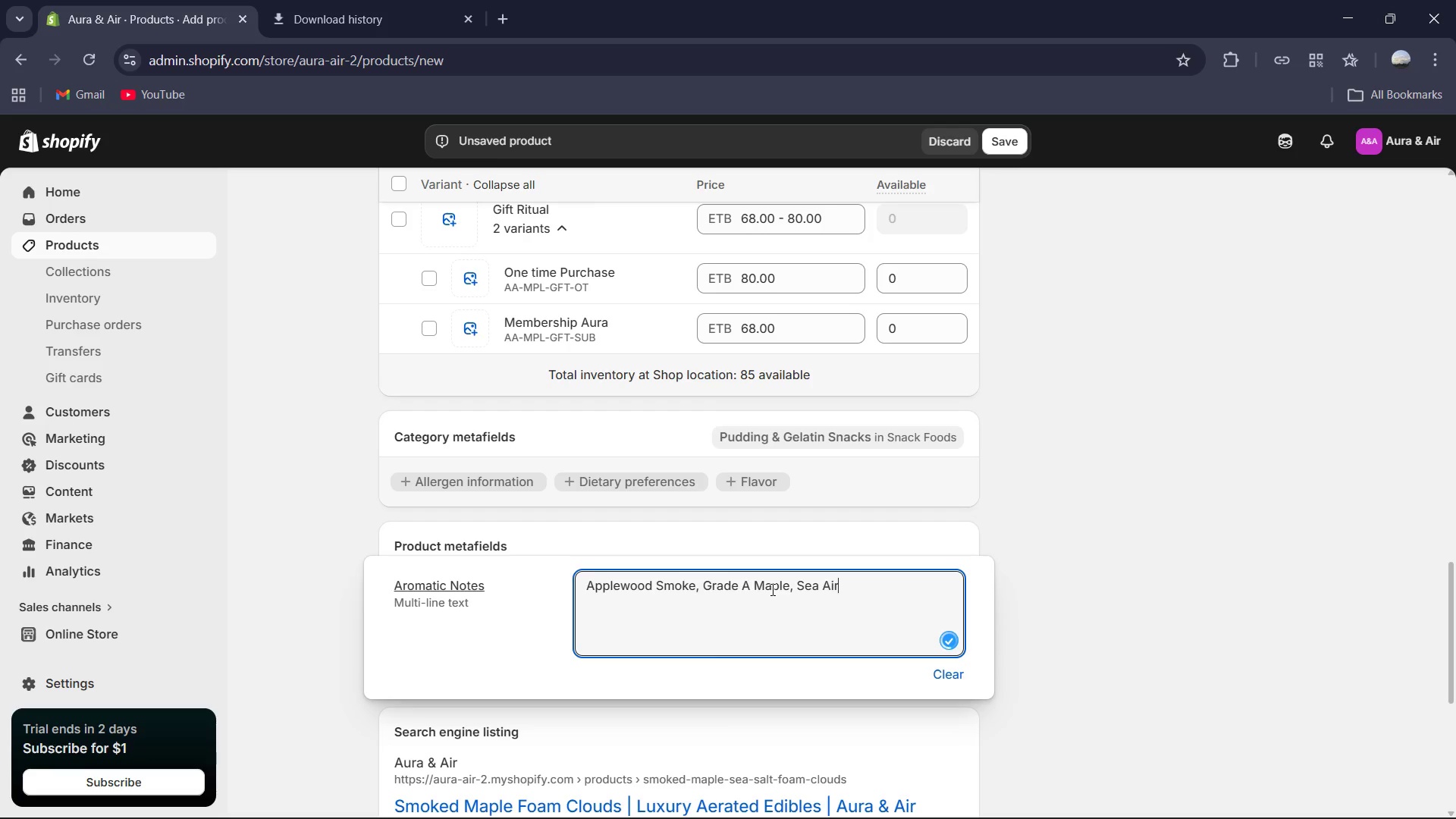 
type(, Toasted Oak)
 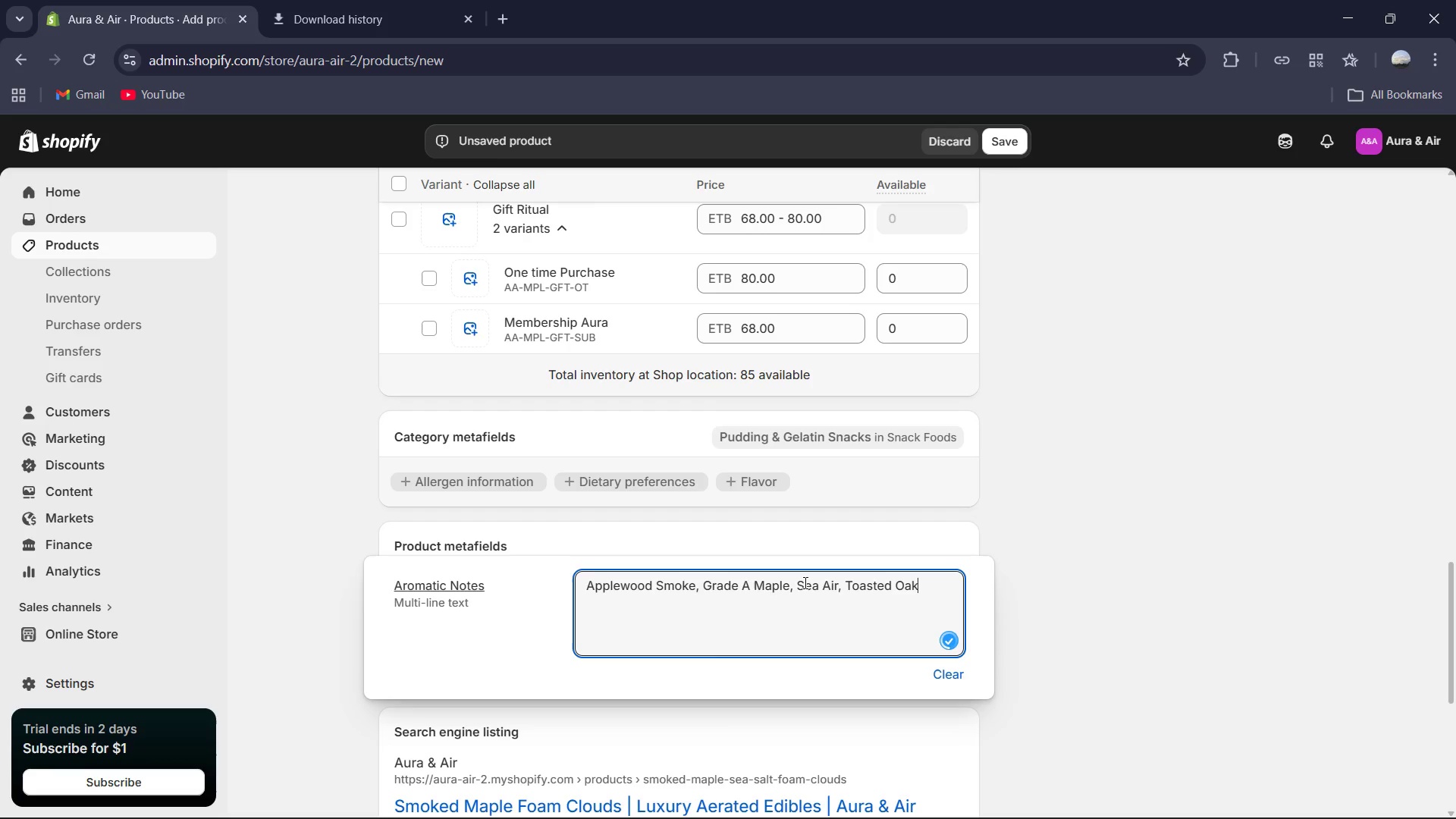 
left_click([1187, 597])
 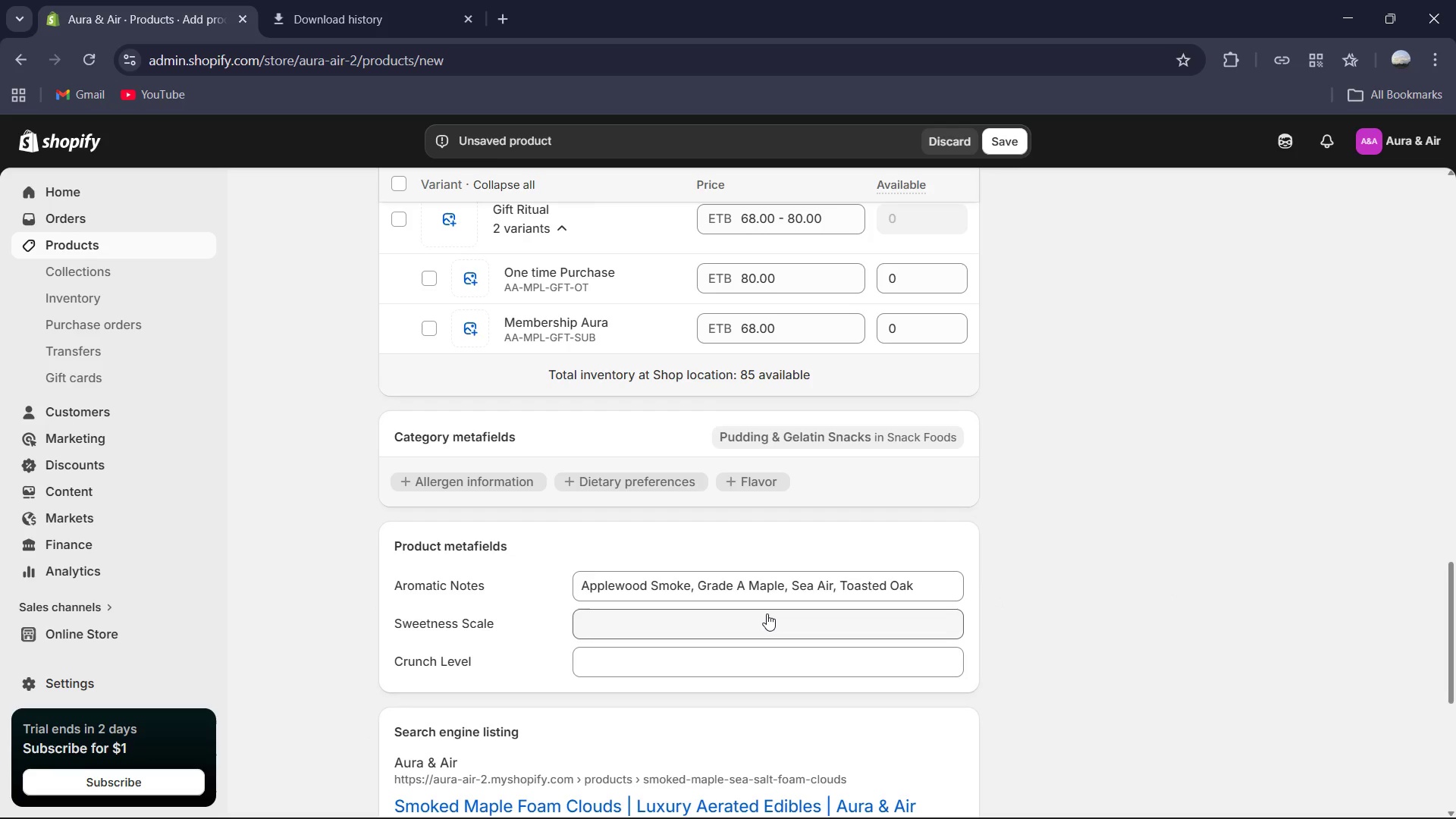 
left_click([767, 613])
 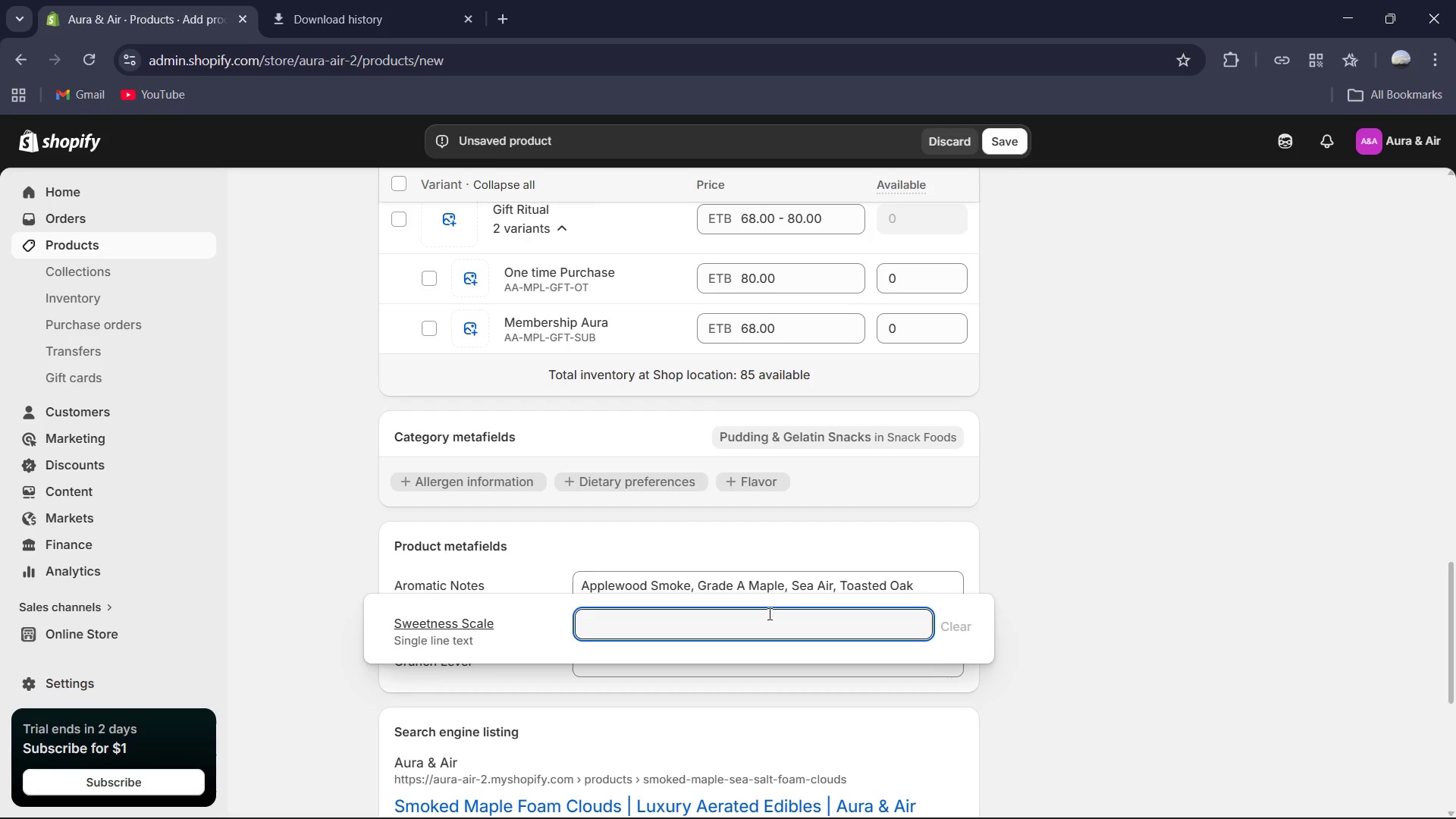 
type(Medium)
 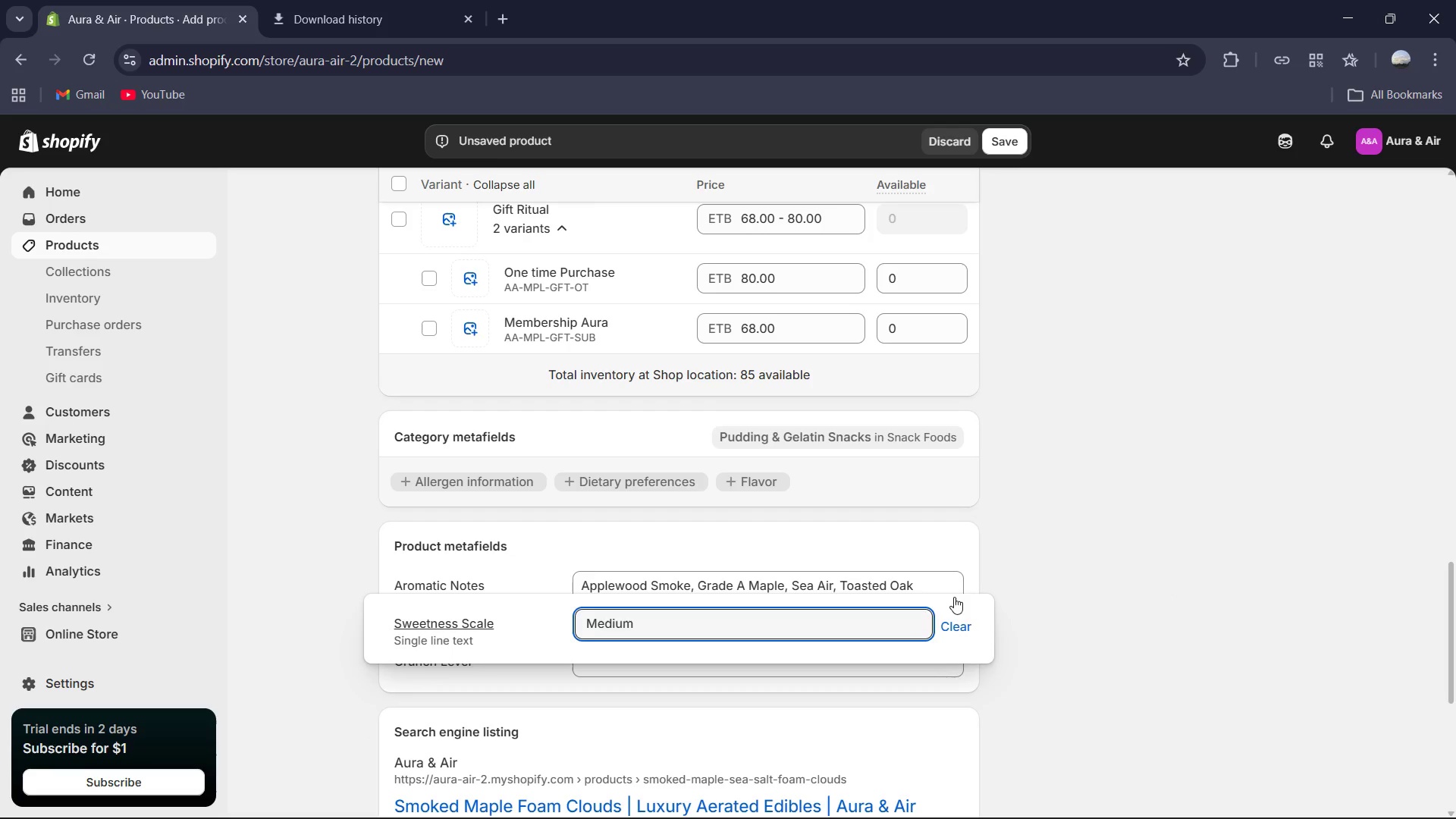 
left_click([1110, 621])
 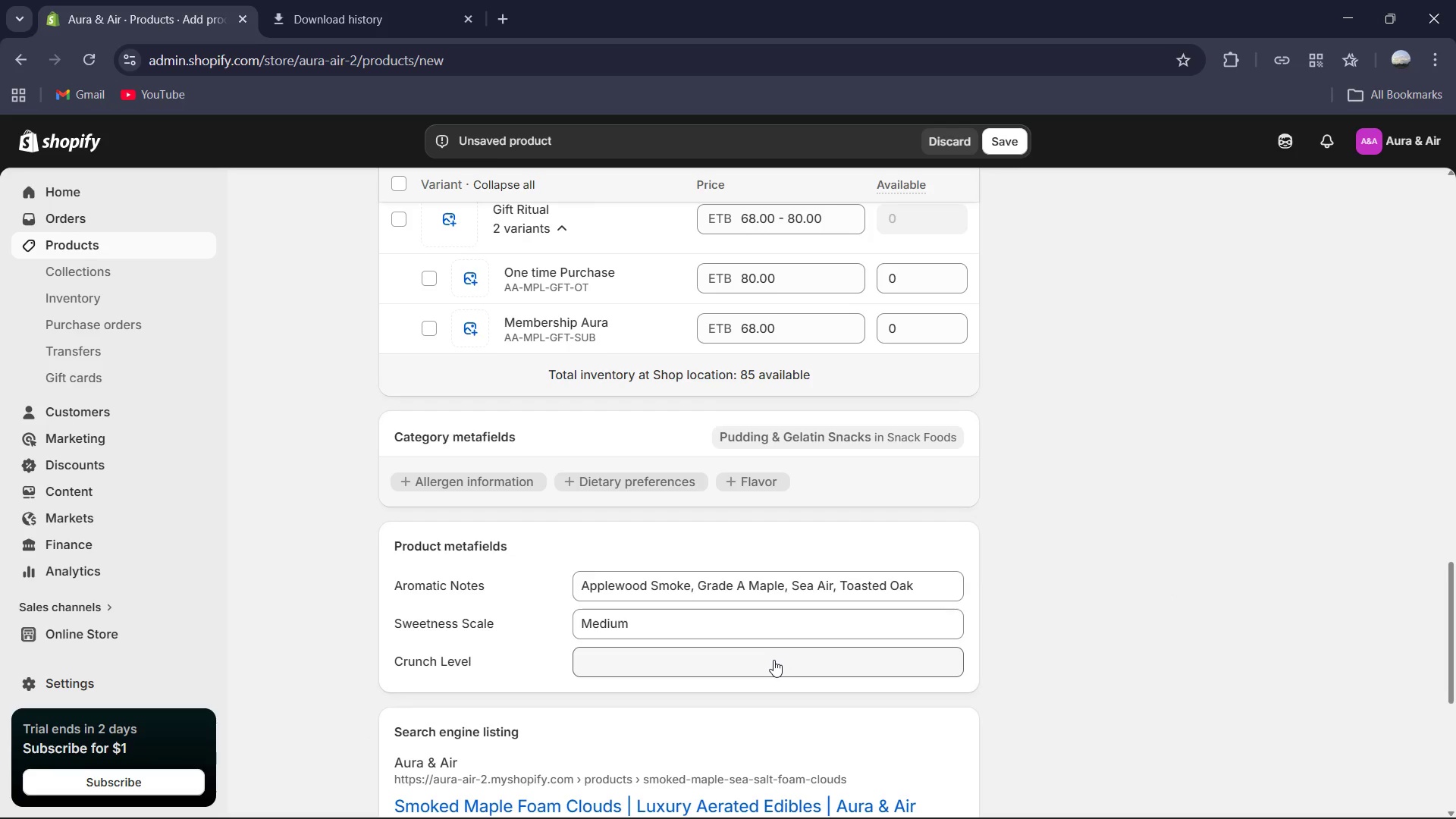 
left_click([774, 660])
 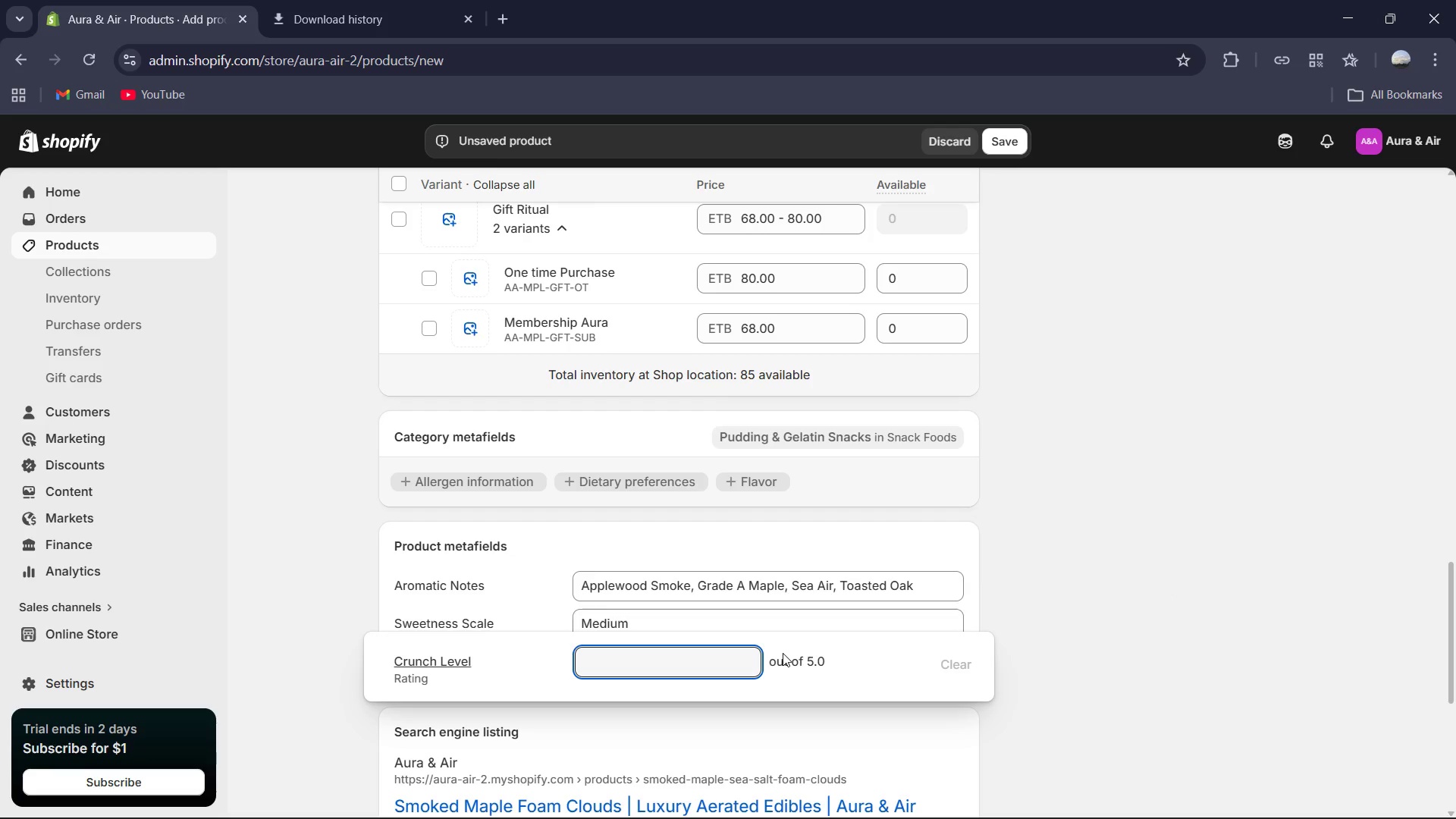 
key(1)
 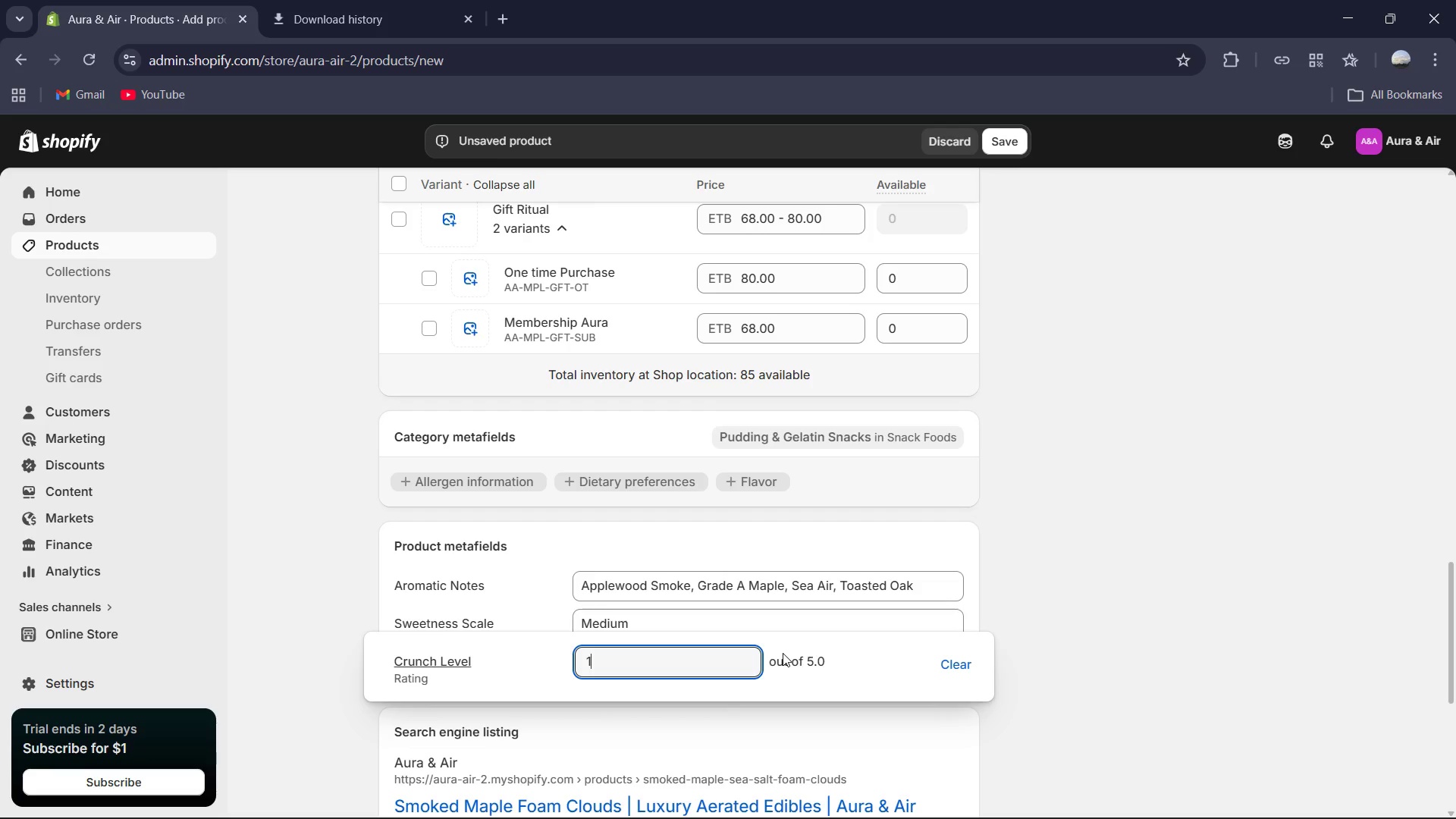 
left_click([1132, 626])
 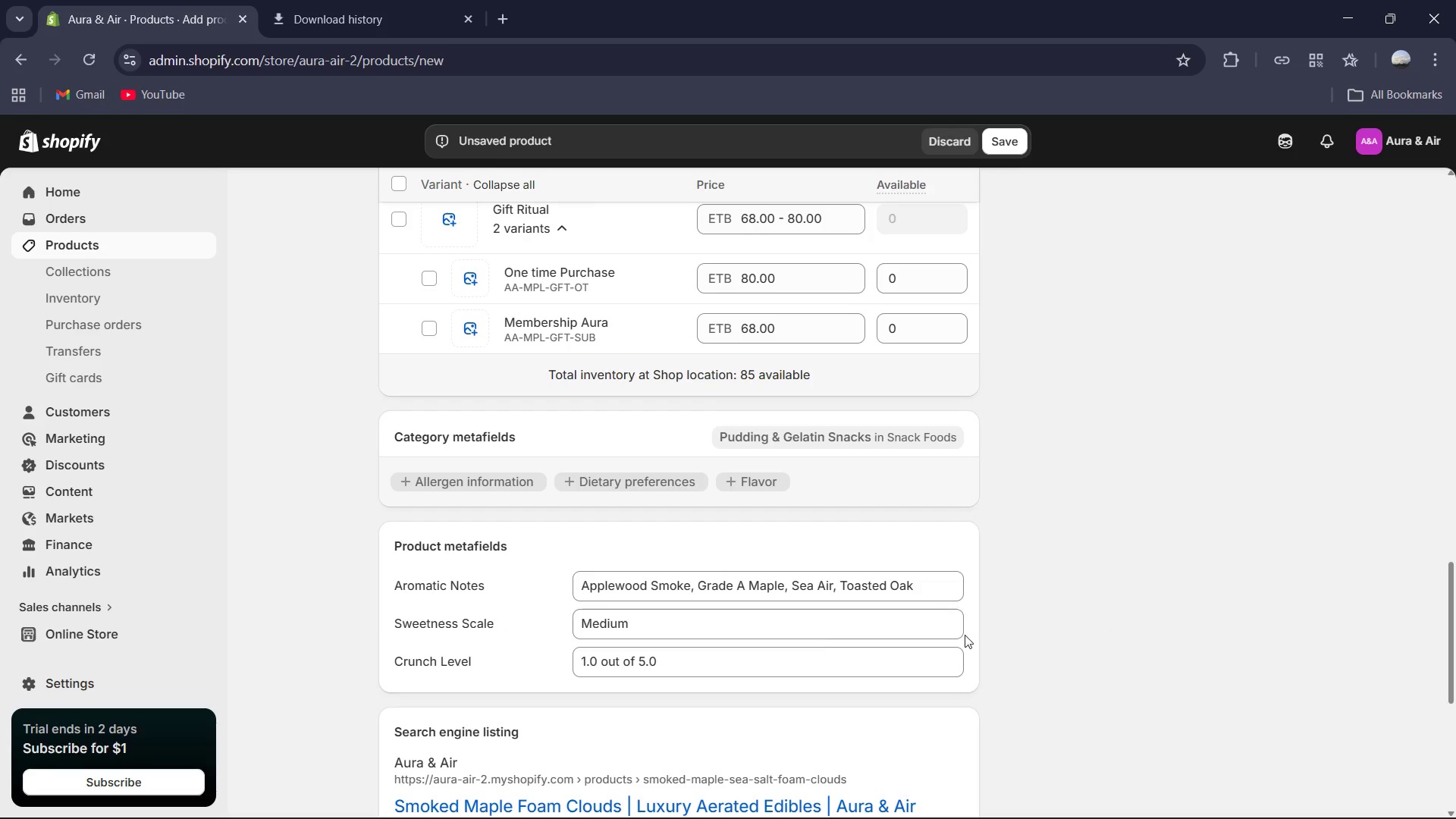 
scroll: coordinate [815, 635], scroll_direction: down, amount: 2.0
 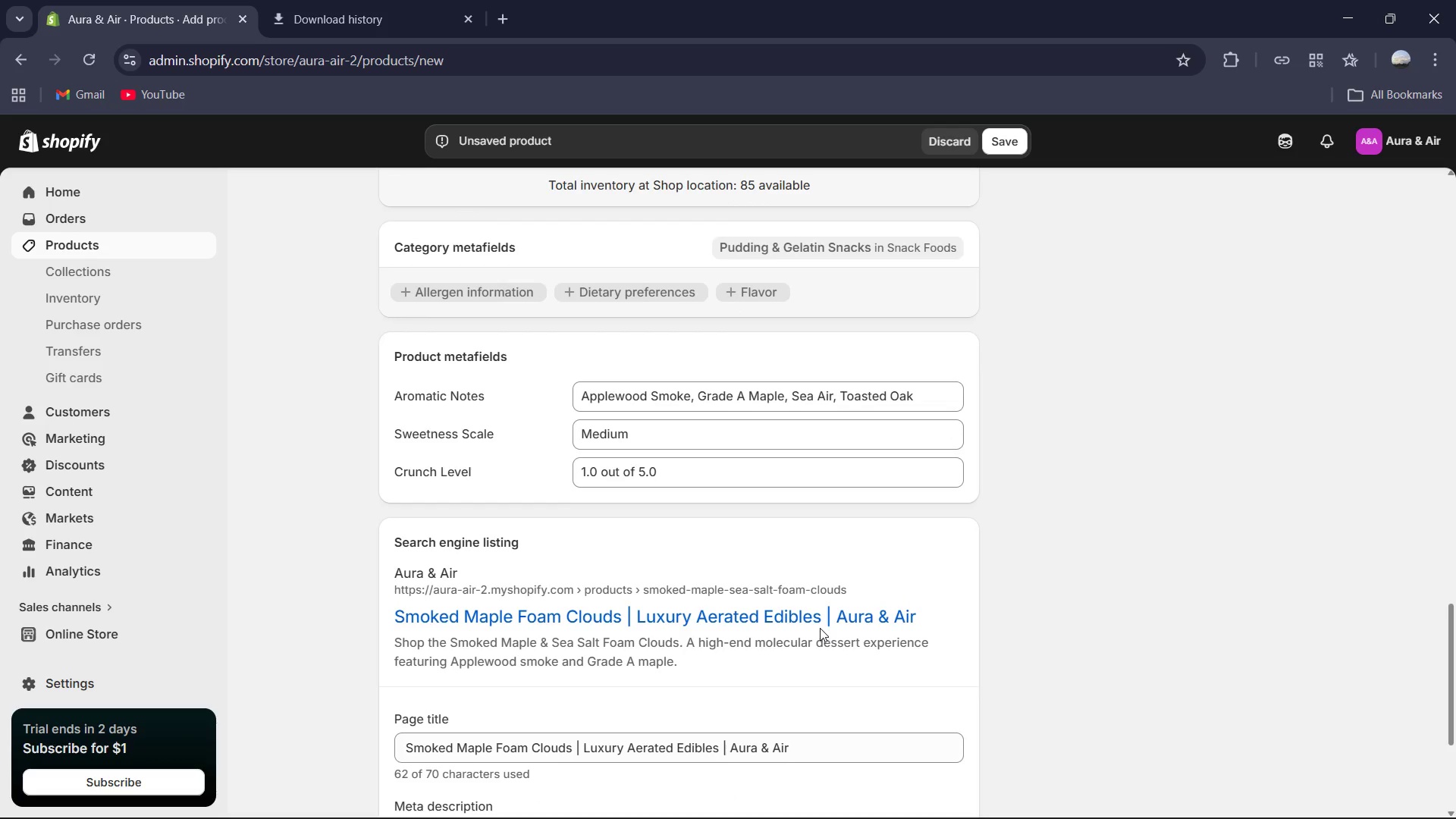 
scroll: coordinate [827, 623], scroll_direction: up, amount: 7.0
 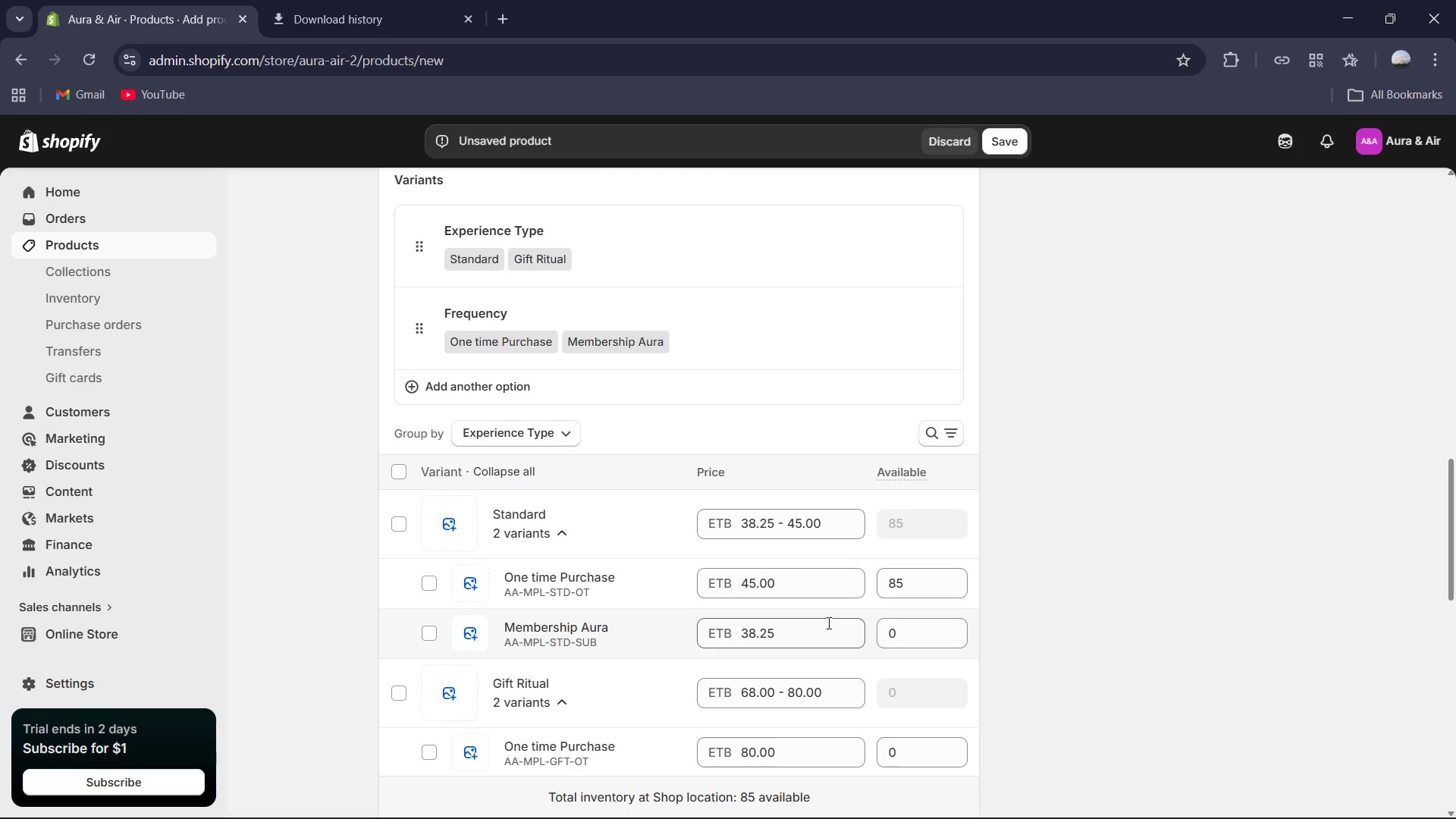 
left_click([941, 618])
 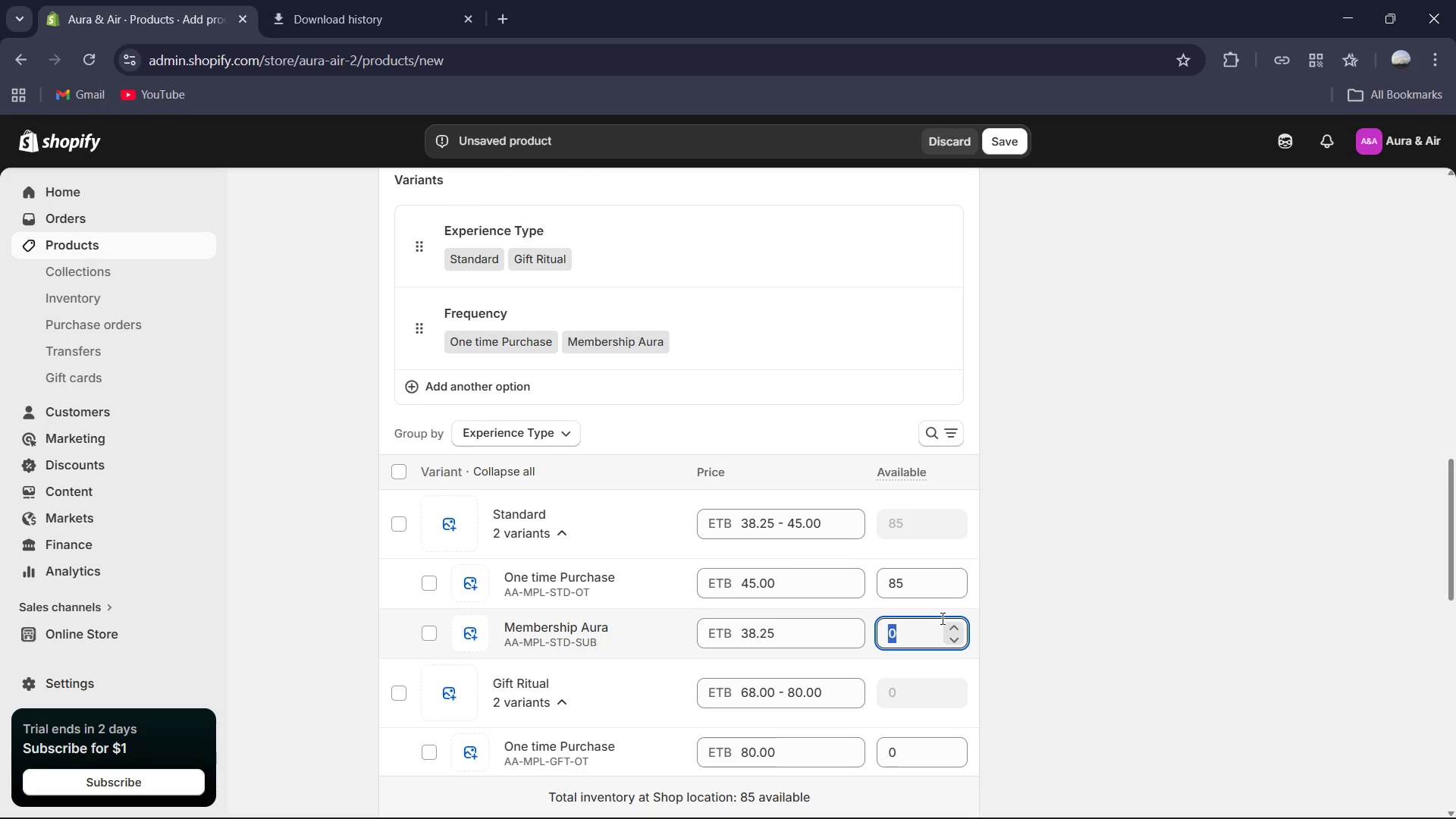 
key(Numpad8)
 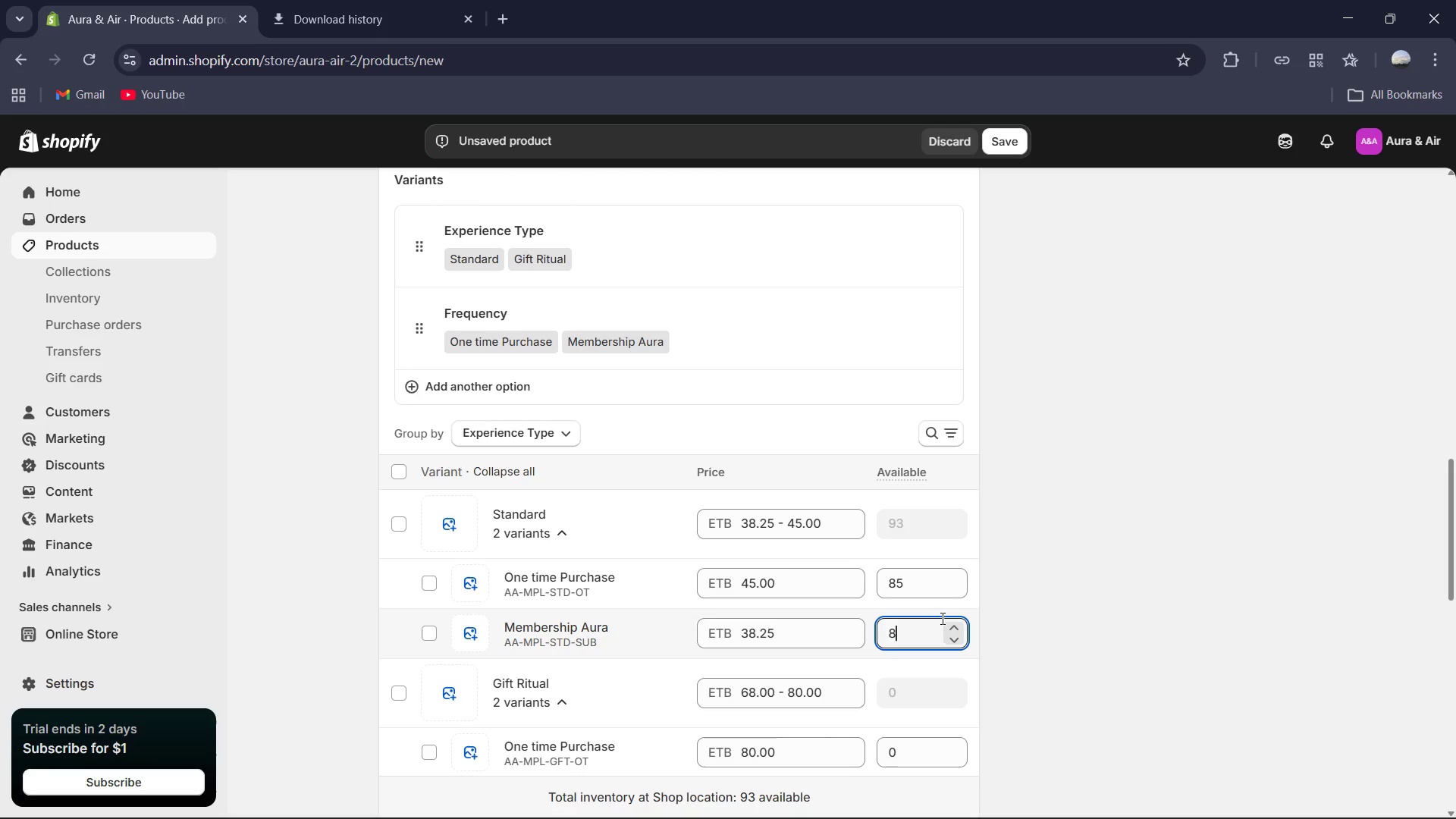 
key(Numpad9)
 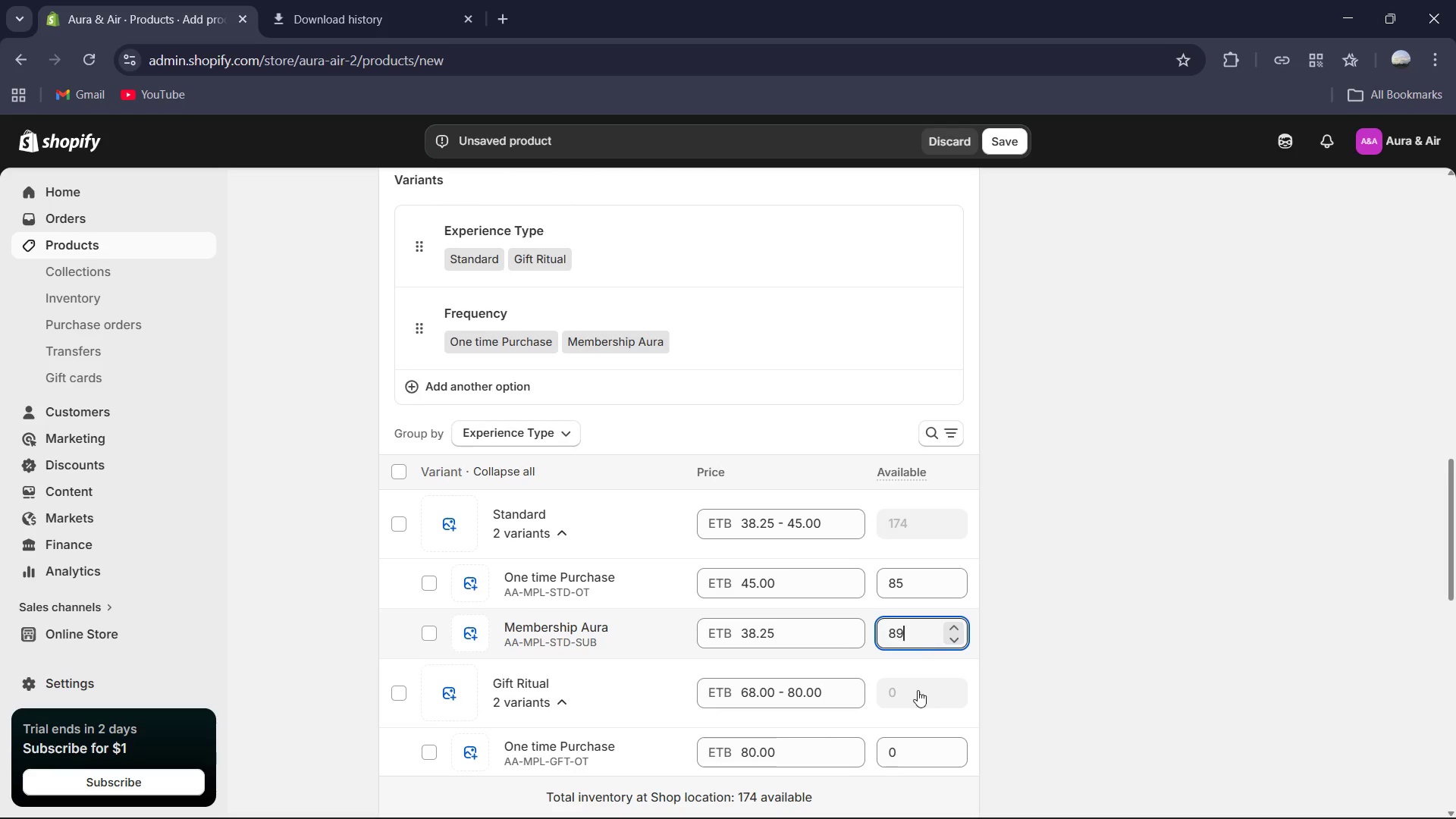 
left_click([924, 748])
 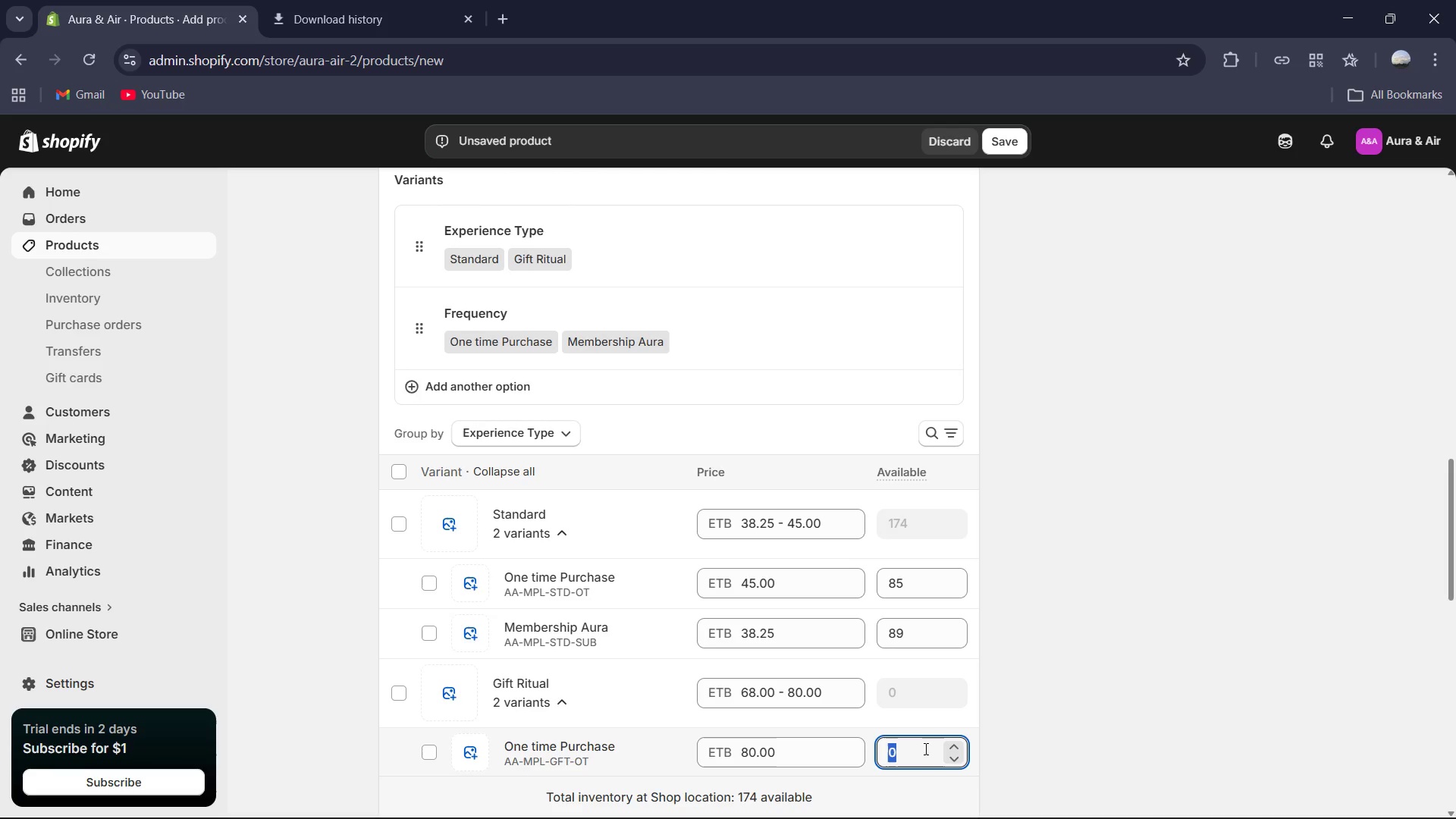 
key(Numpad3)
 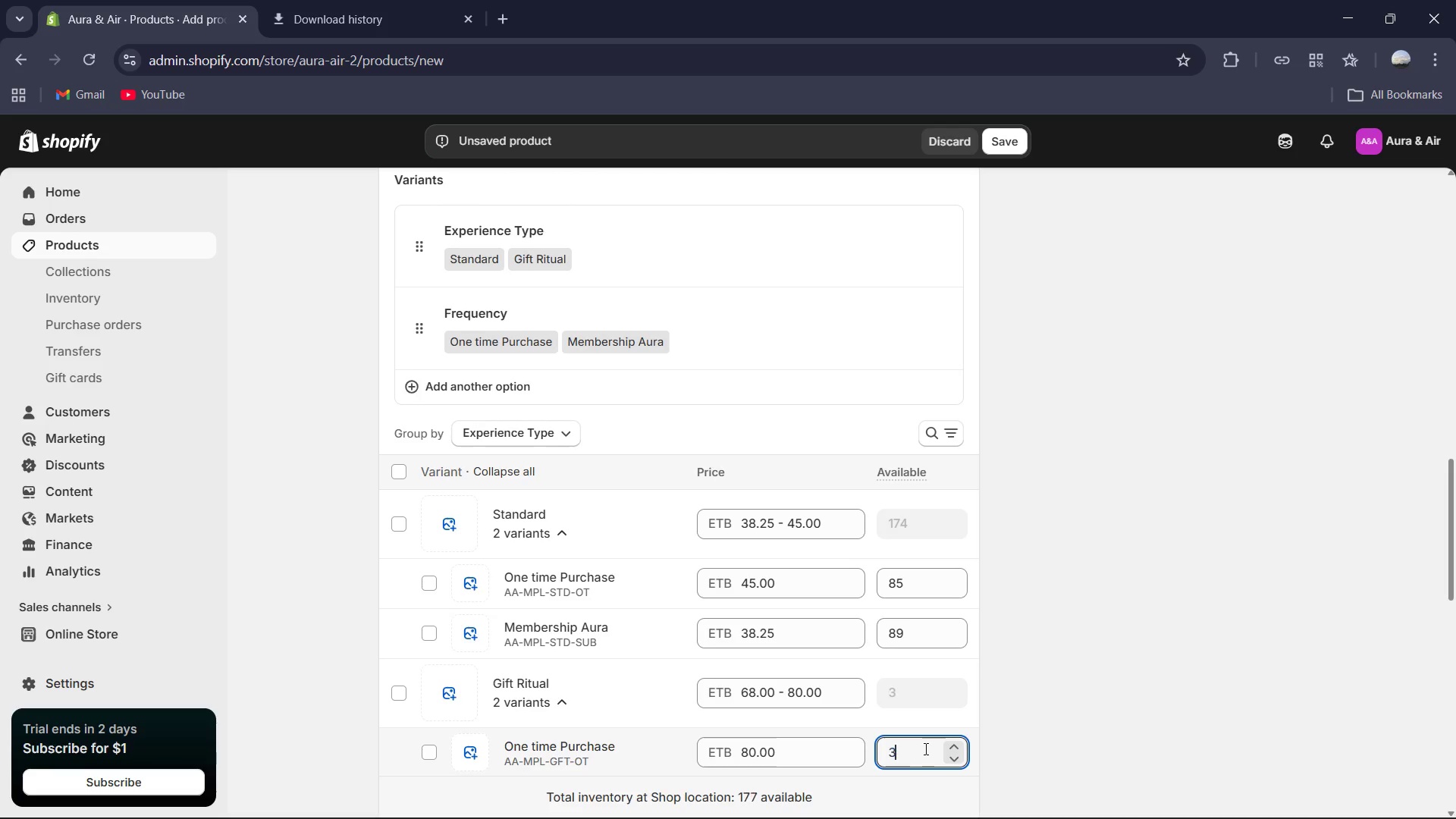 
key(Numpad6)
 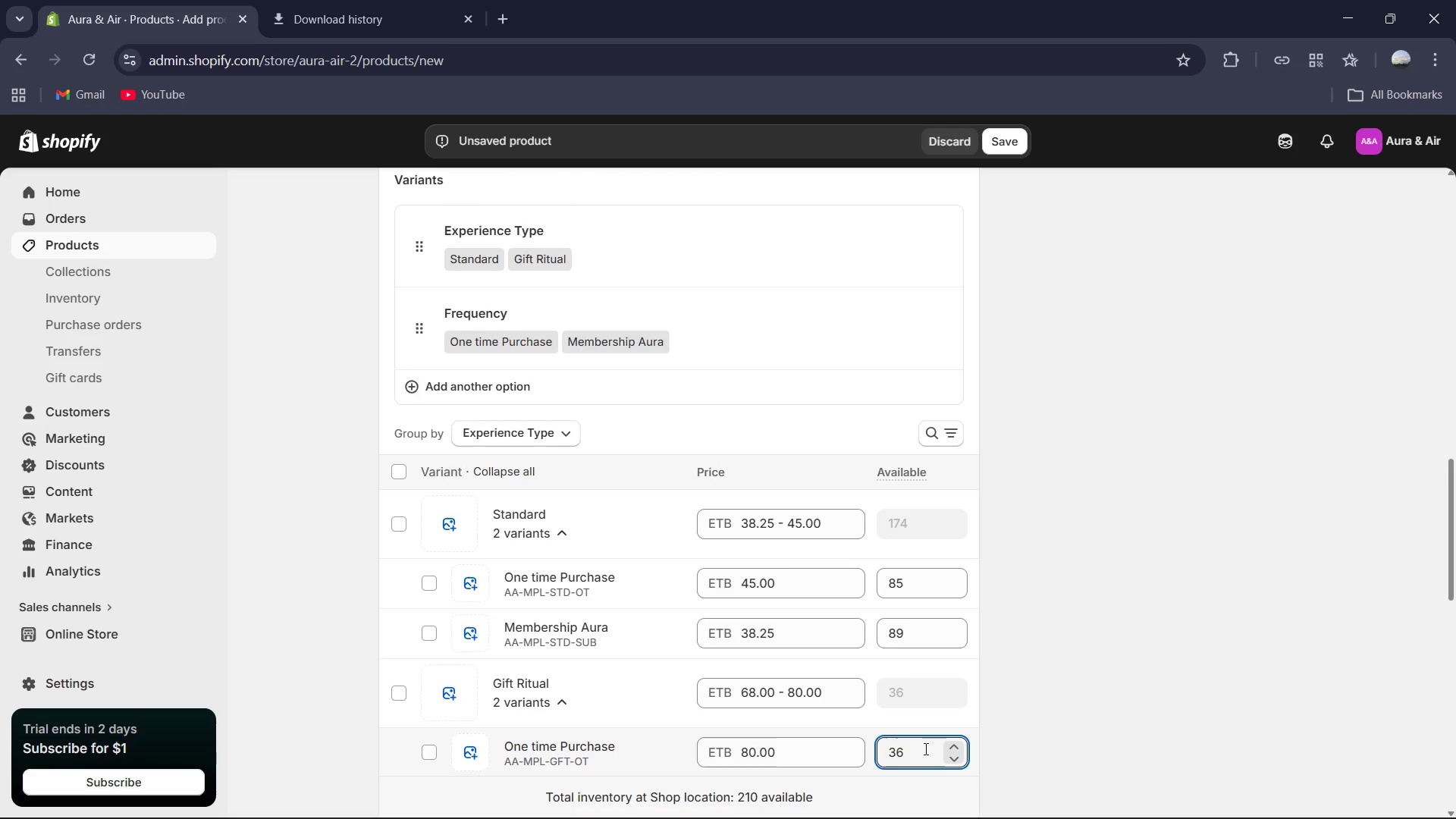 
scroll: coordinate [930, 692], scroll_direction: down, amount: 2.0
 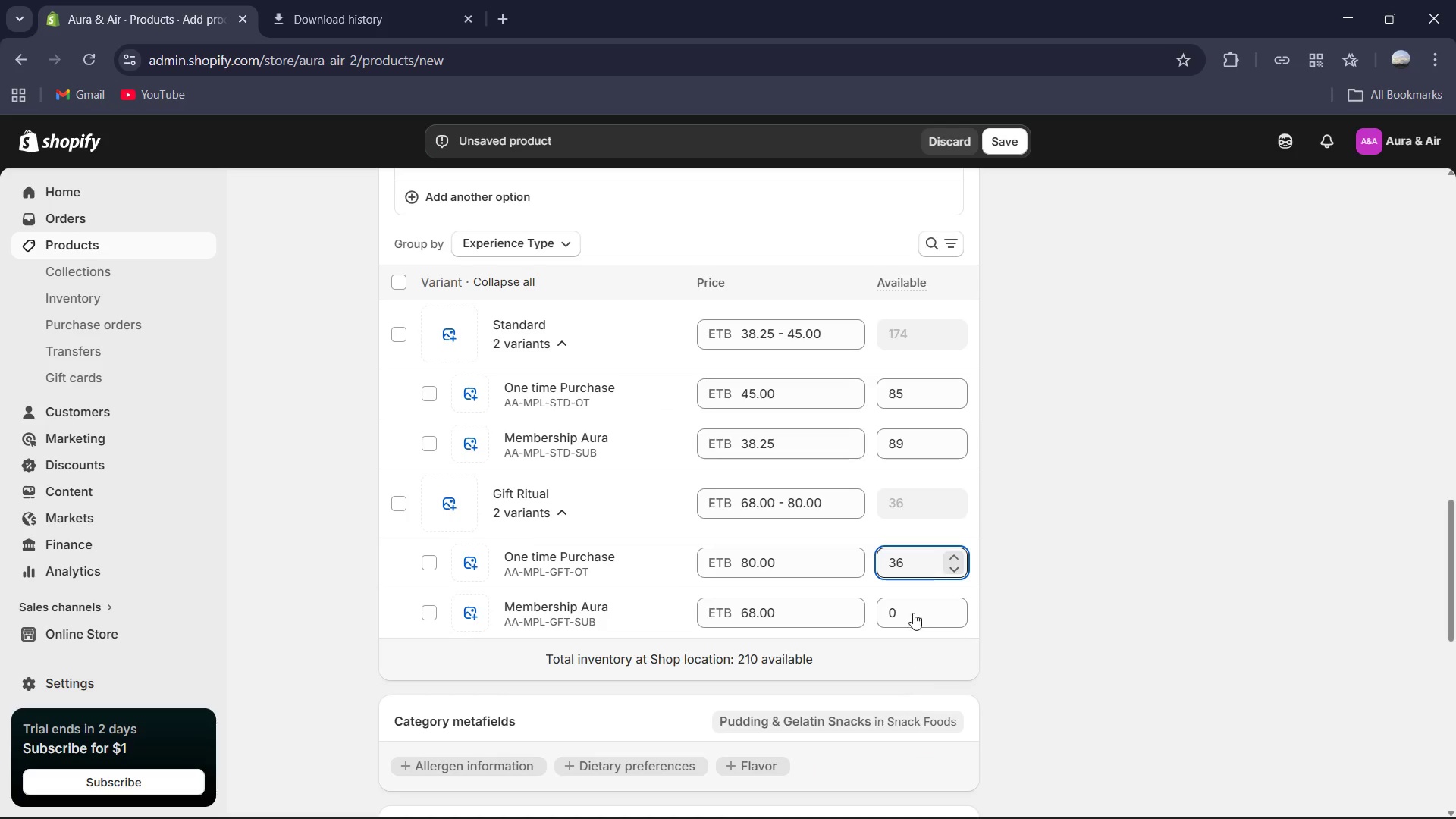 
left_click([913, 613])
 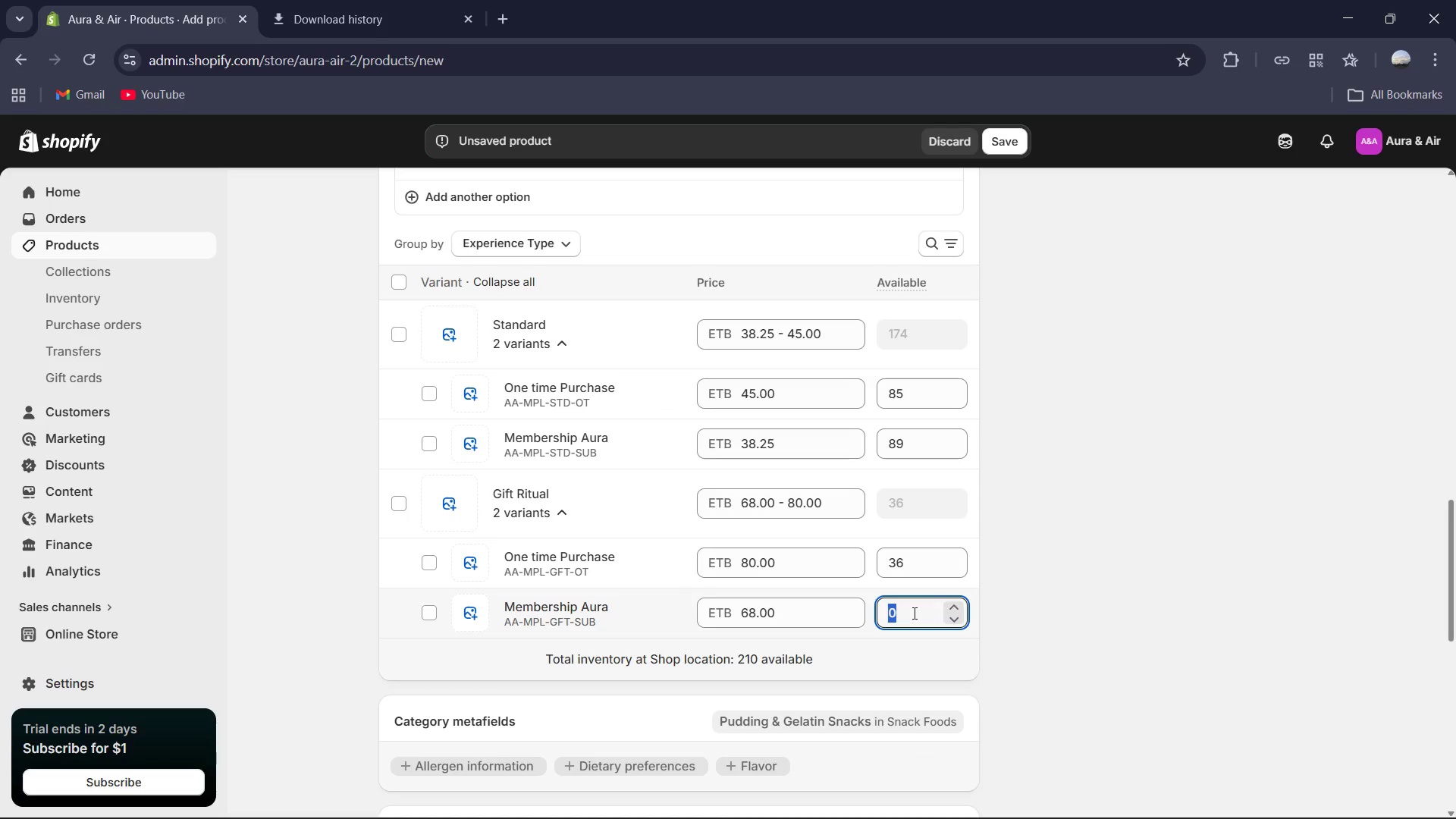 
key(Numpad7)
 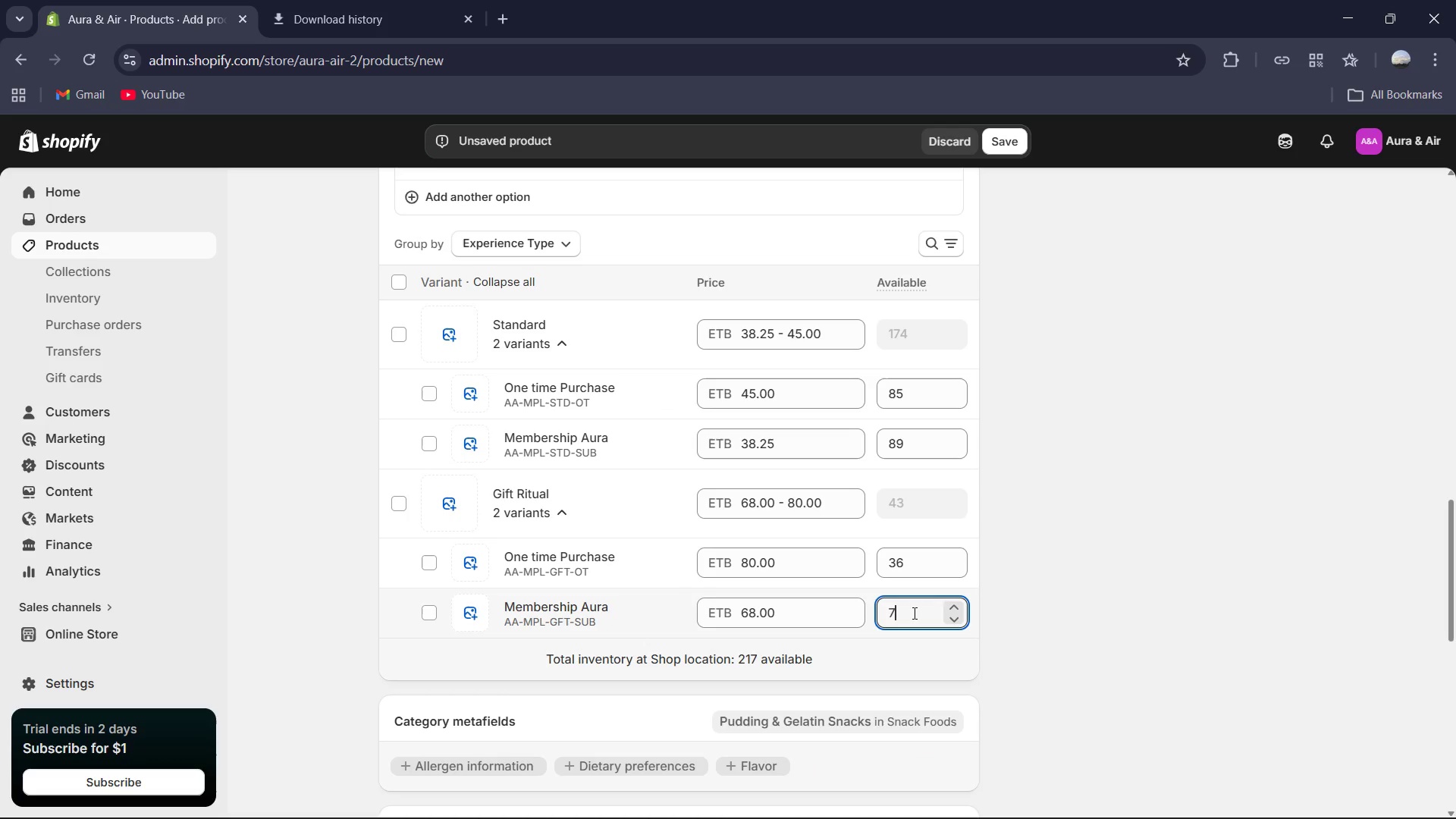 
key(Numpad8)
 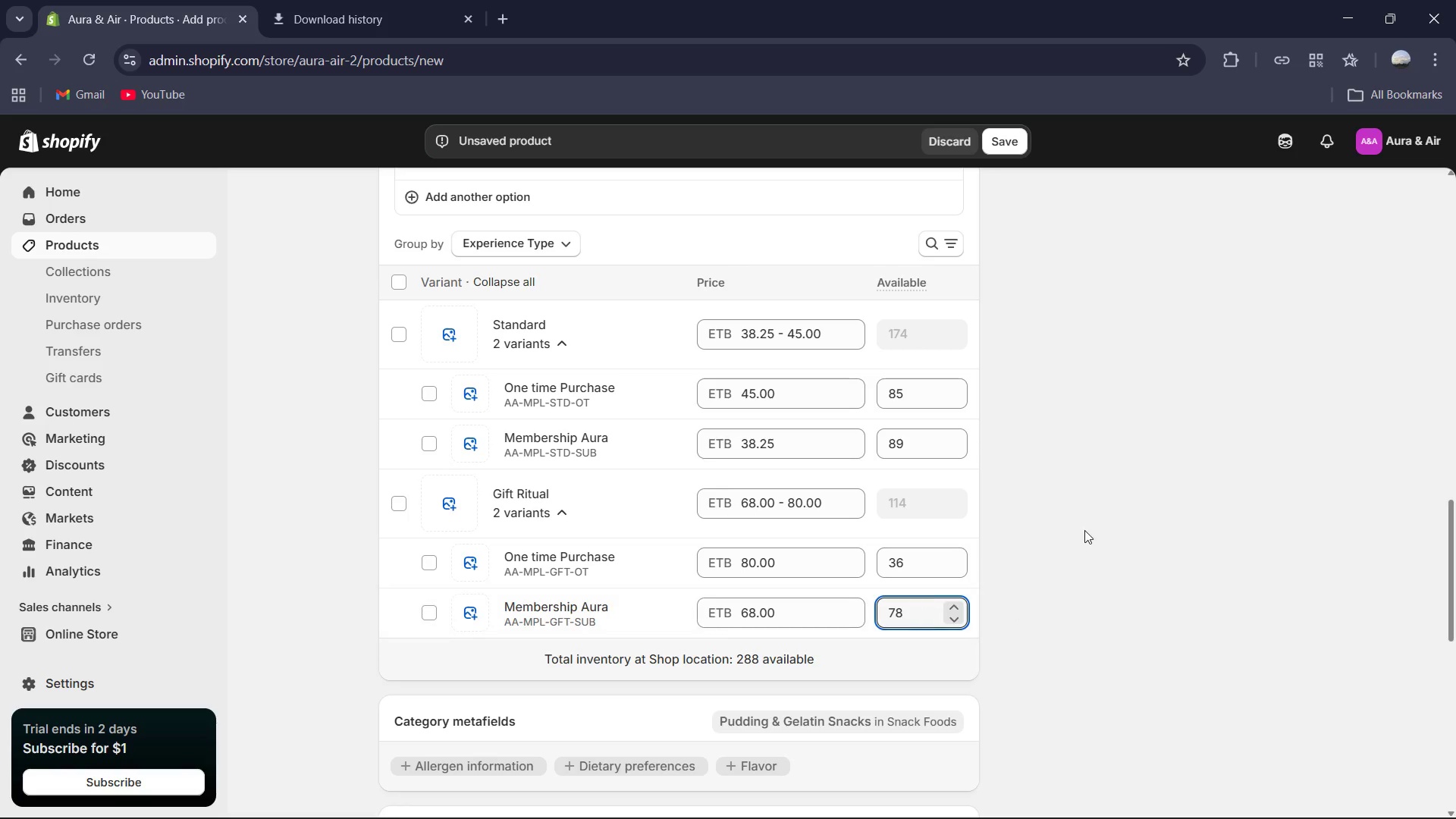 
left_click([1081, 529])
 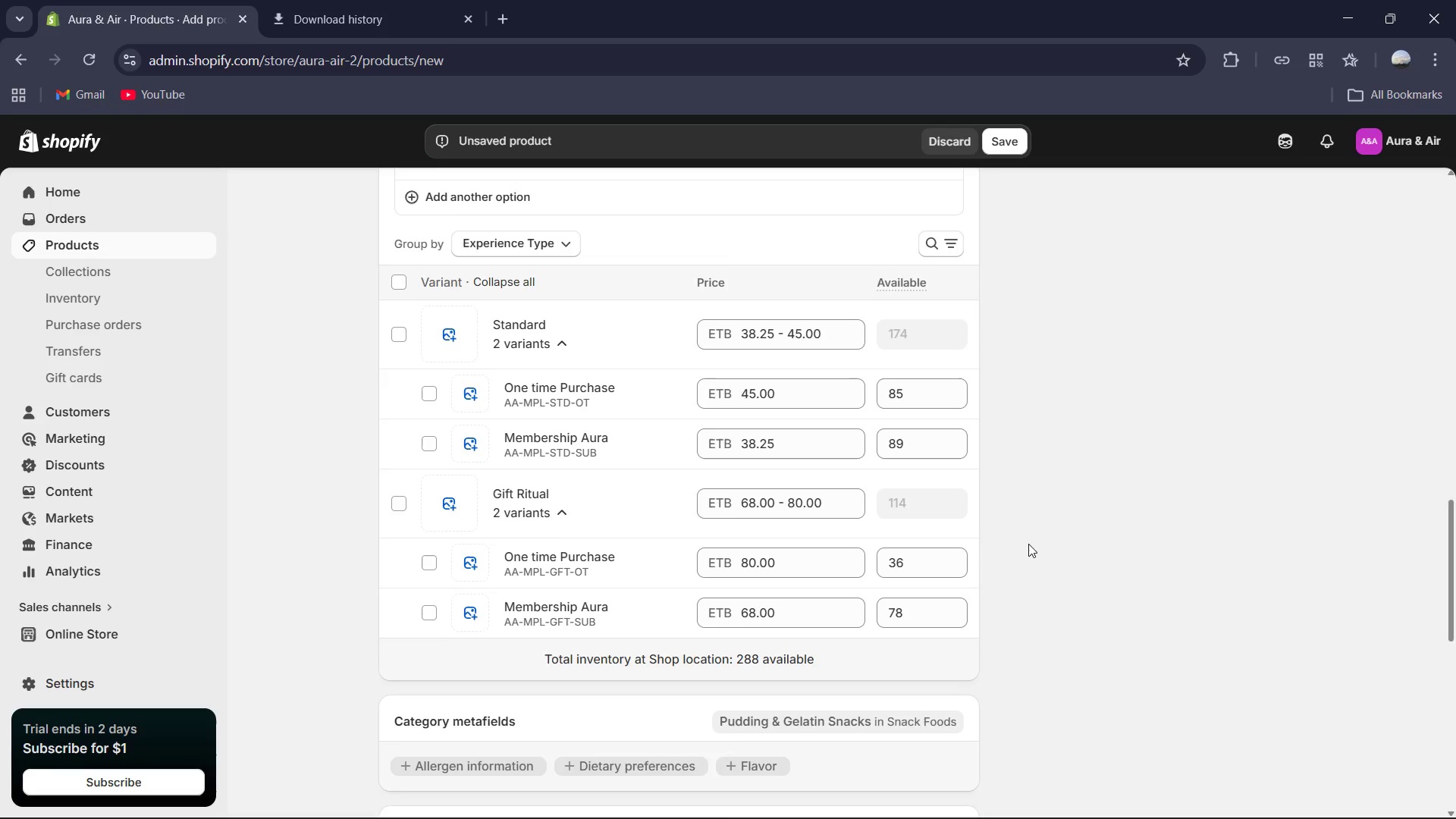 
scroll: coordinate [1028, 544], scroll_direction: up, amount: 5.0
 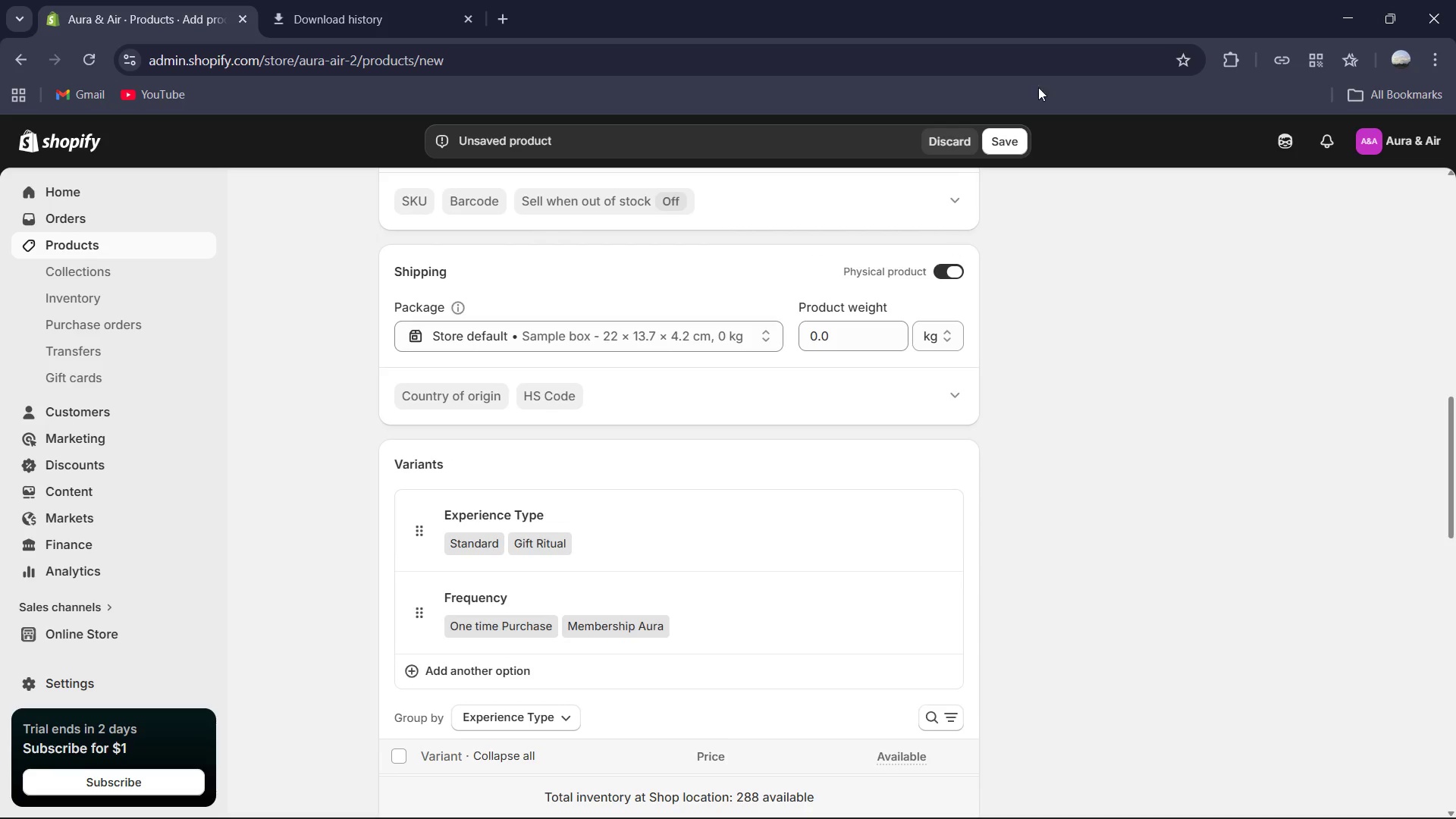 
left_click([1002, 135])
 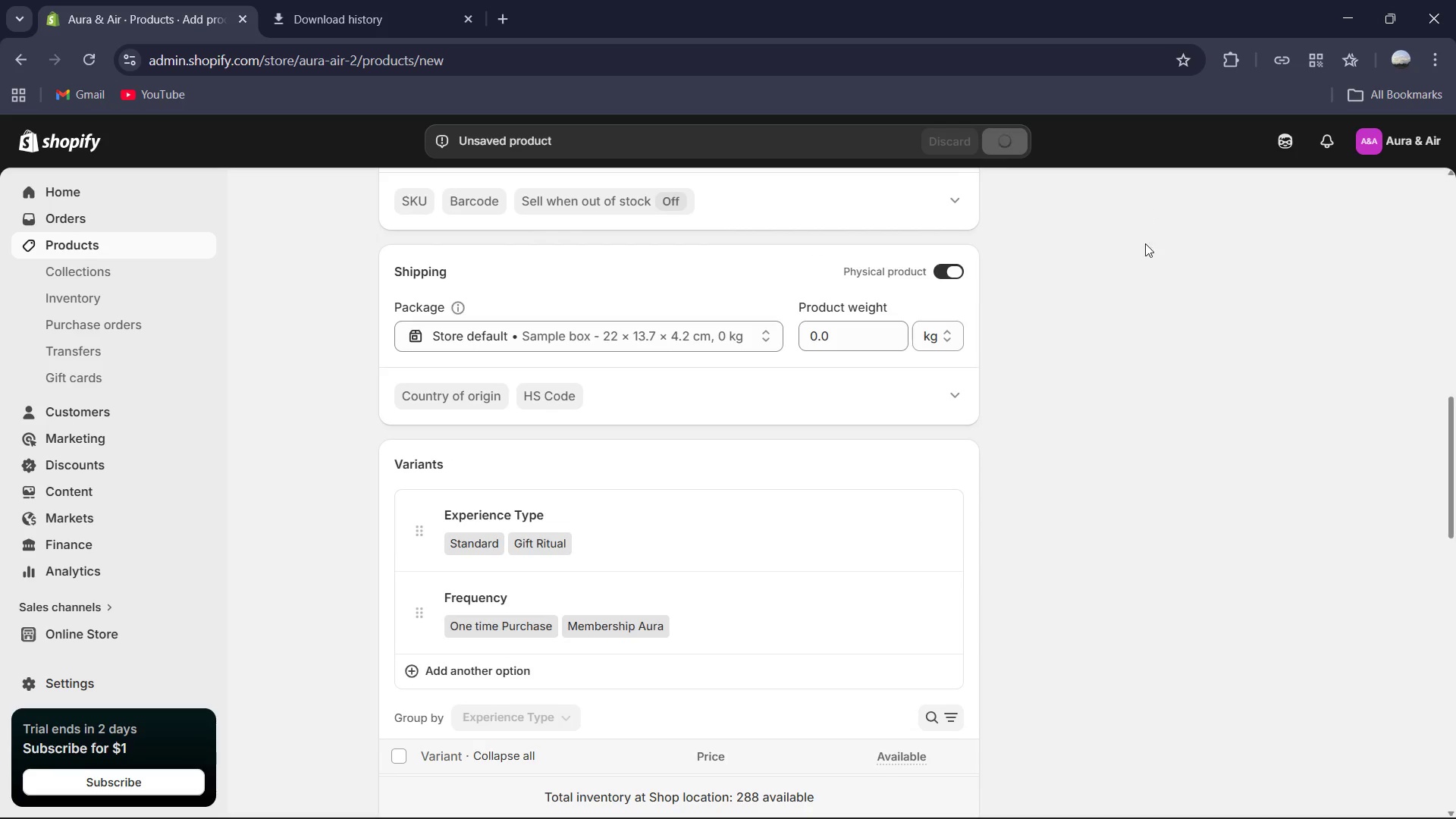 
wait(8.08)
 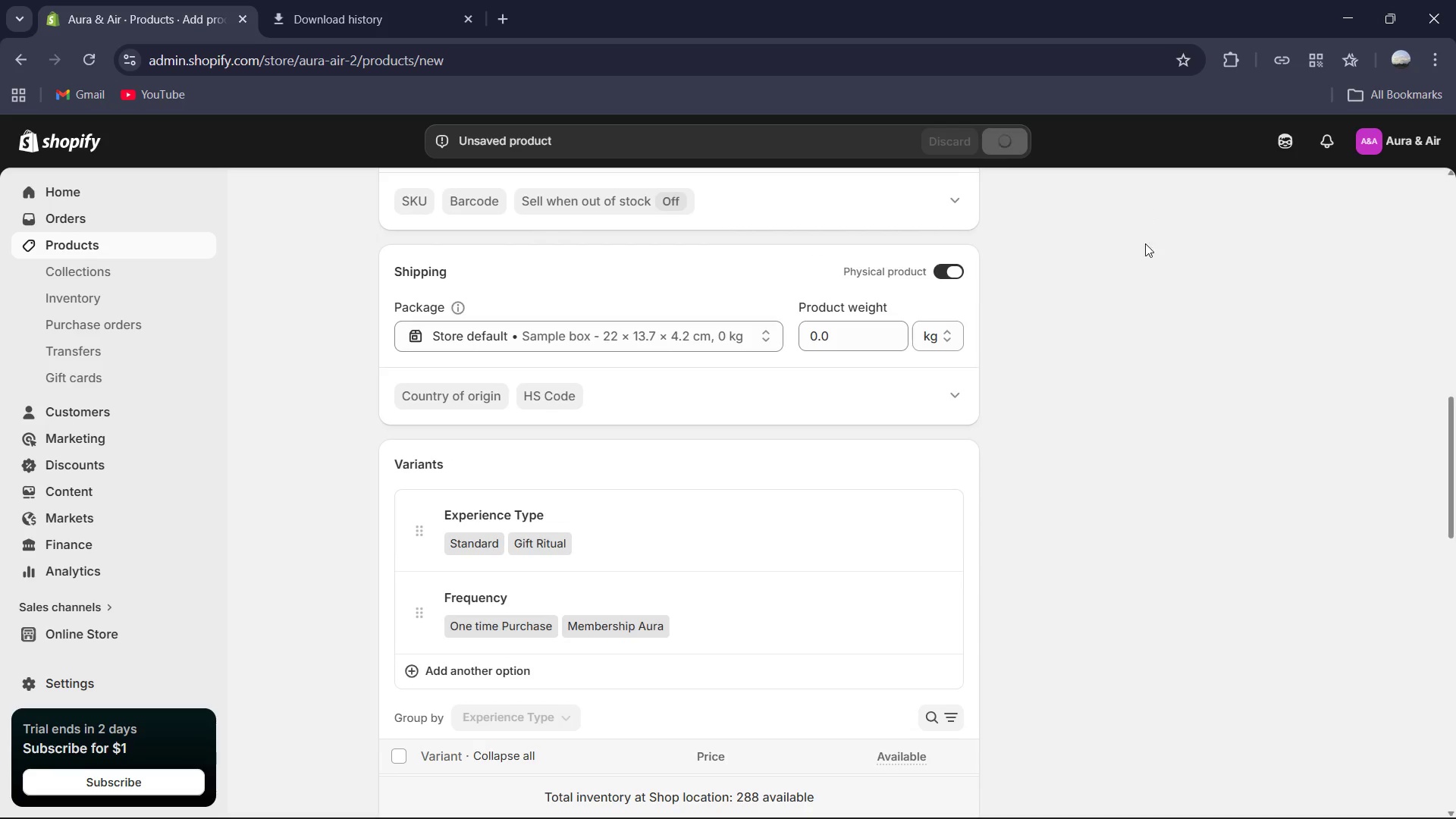 
mouse_move([1028, 363])
 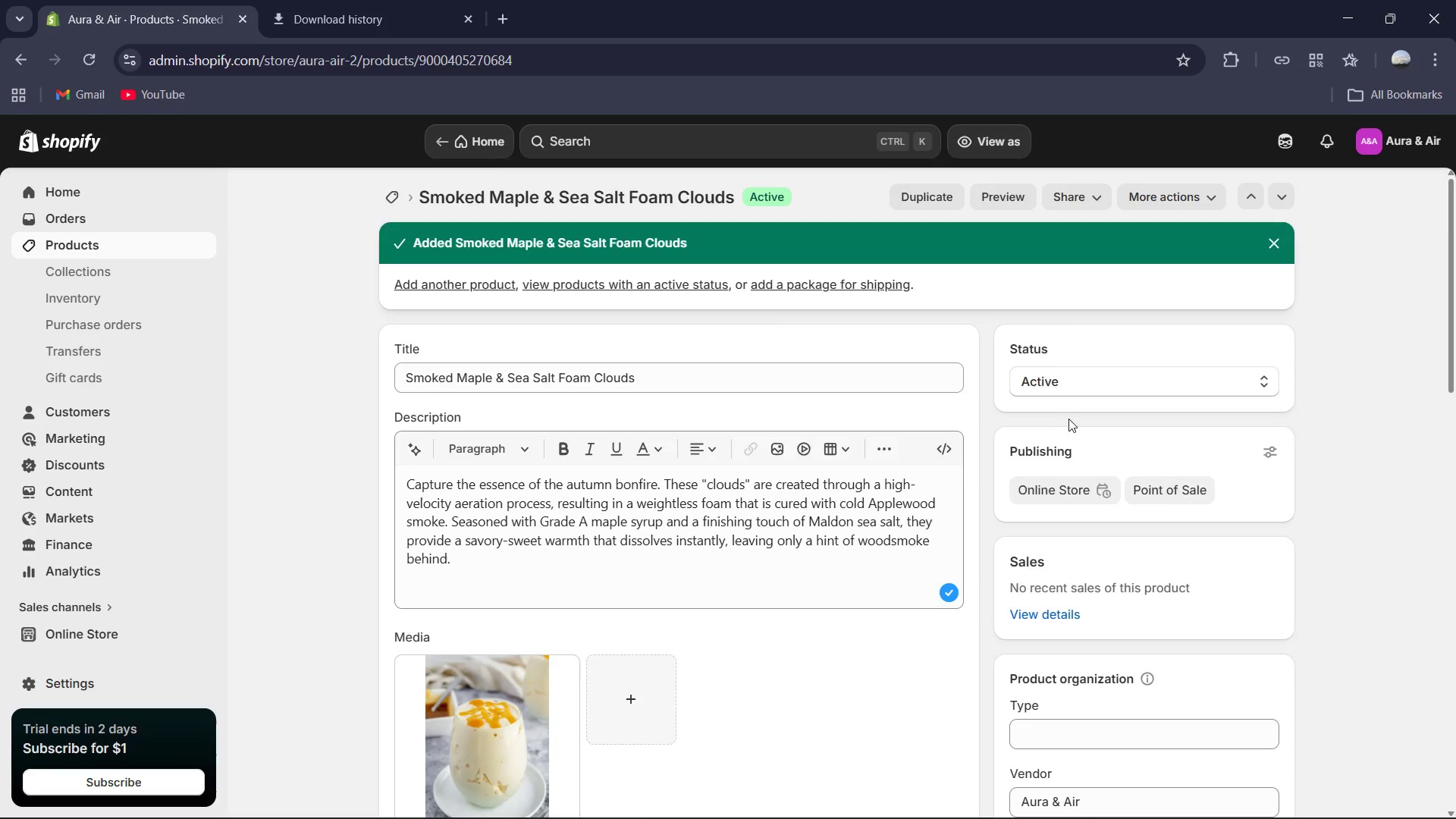 
scroll: coordinate [888, 488], scroll_direction: down, amount: 14.0
 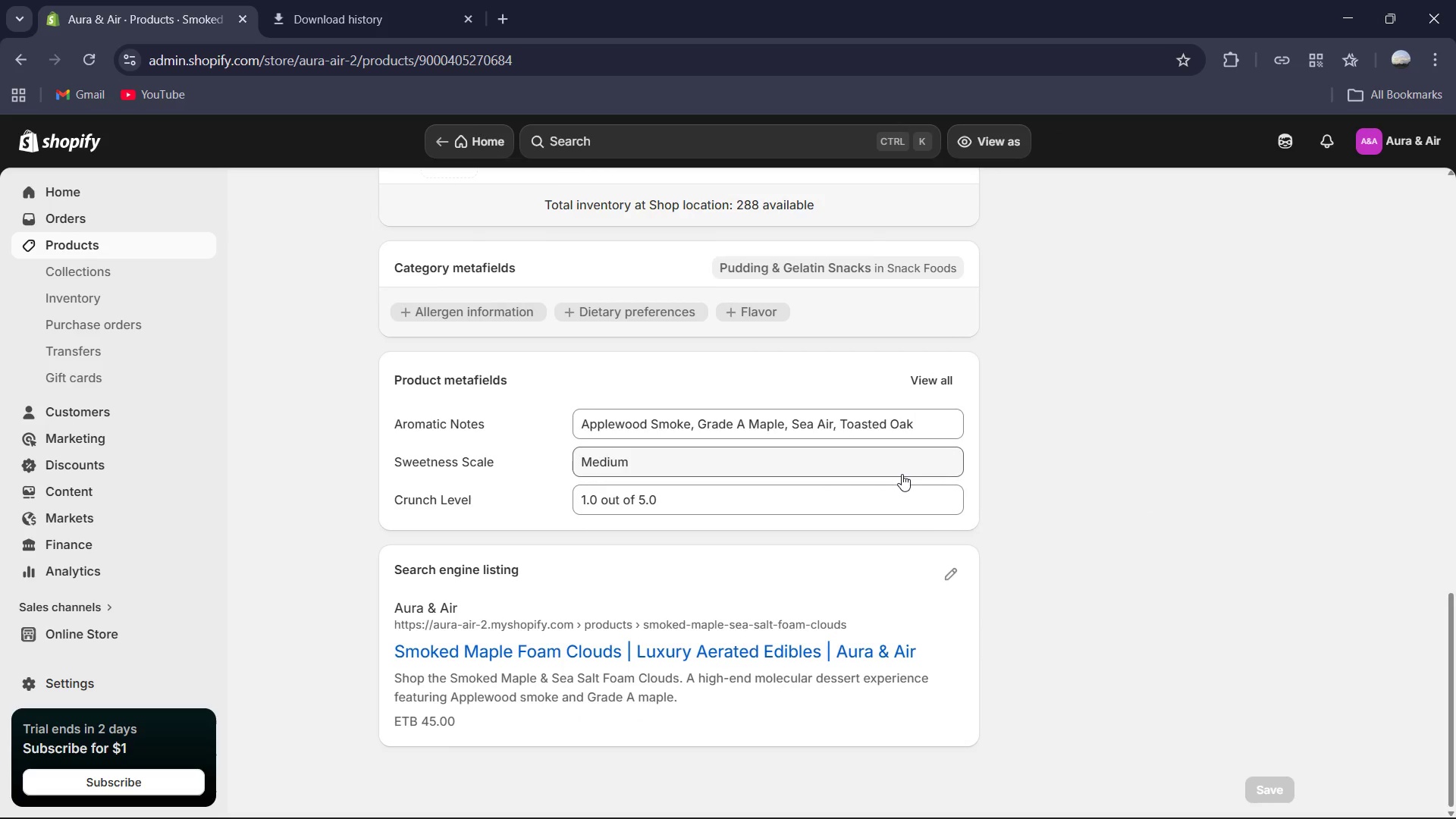 
scroll: coordinate [899, 463], scroll_direction: up, amount: 3.0
 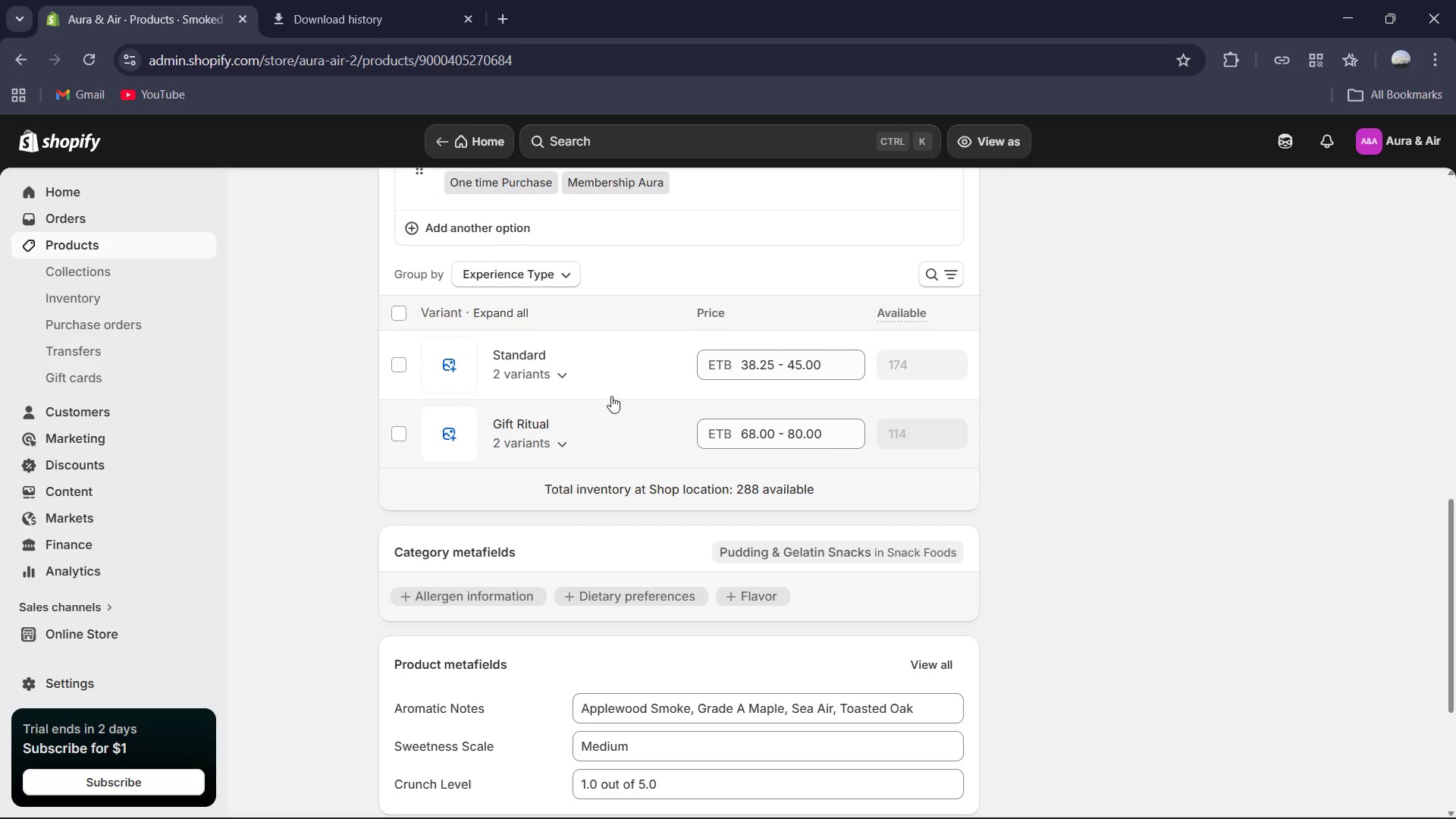 
left_click([529, 386])
 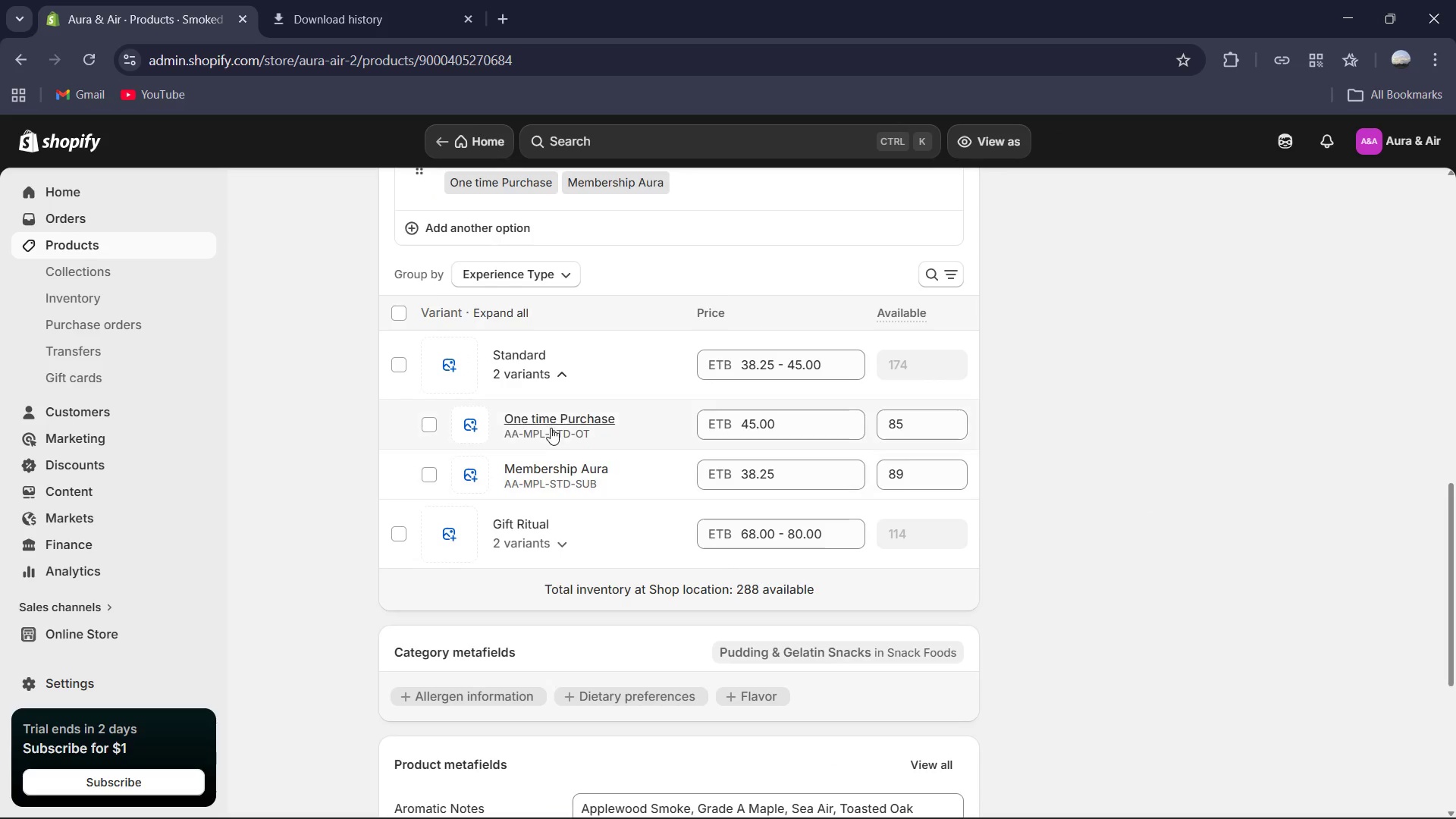 
left_click([552, 422])
 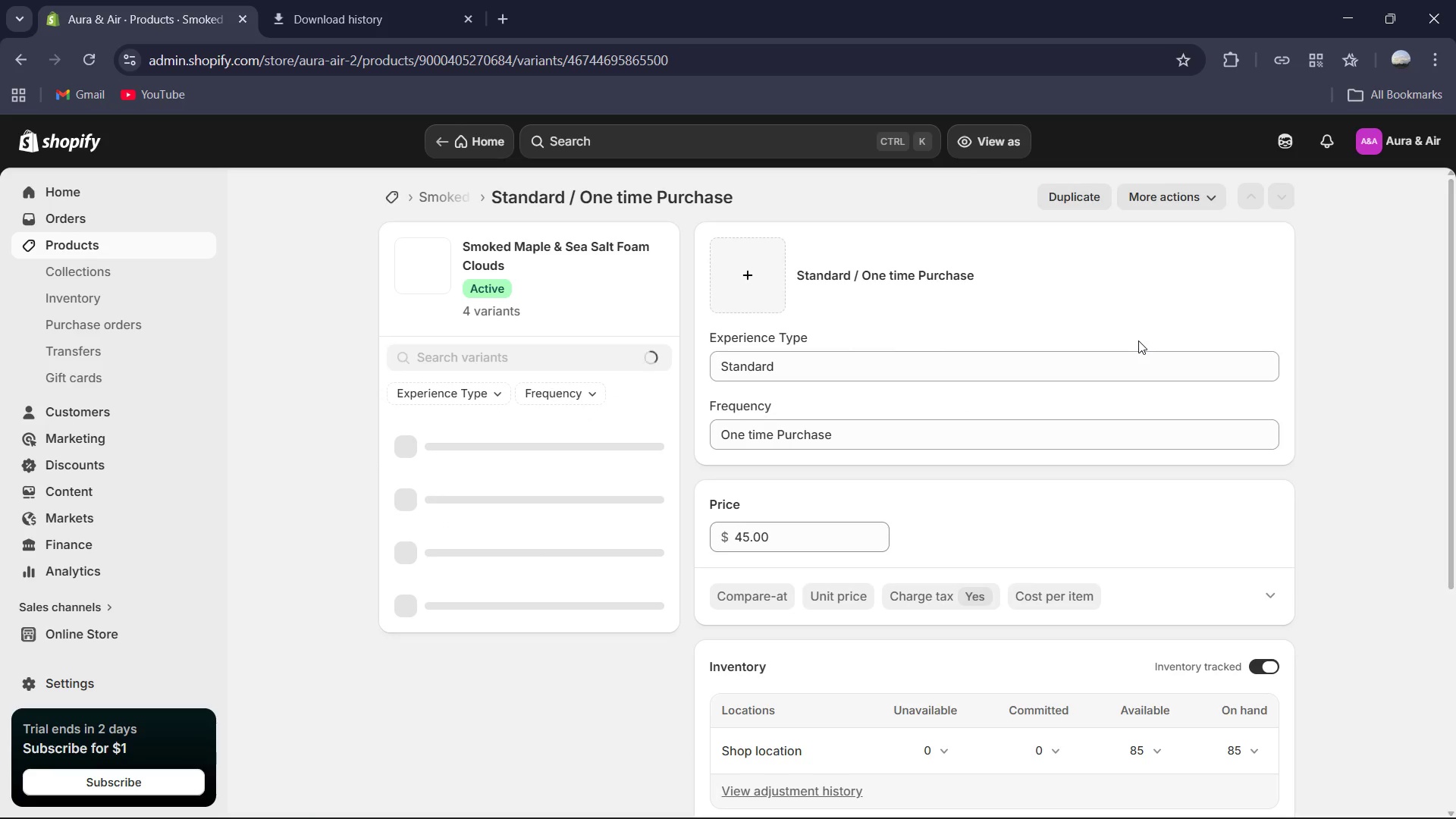 
scroll: coordinate [1137, 425], scroll_direction: down, amount: 8.0
 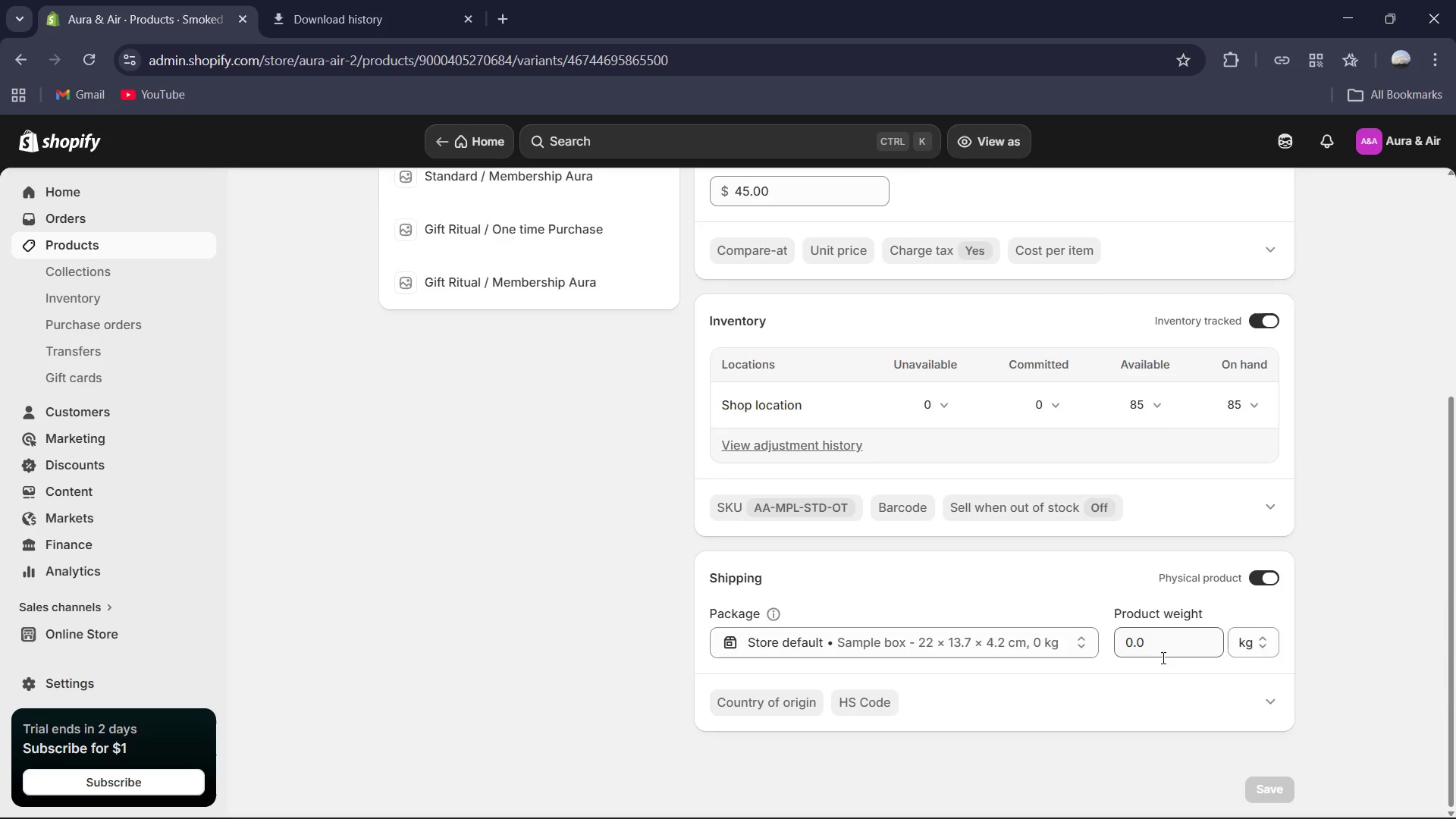 
double_click([1163, 648])
 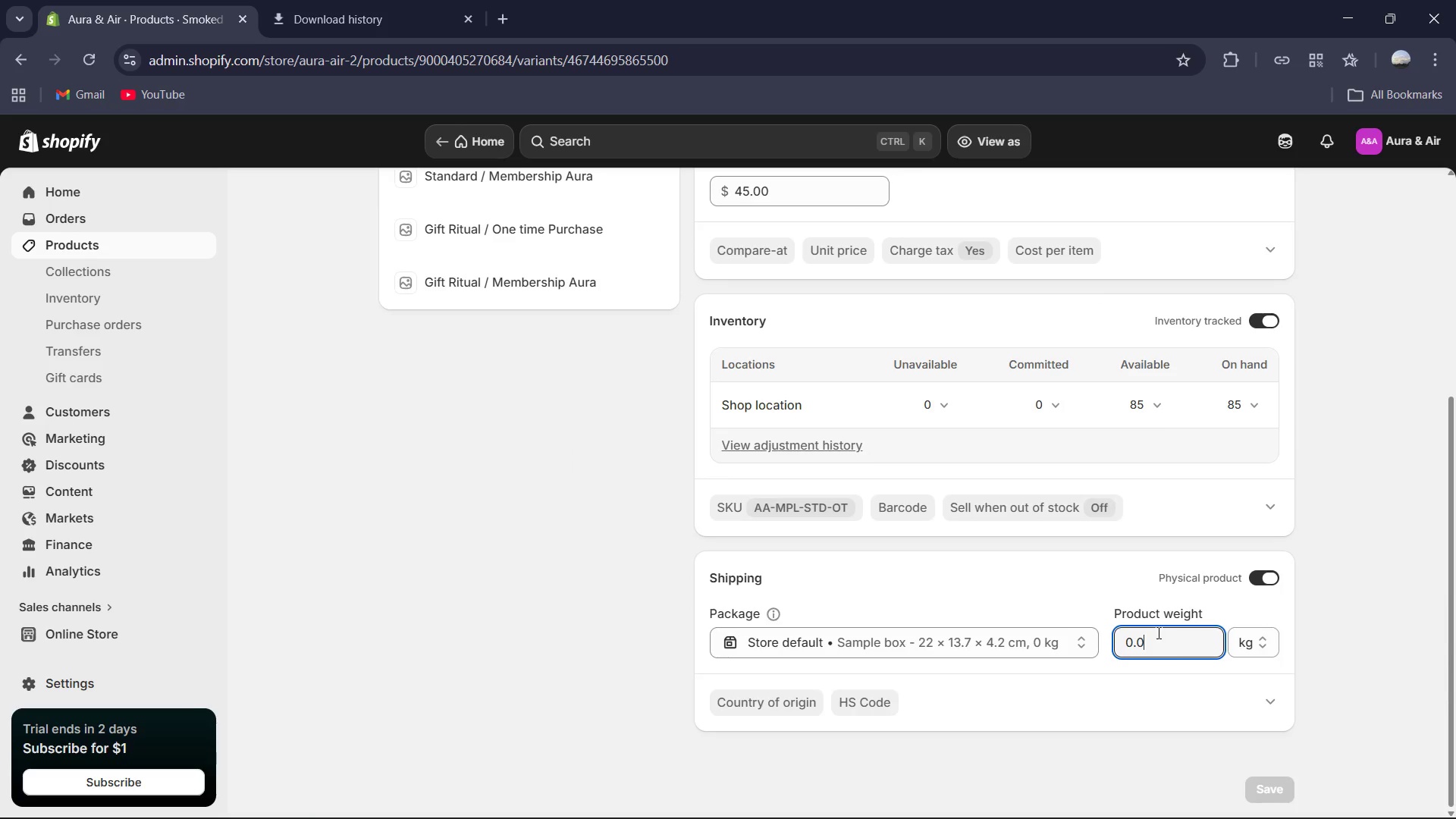 
key(Control+A)
 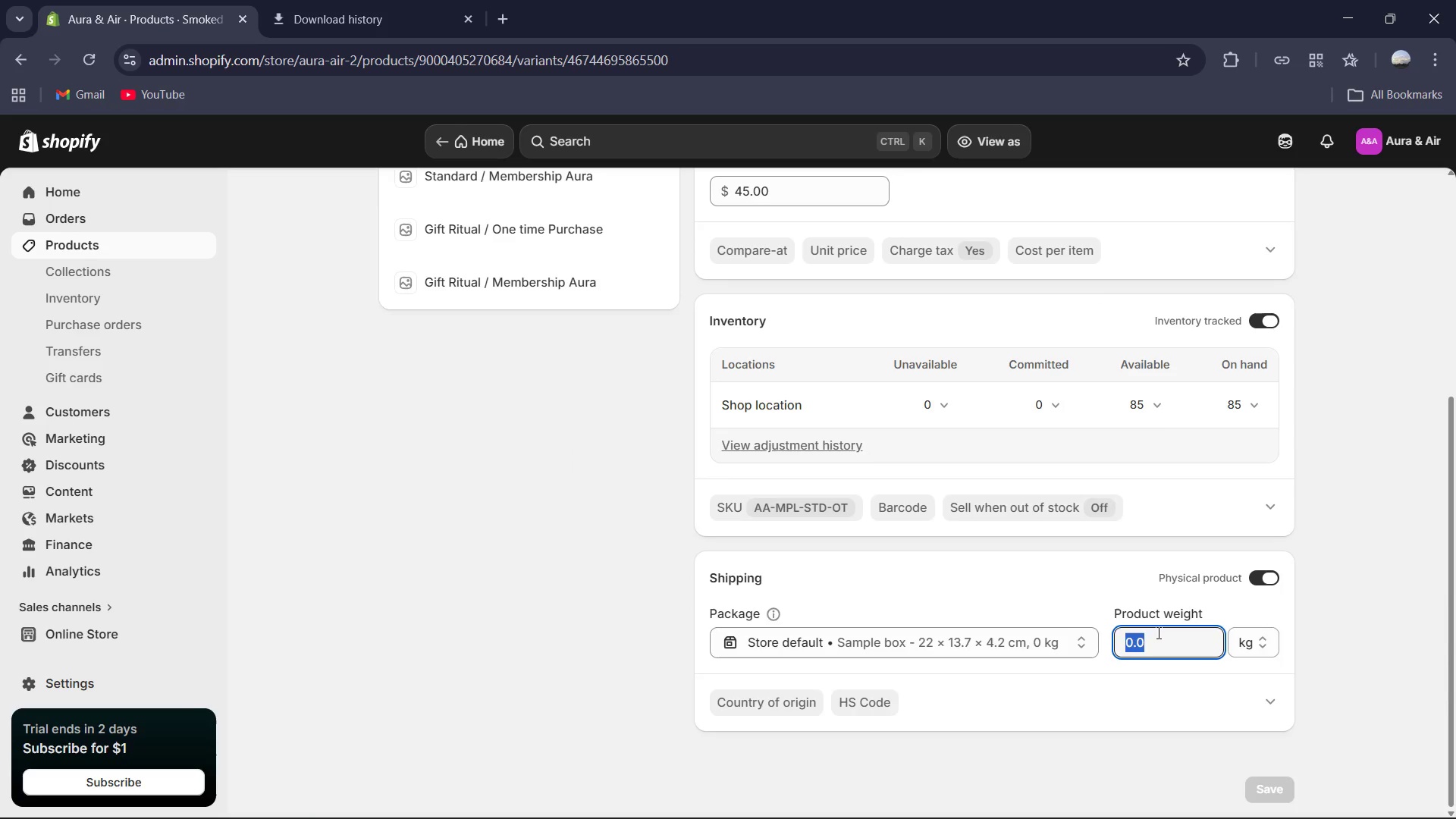 
key(Numpad0)
 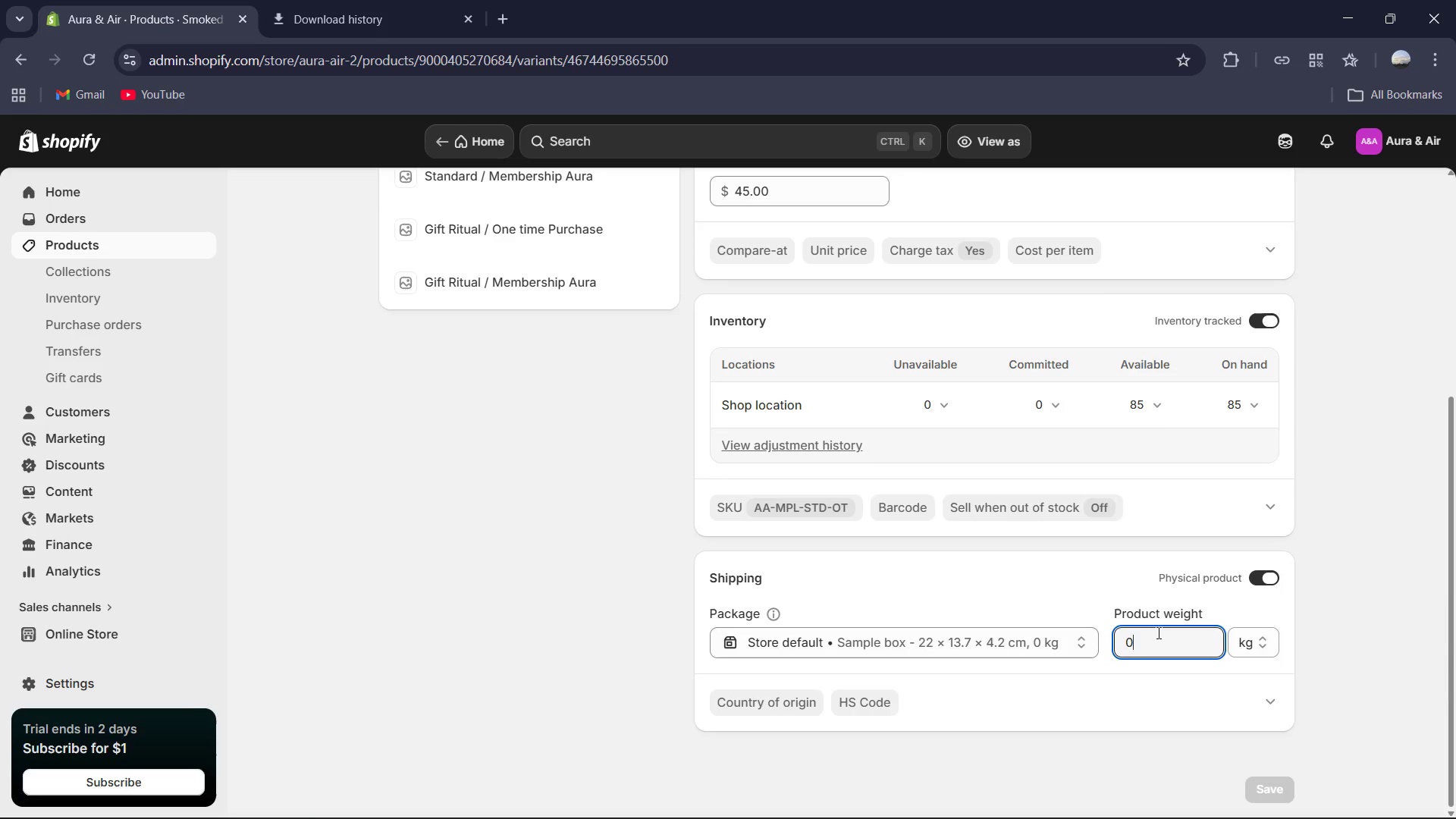 
key(NumpadDecimal)
 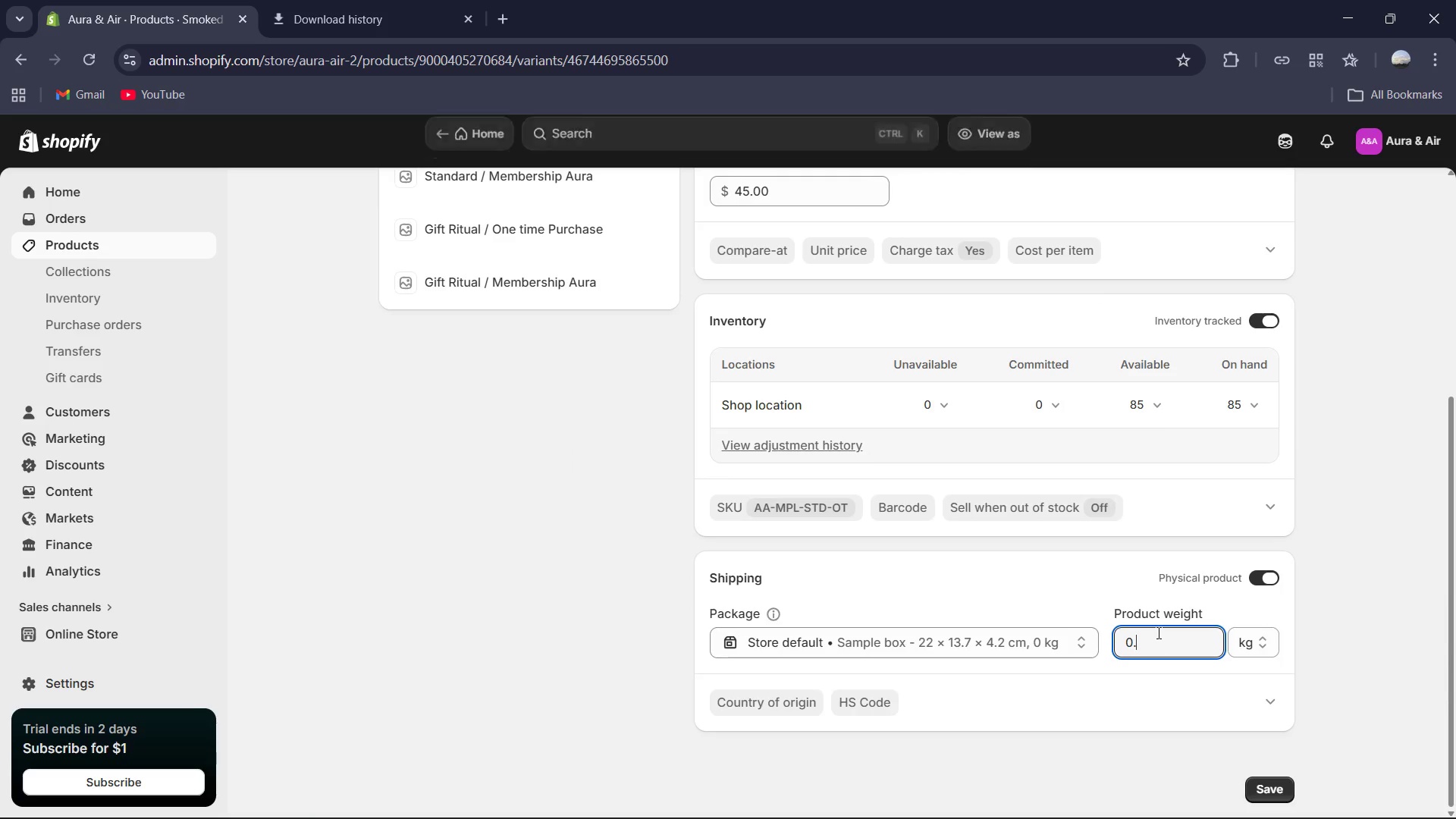 
key(Numpad1)
 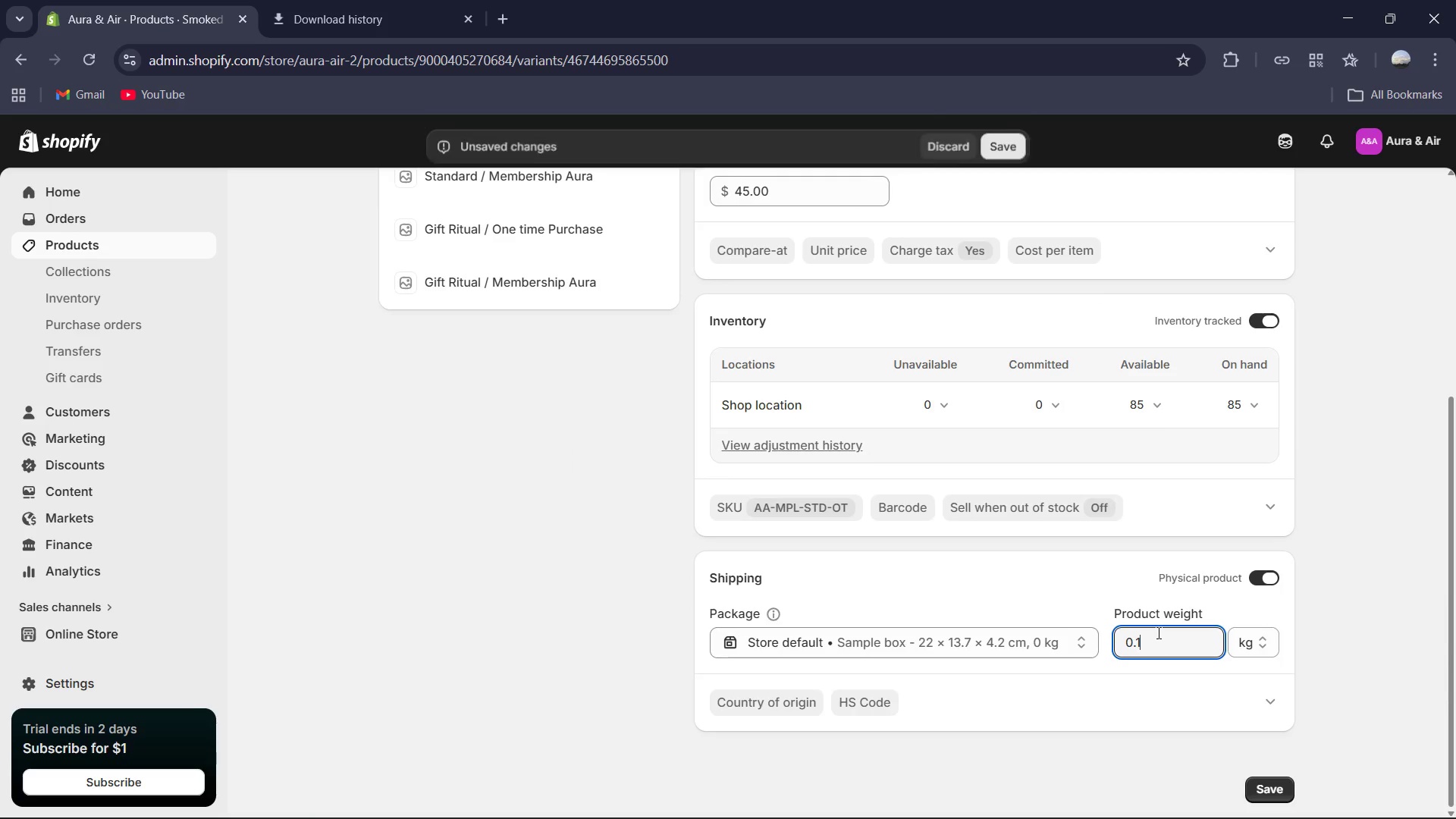 
key(Numpad1)
 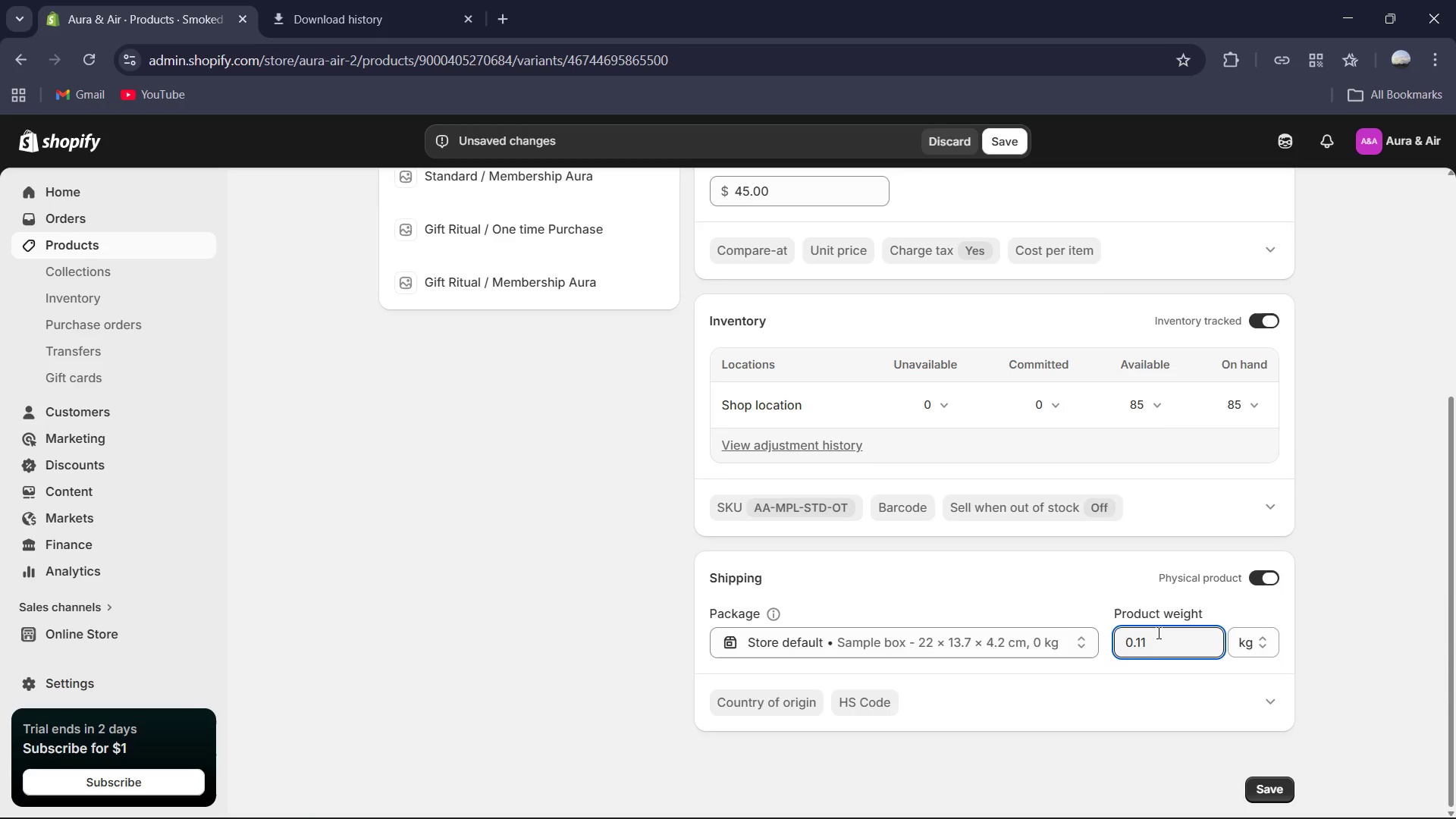 
key(Backspace)
 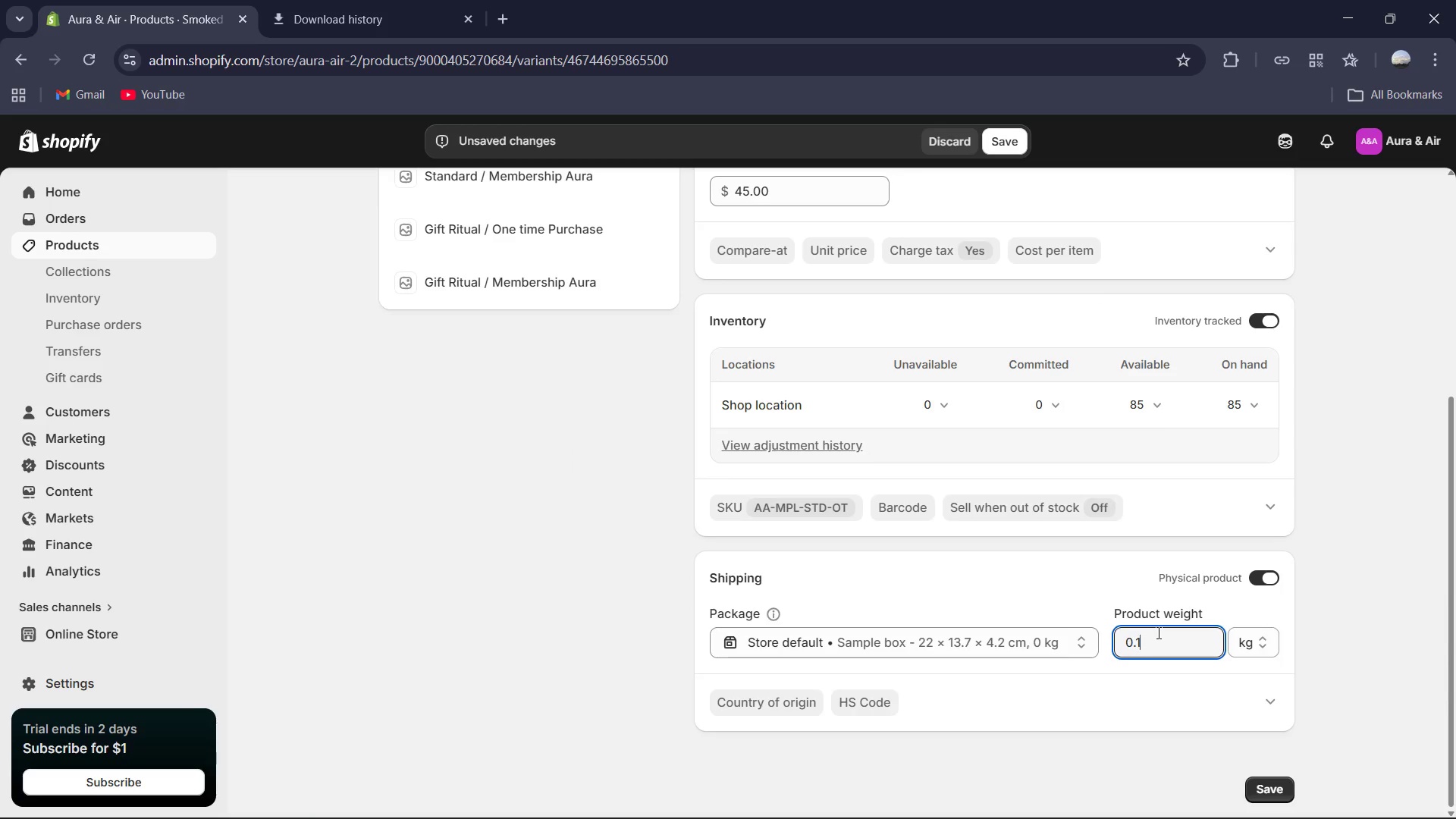 
key(Numpad2)
 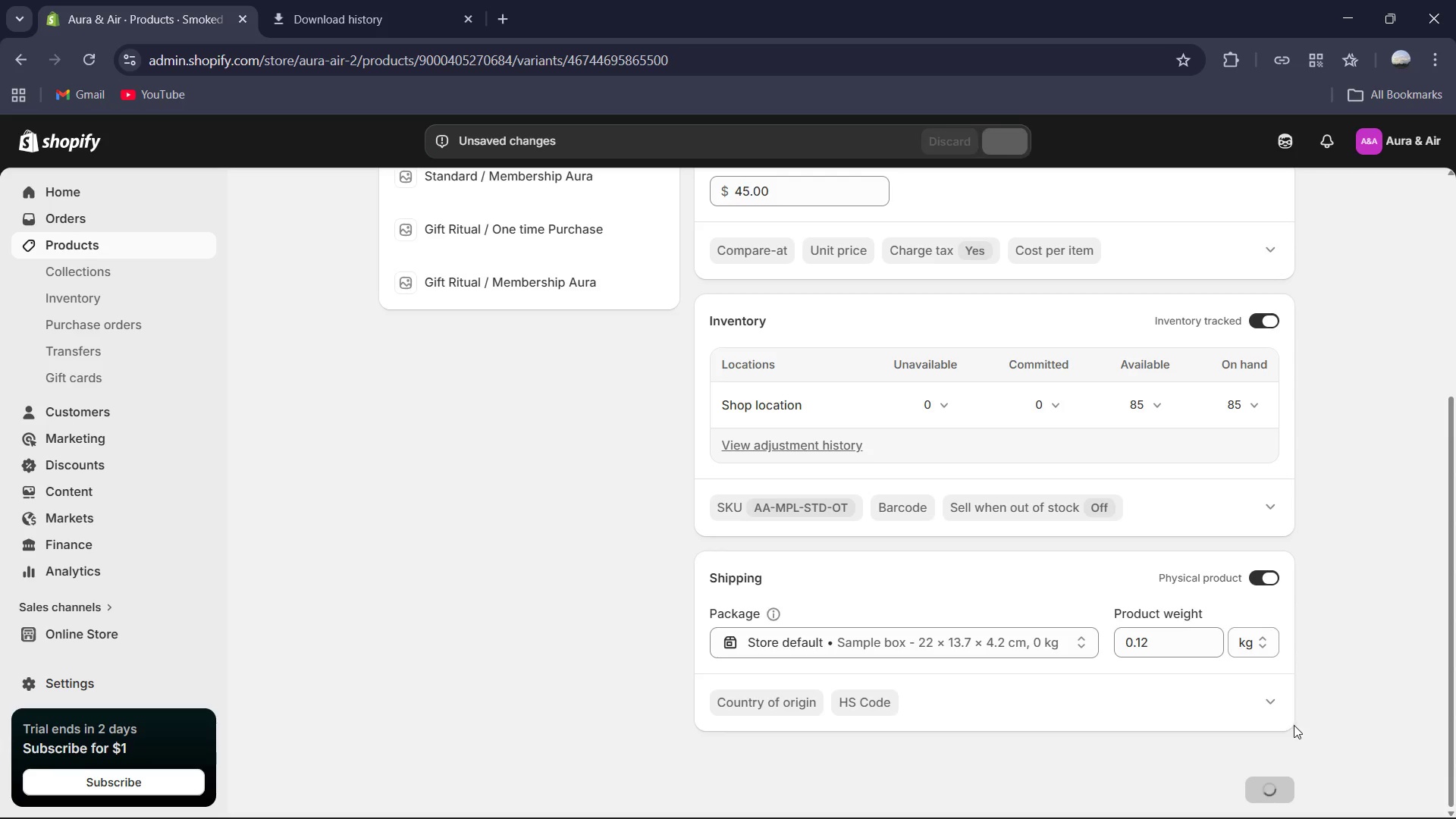 
scroll: coordinate [1101, 602], scroll_direction: up, amount: 4.0
 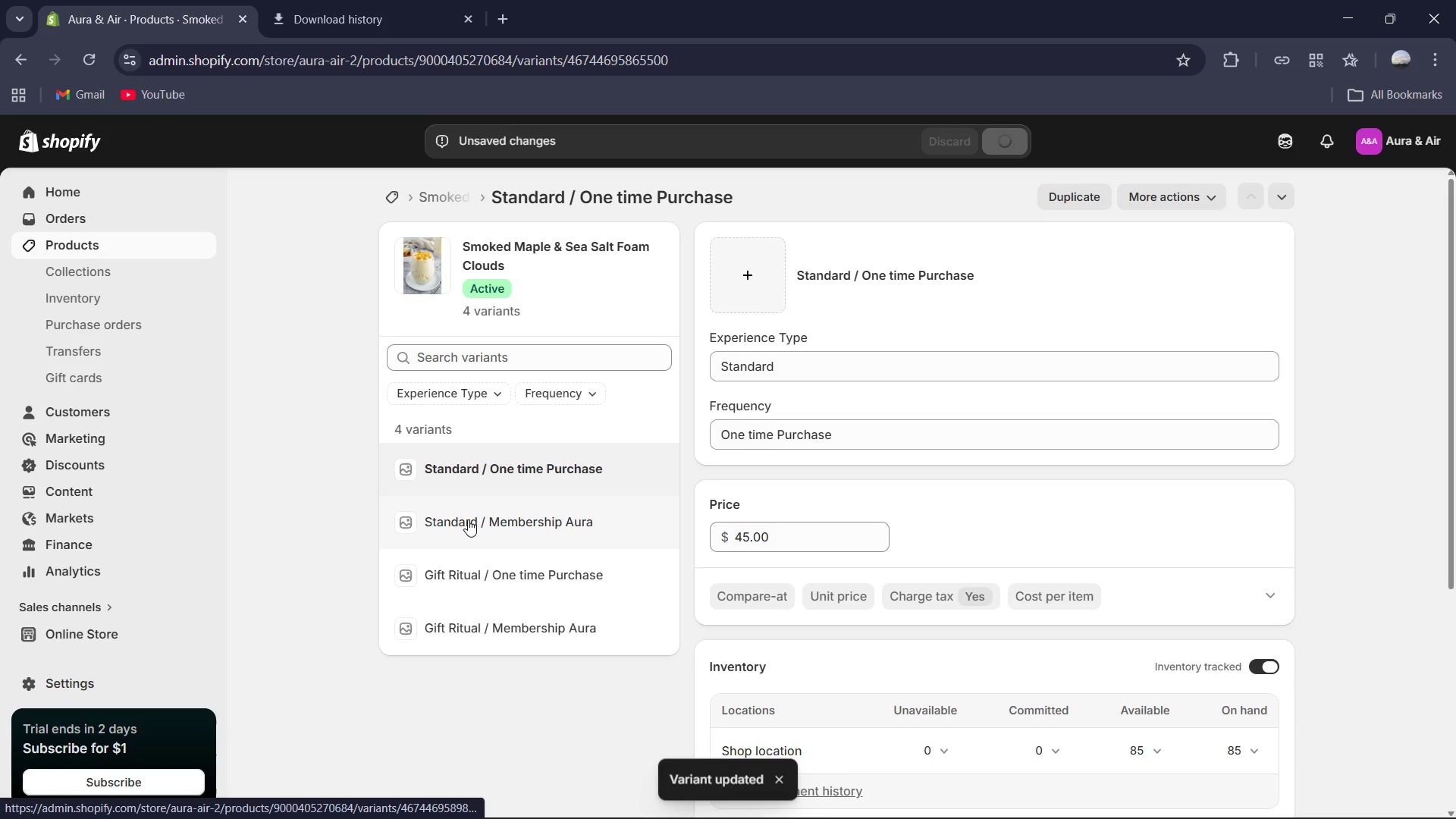 
left_click([468, 519])
 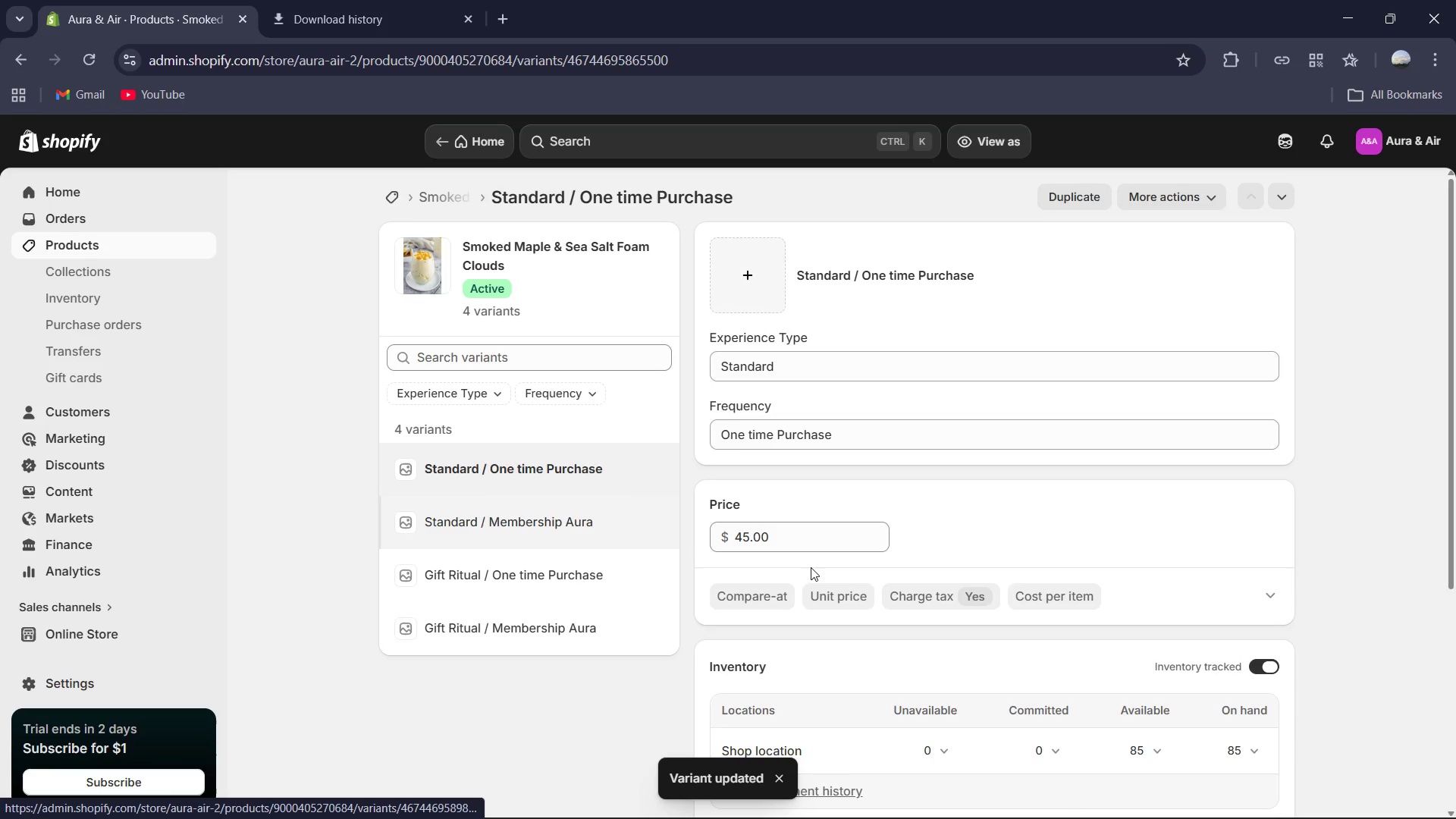 
scroll: coordinate [1182, 715], scroll_direction: down, amount: 10.0
 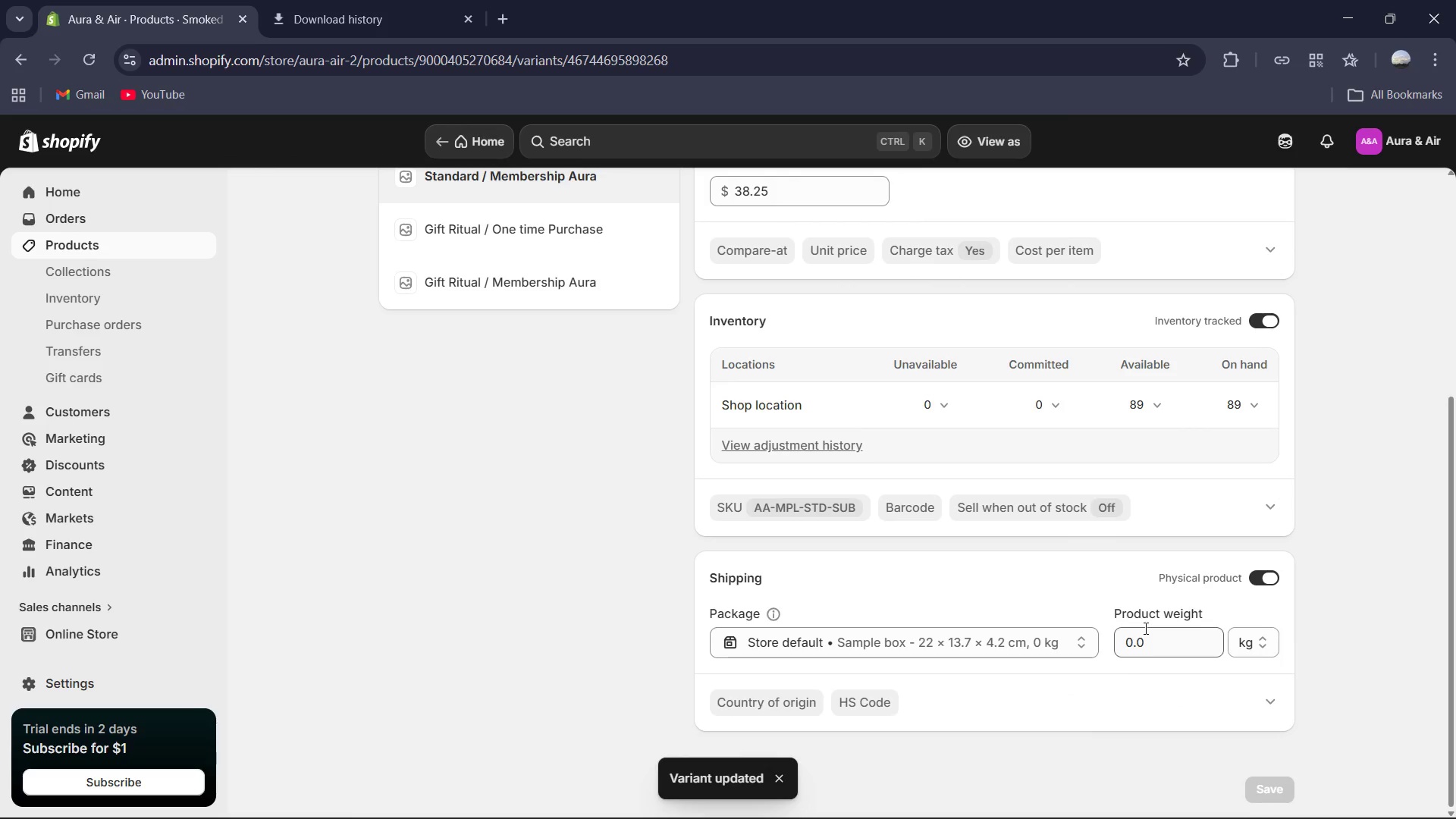 
left_click([1152, 645])
 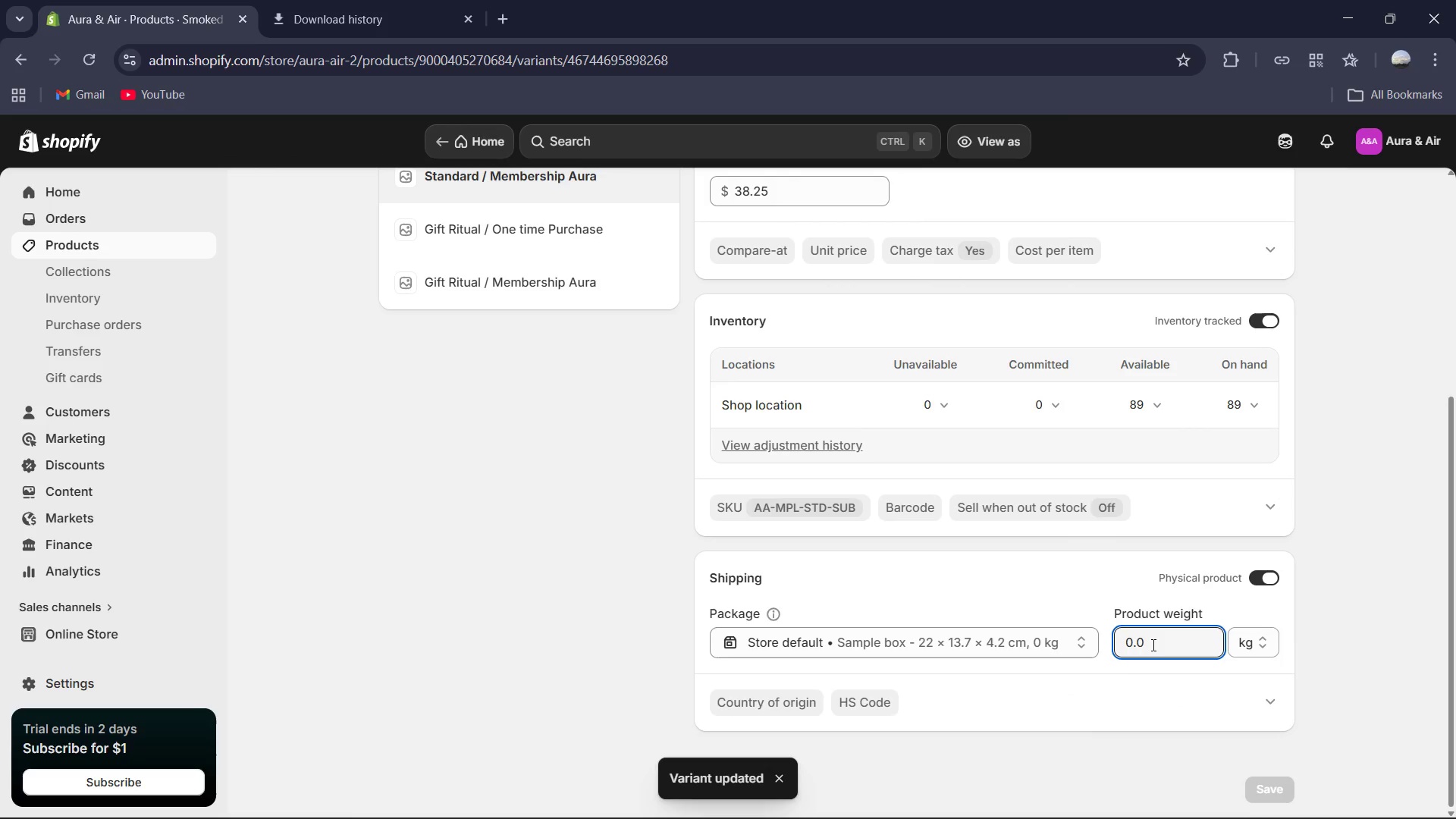 
key(Backspace)
 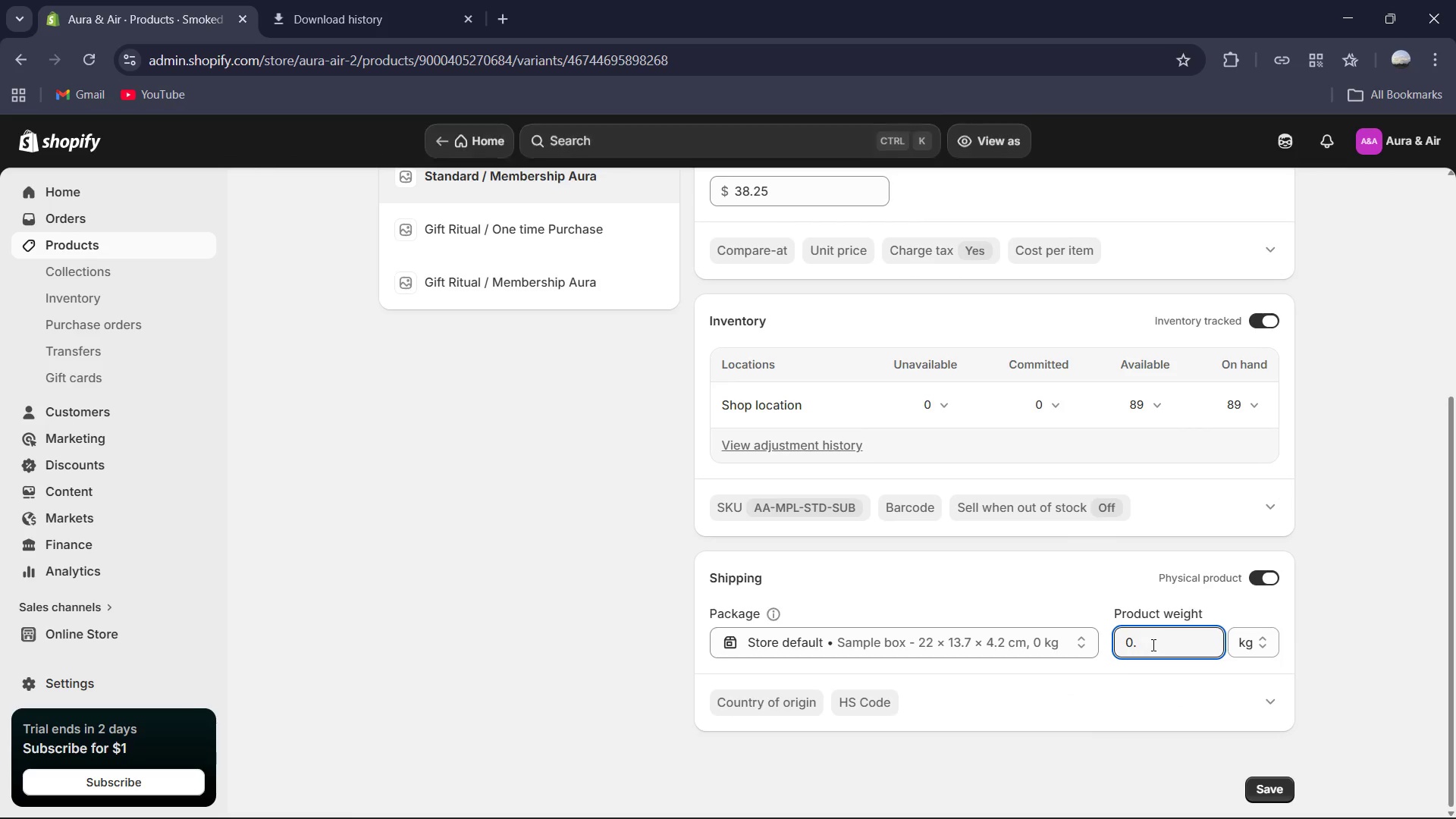 
key(Numpad1)
 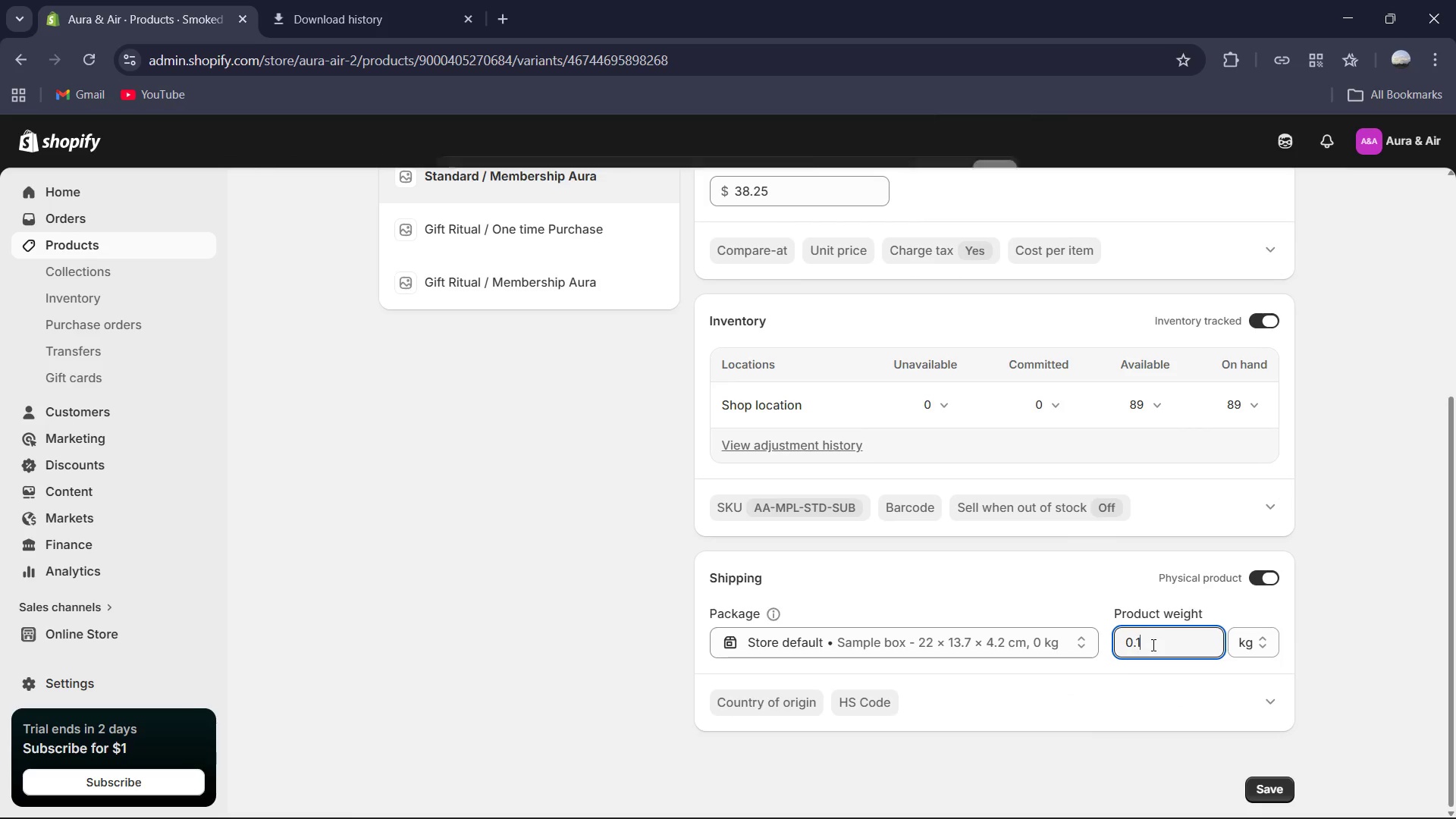 
key(Numpad2)
 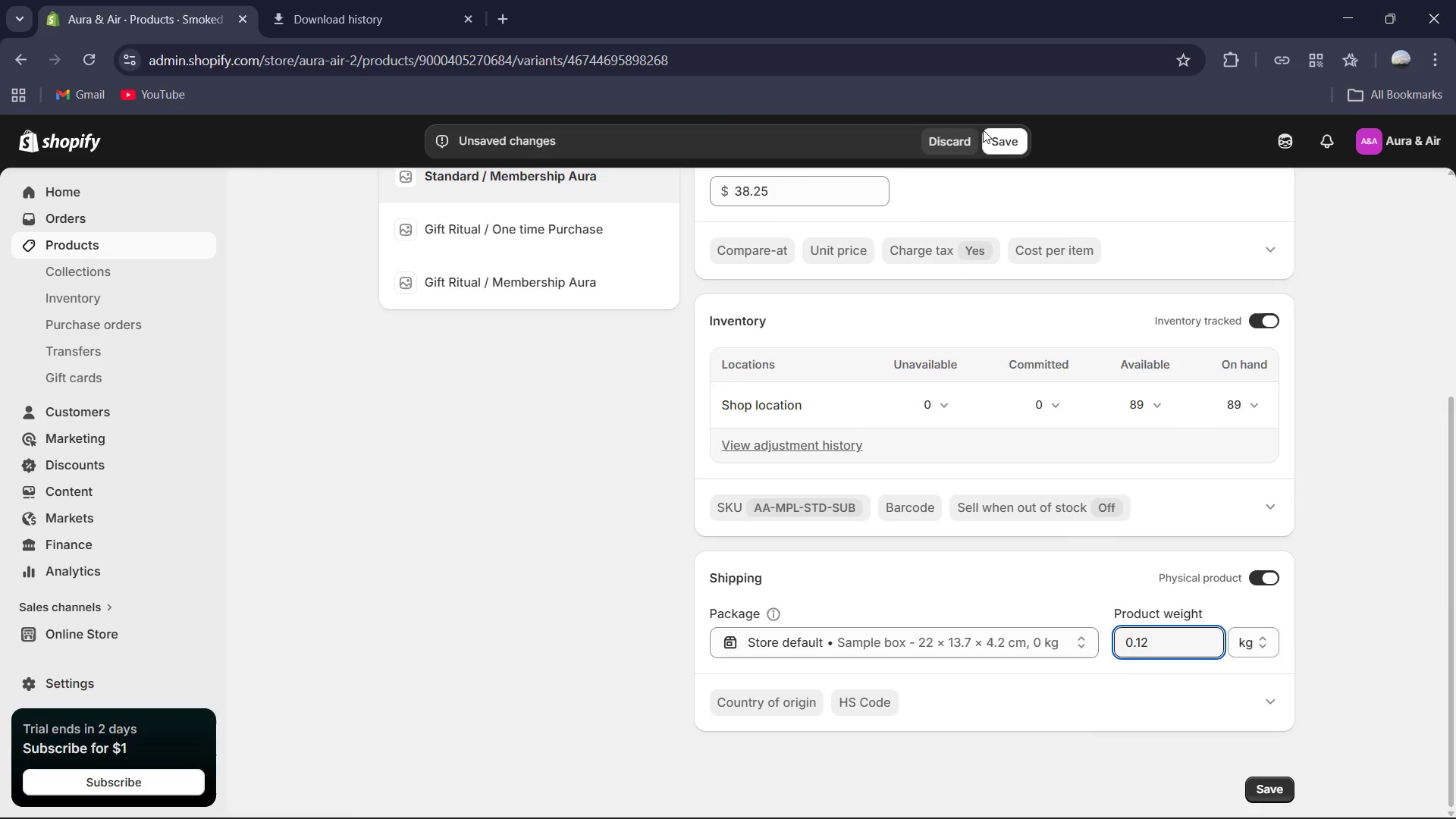 
left_click([1006, 145])
 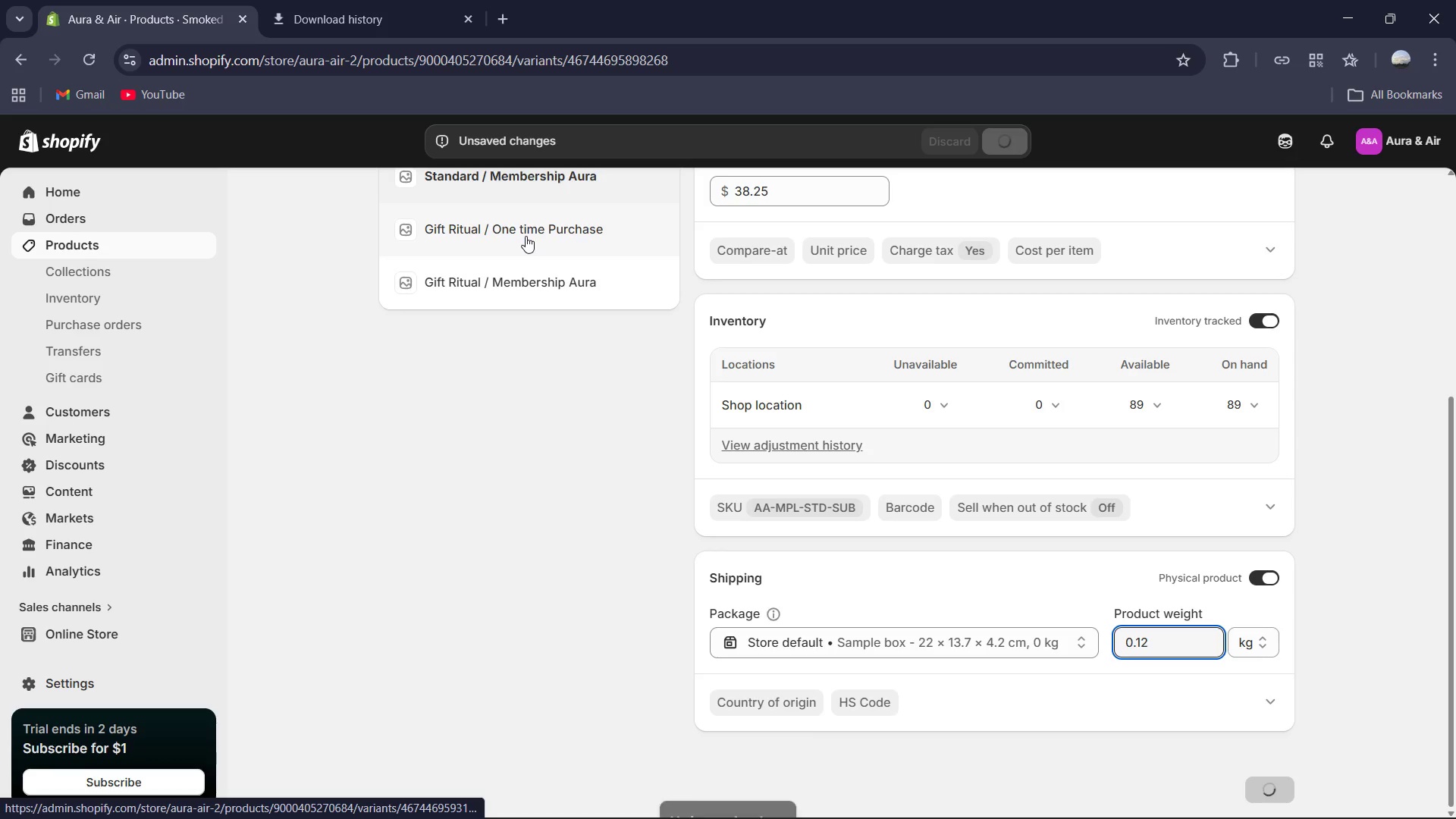 
left_click([526, 236])
 